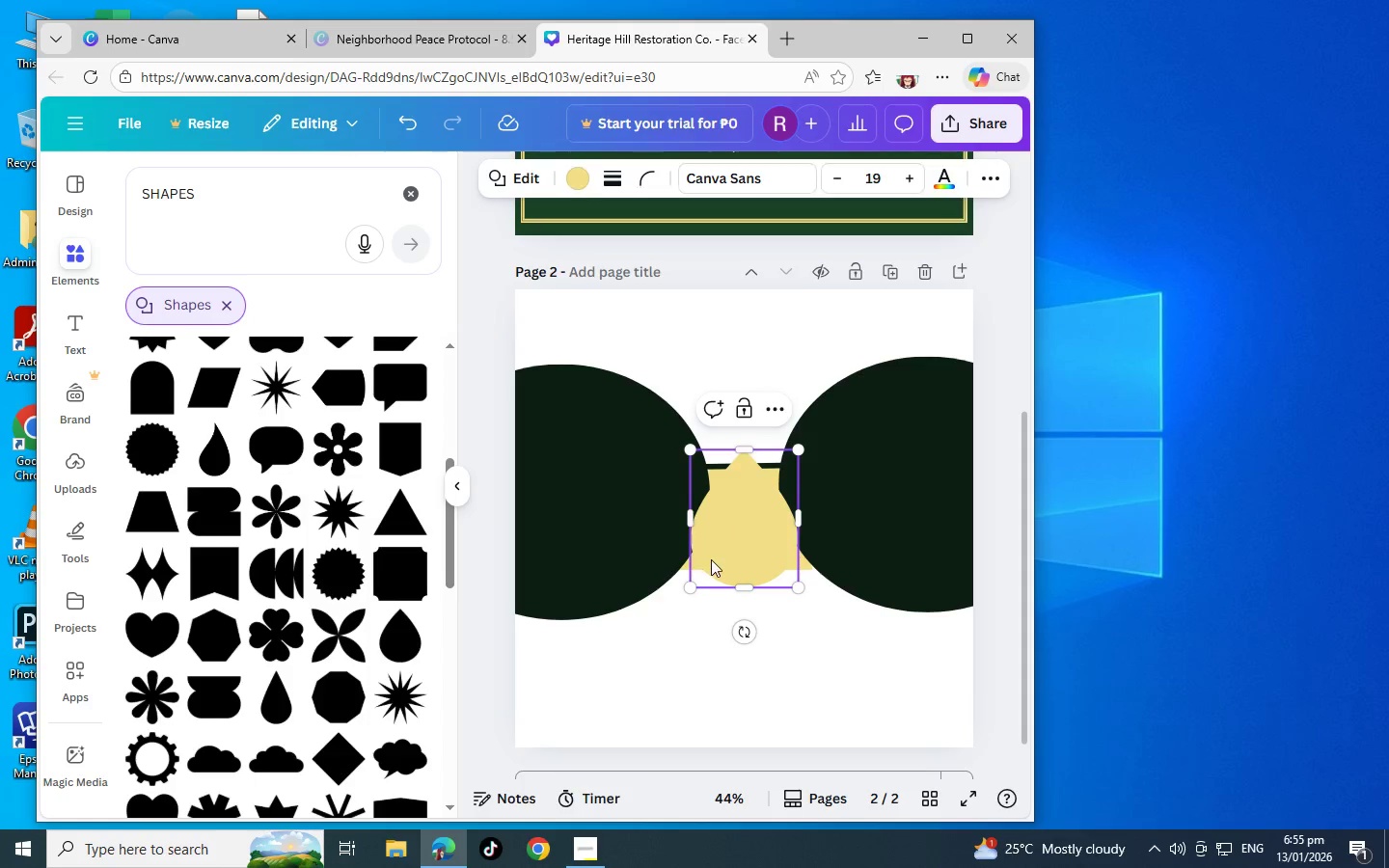 
left_click_drag(start_coordinate=[731, 543], to_coordinate=[731, 418])
 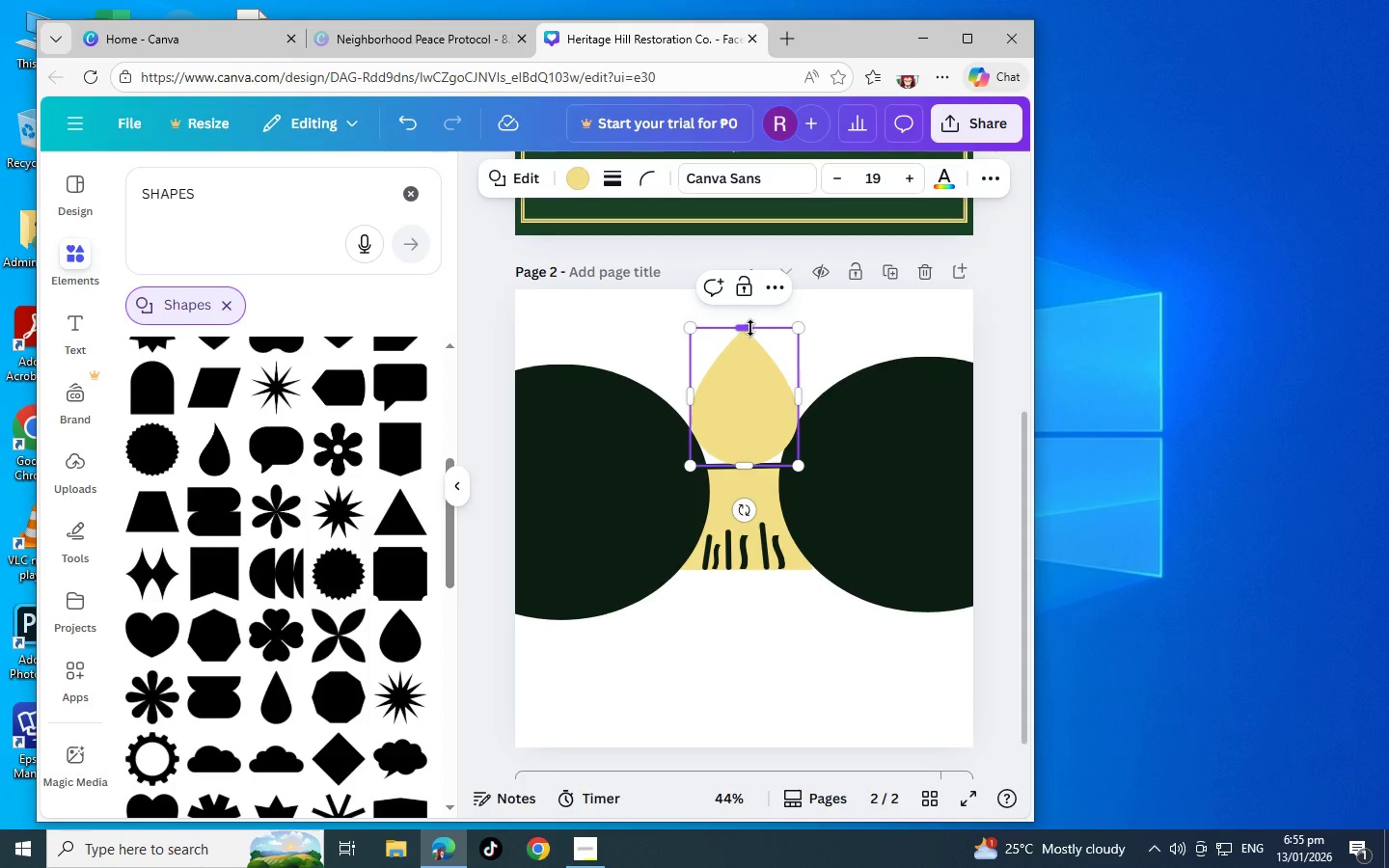 
left_click_drag(start_coordinate=[750, 328], to_coordinate=[761, 433])
 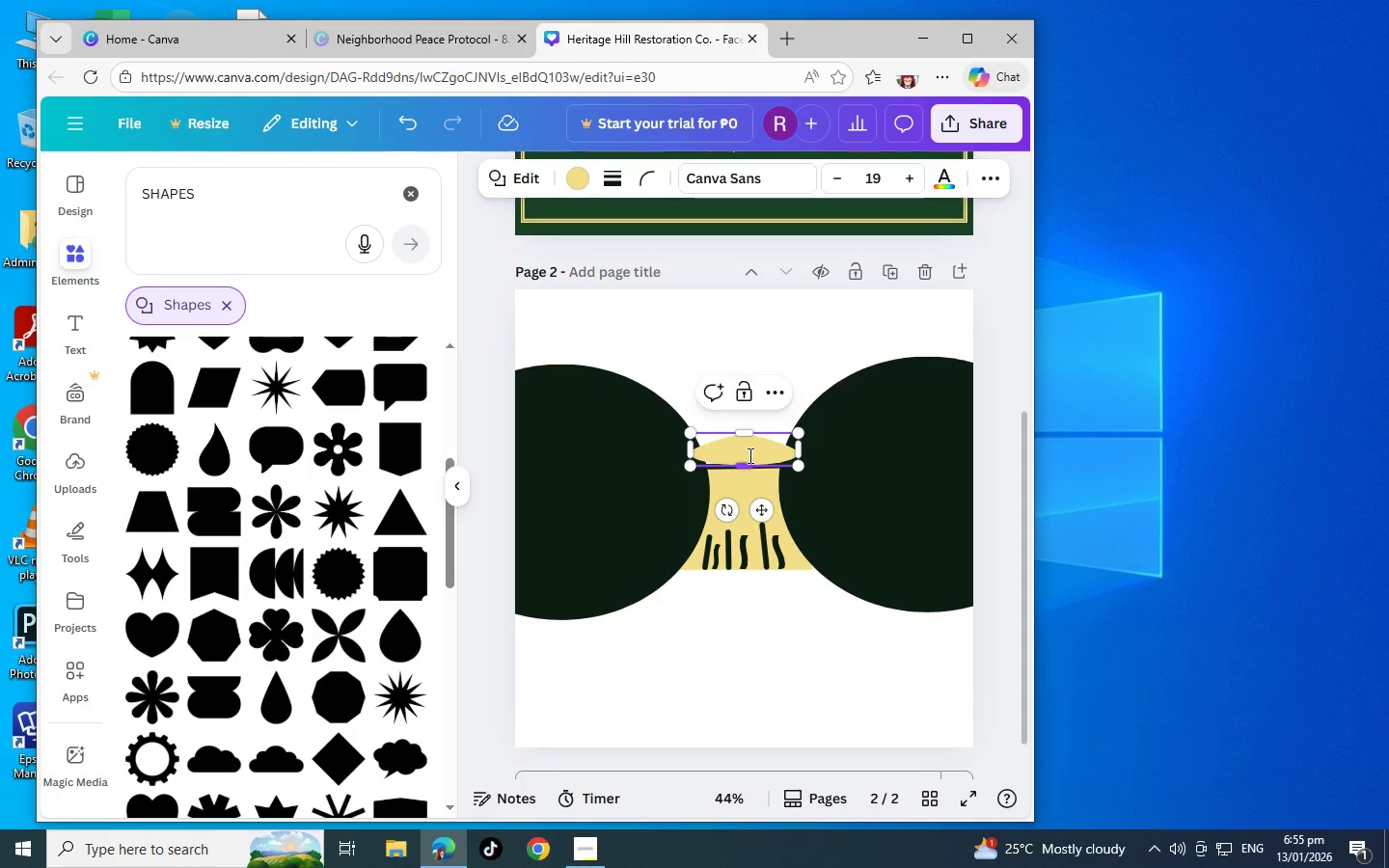 
left_click_drag(start_coordinate=[749, 450], to_coordinate=[742, 435])
 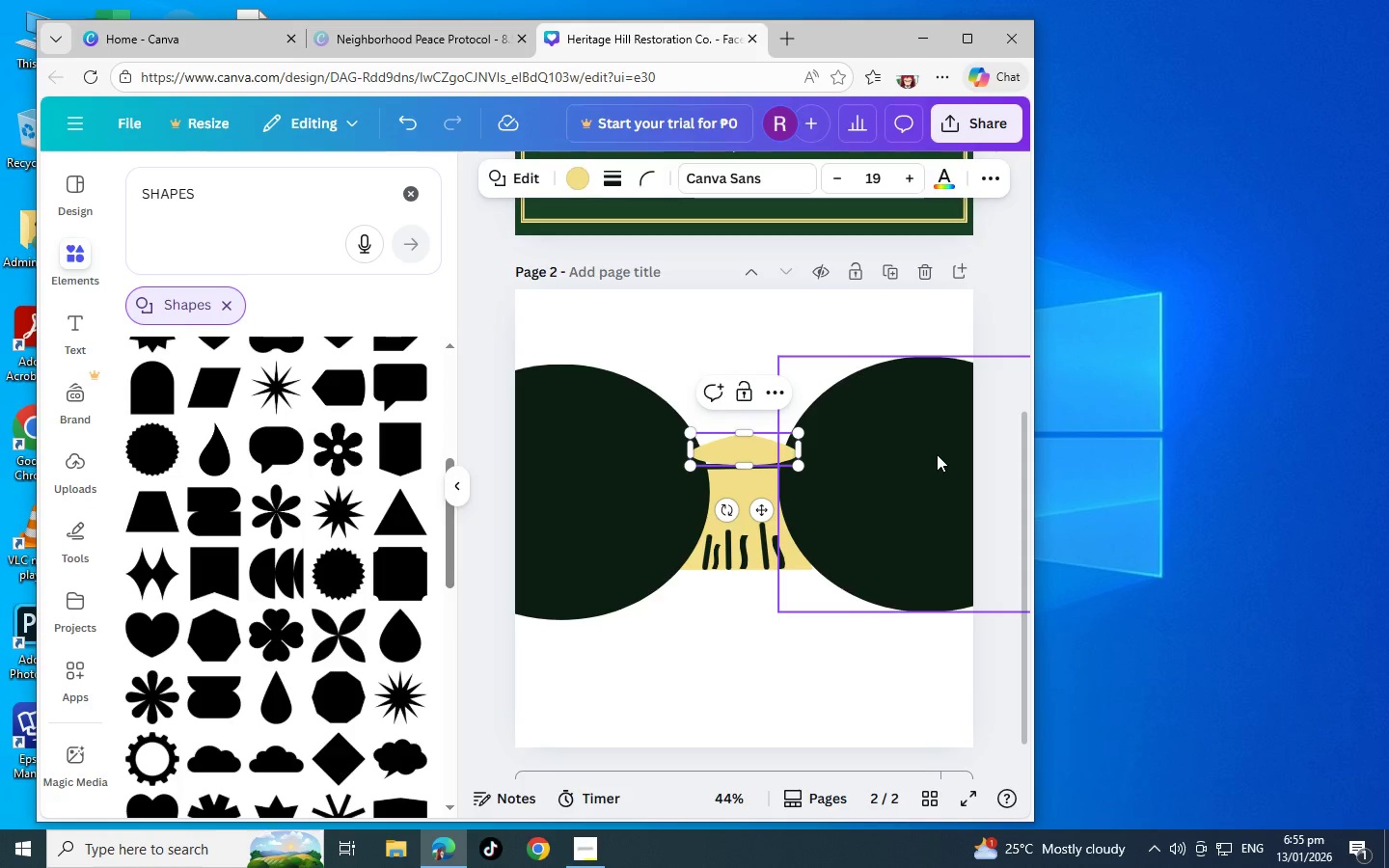 
left_click([950, 454])
 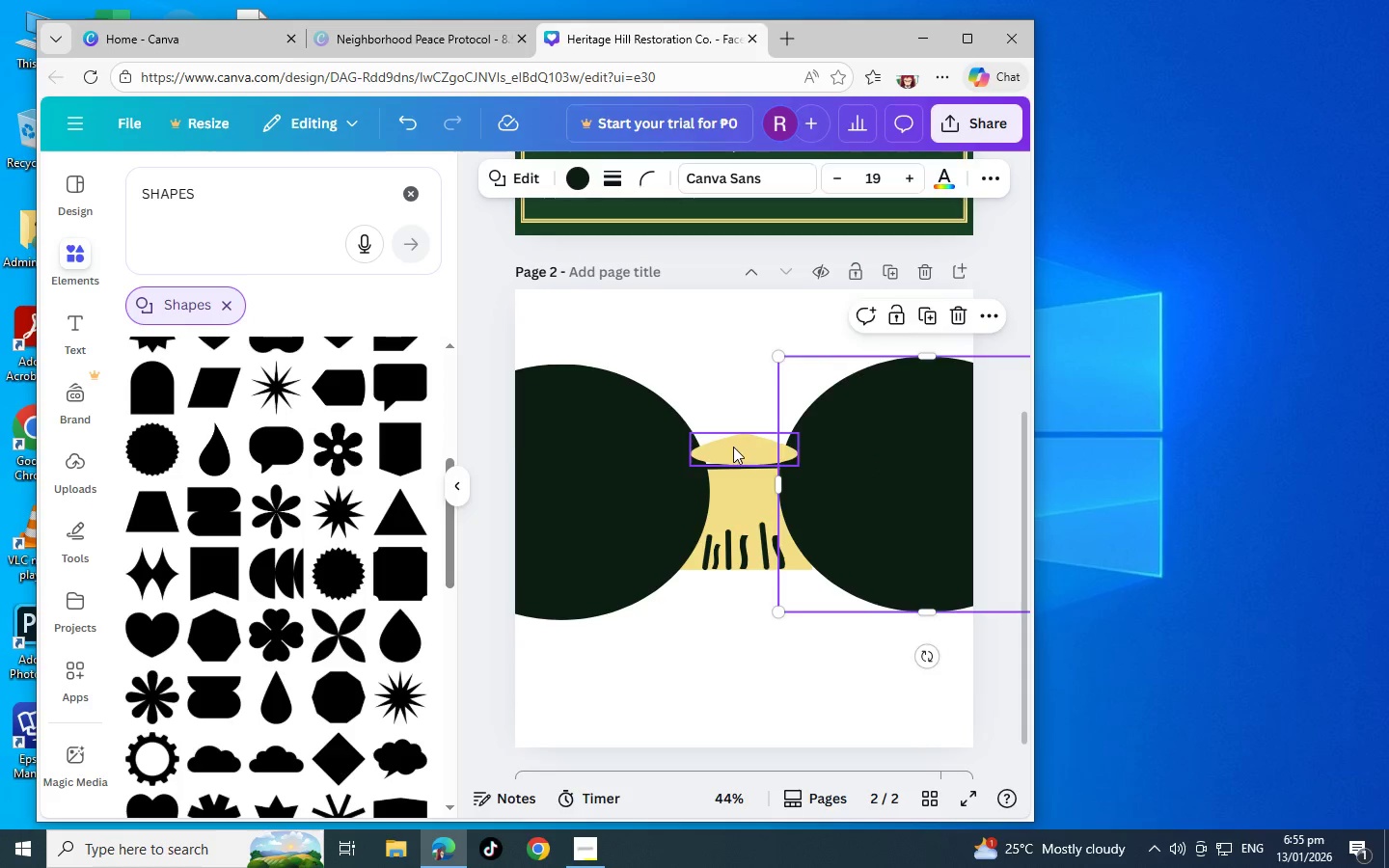 
left_click_drag(start_coordinate=[733, 447], to_coordinate=[731, 442])
 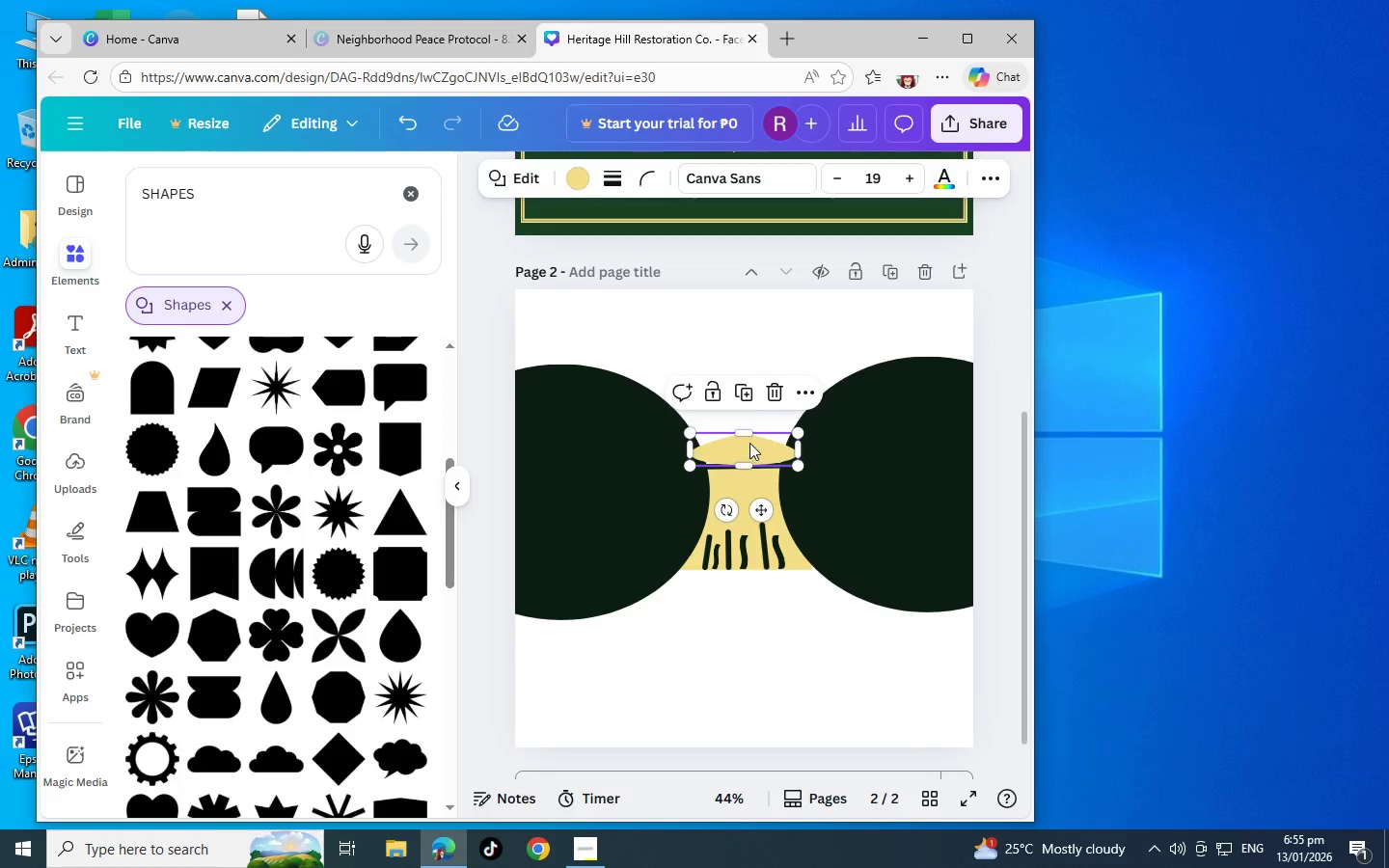 
mouse_move([765, 455])
 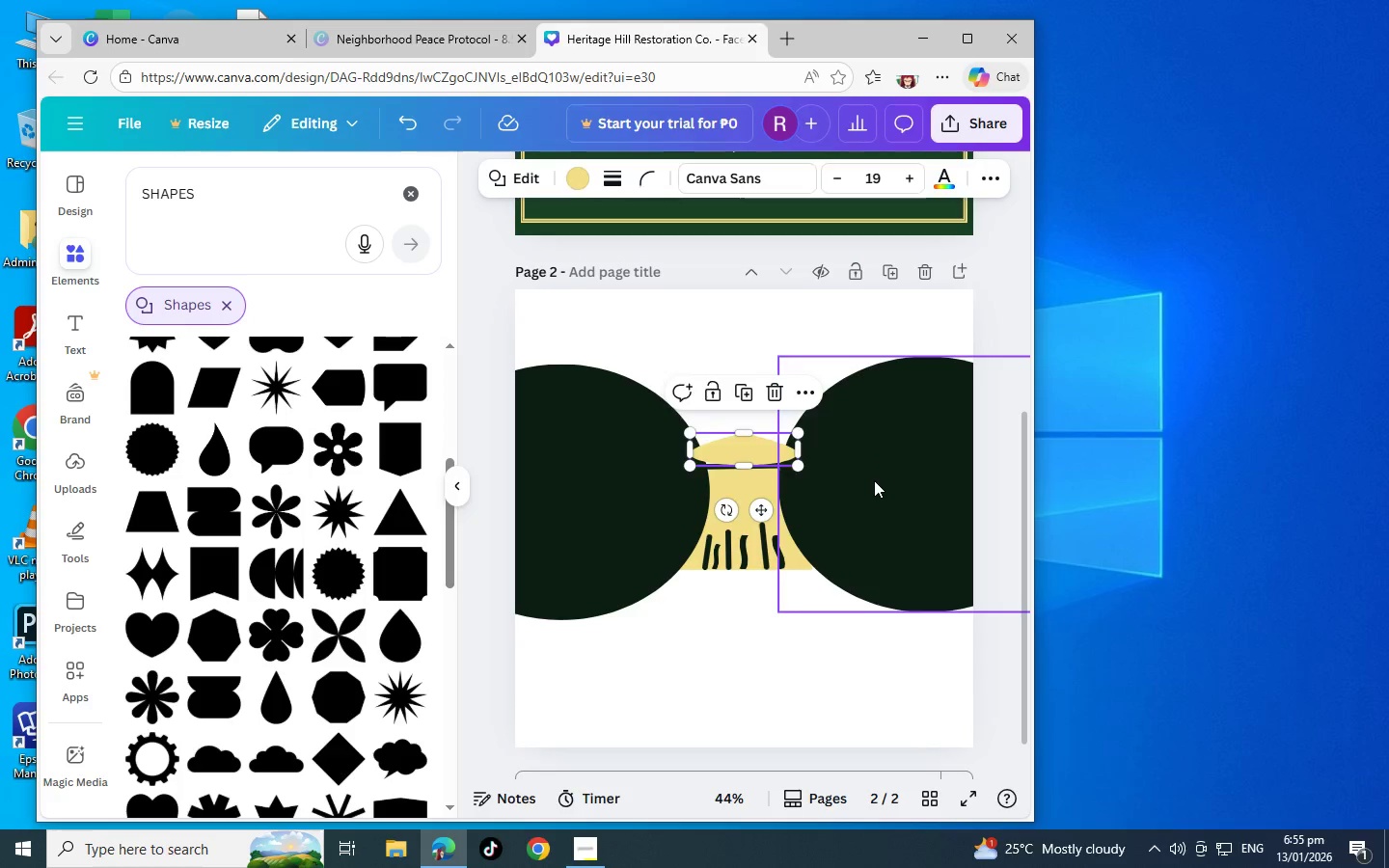 
left_click([874, 480])
 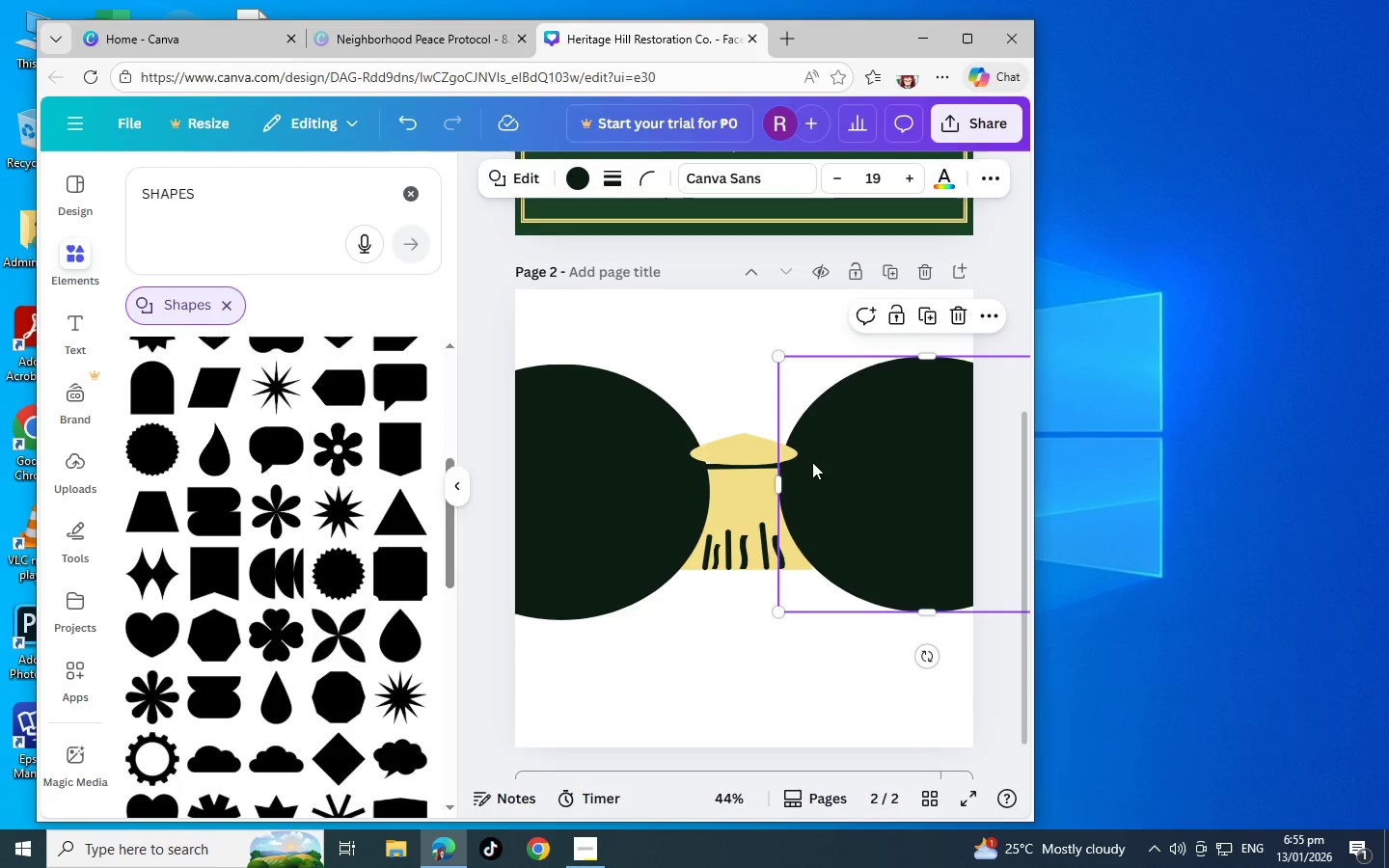 
mouse_move([737, 446])
 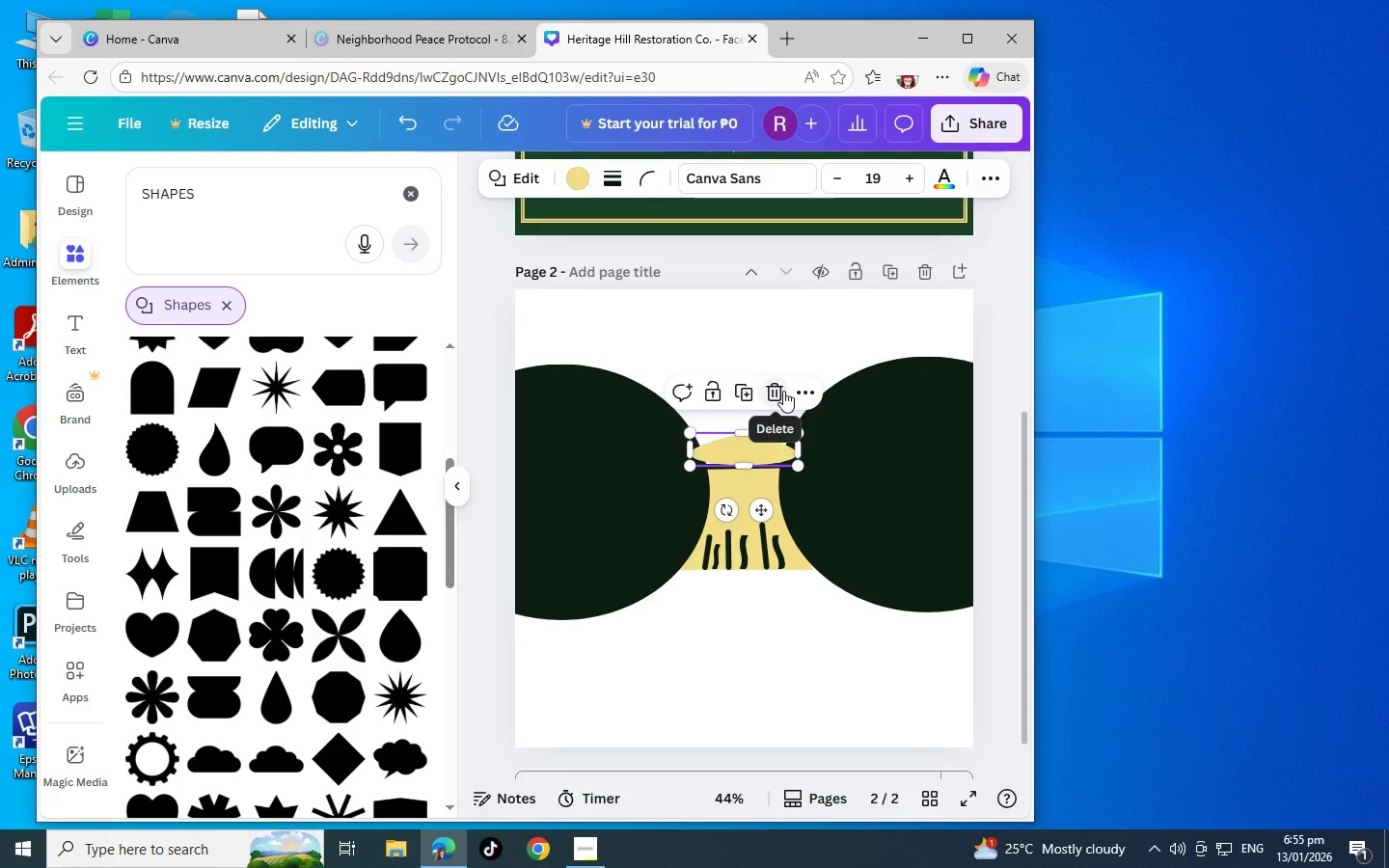 
left_click([783, 391])
 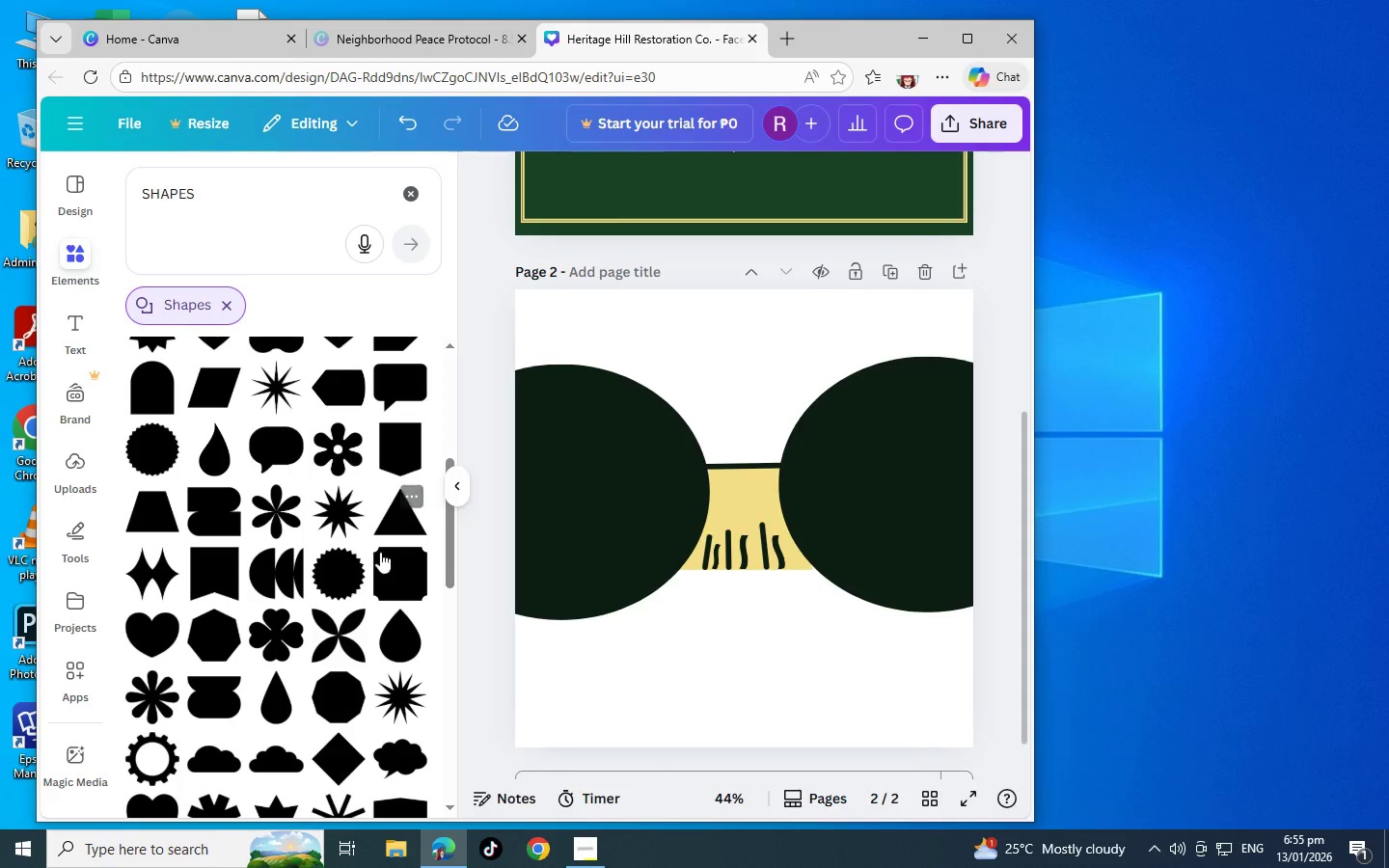 
scroll: coordinate [391, 584], scroll_direction: down, amount: 14.0
 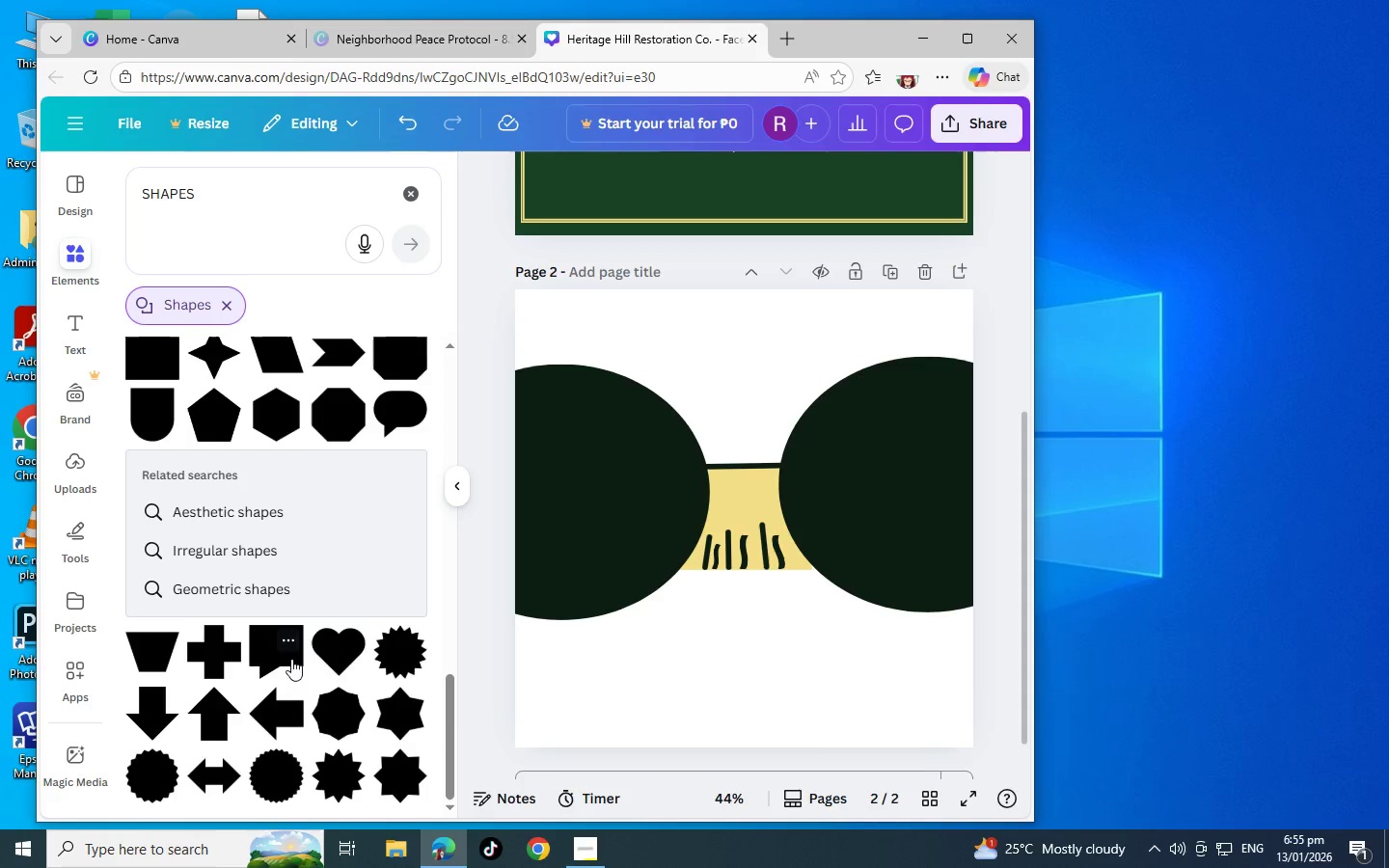 
scroll: coordinate [277, 748], scroll_direction: up, amount: 9.0
 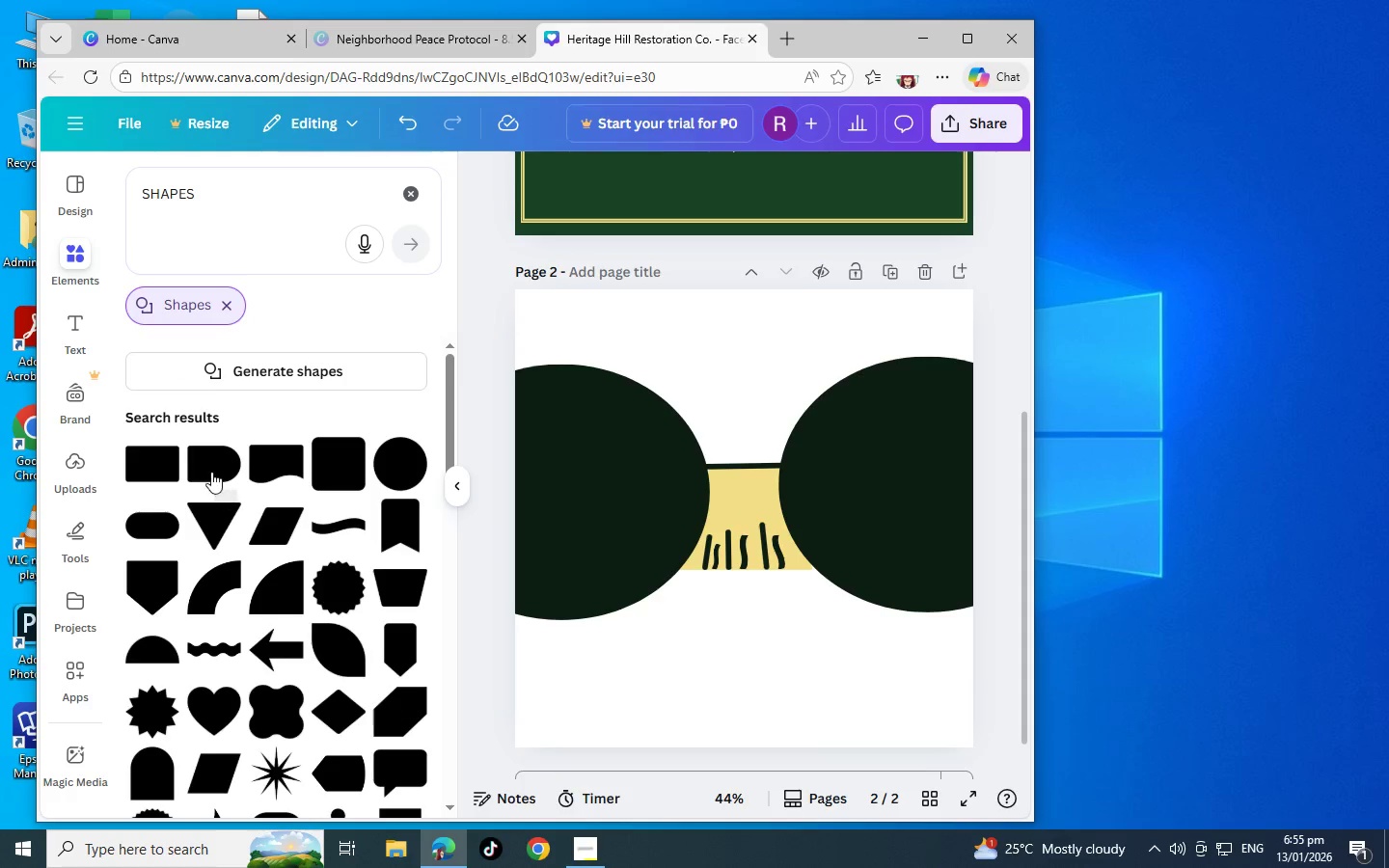 
left_click([202, 449])
 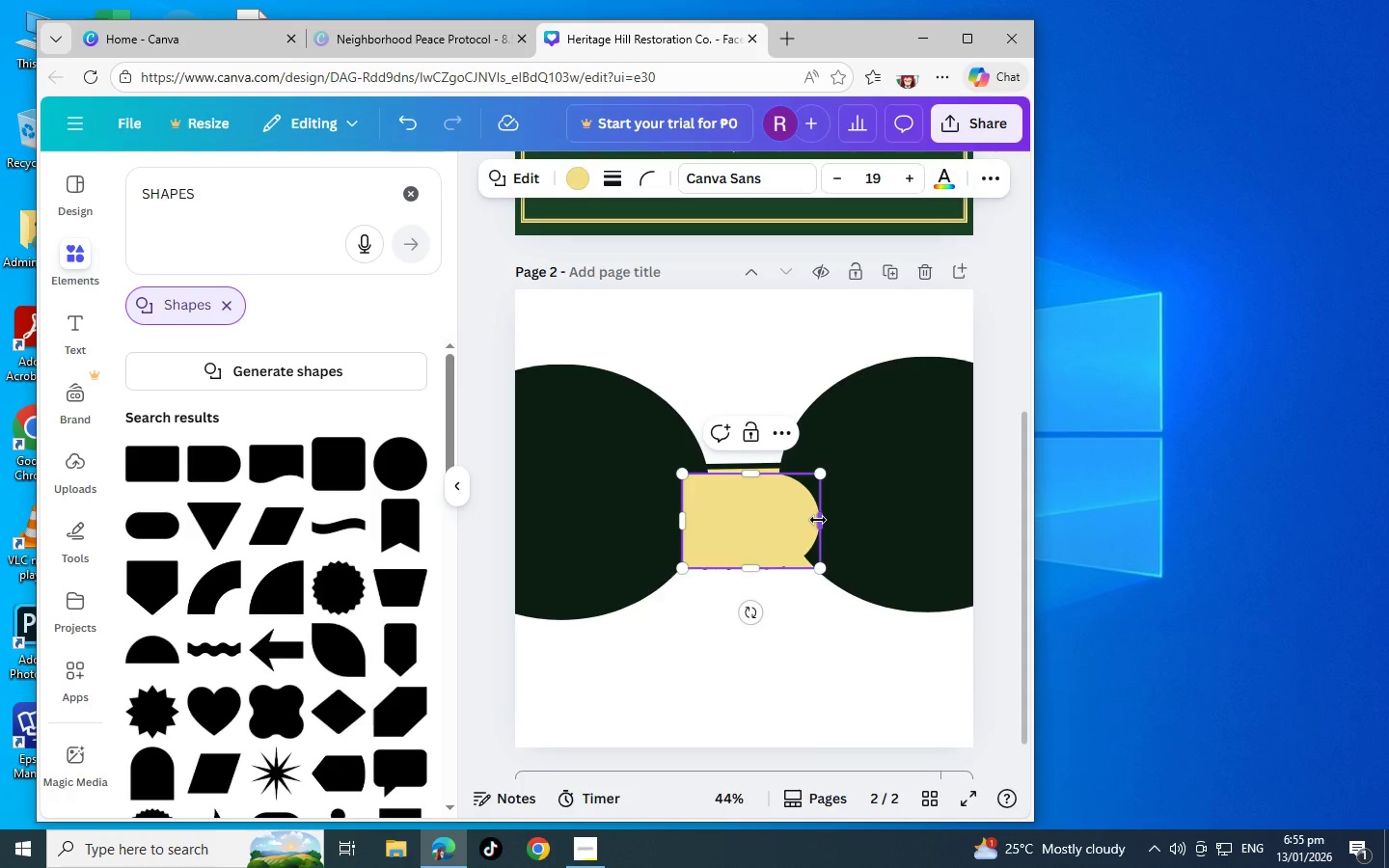 
left_click_drag(start_coordinate=[818, 520], to_coordinate=[713, 522])
 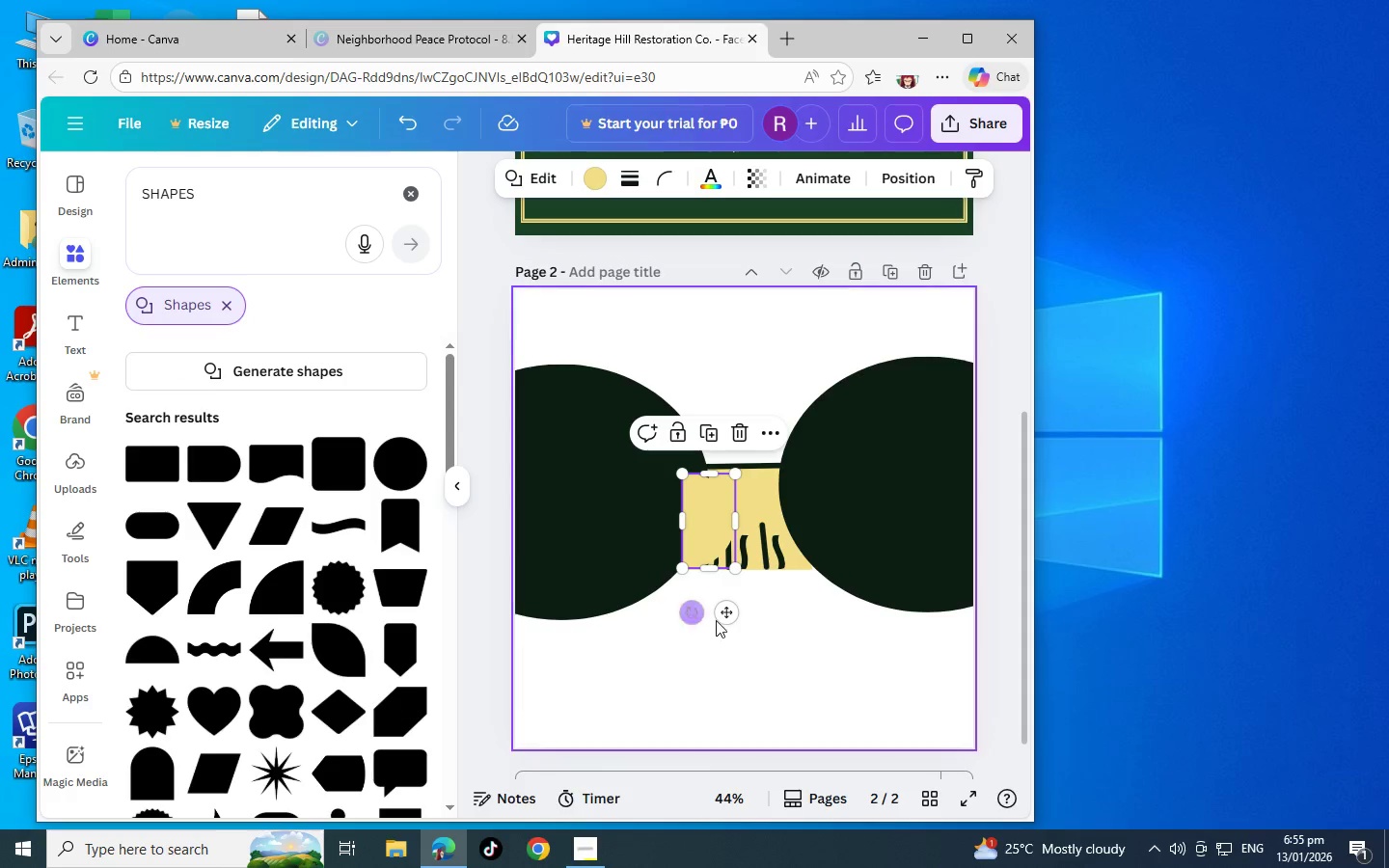 
left_click_drag(start_coordinate=[694, 619], to_coordinate=[853, 531])
 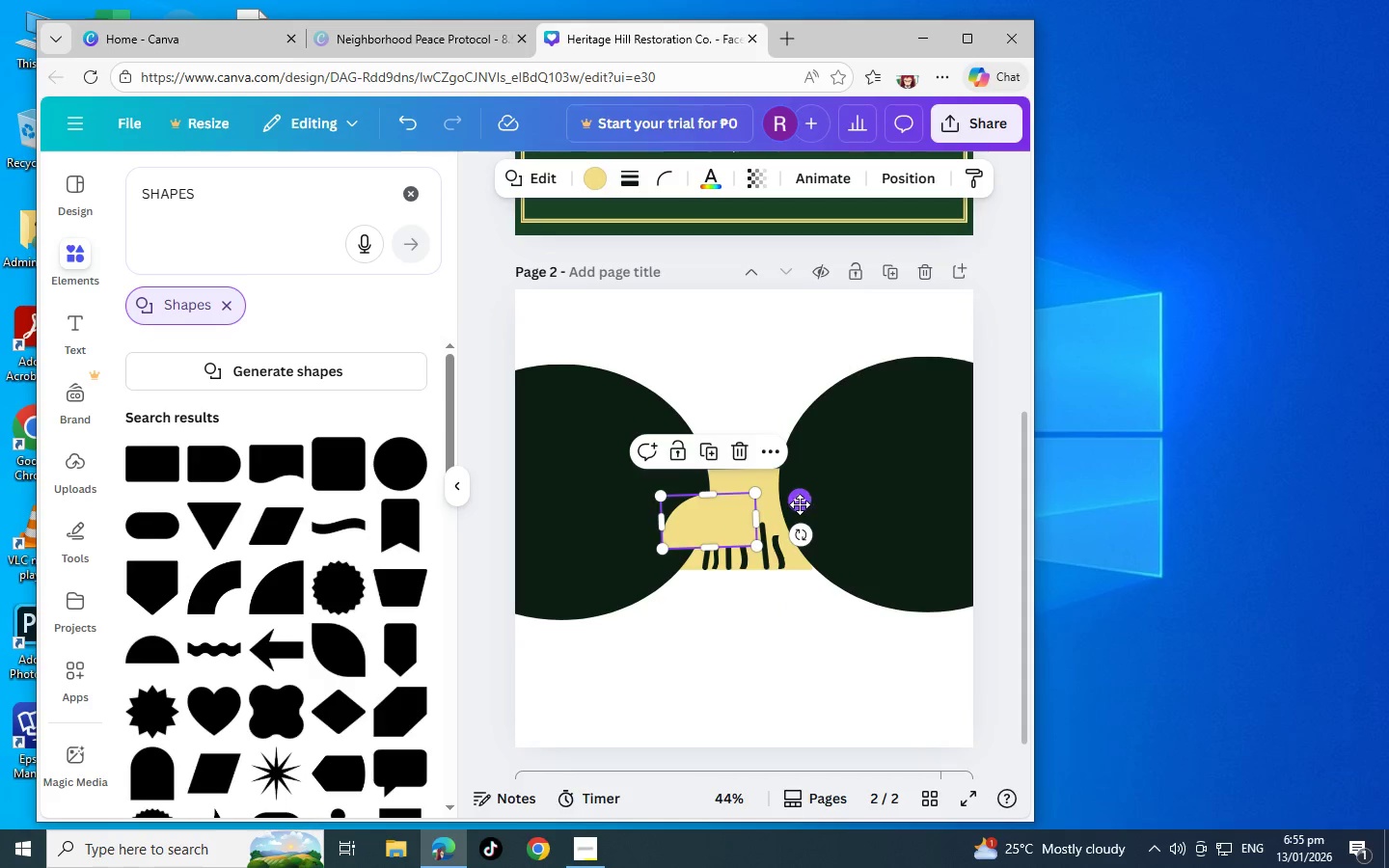 
left_click_drag(start_coordinate=[805, 540], to_coordinate=[795, 543])
 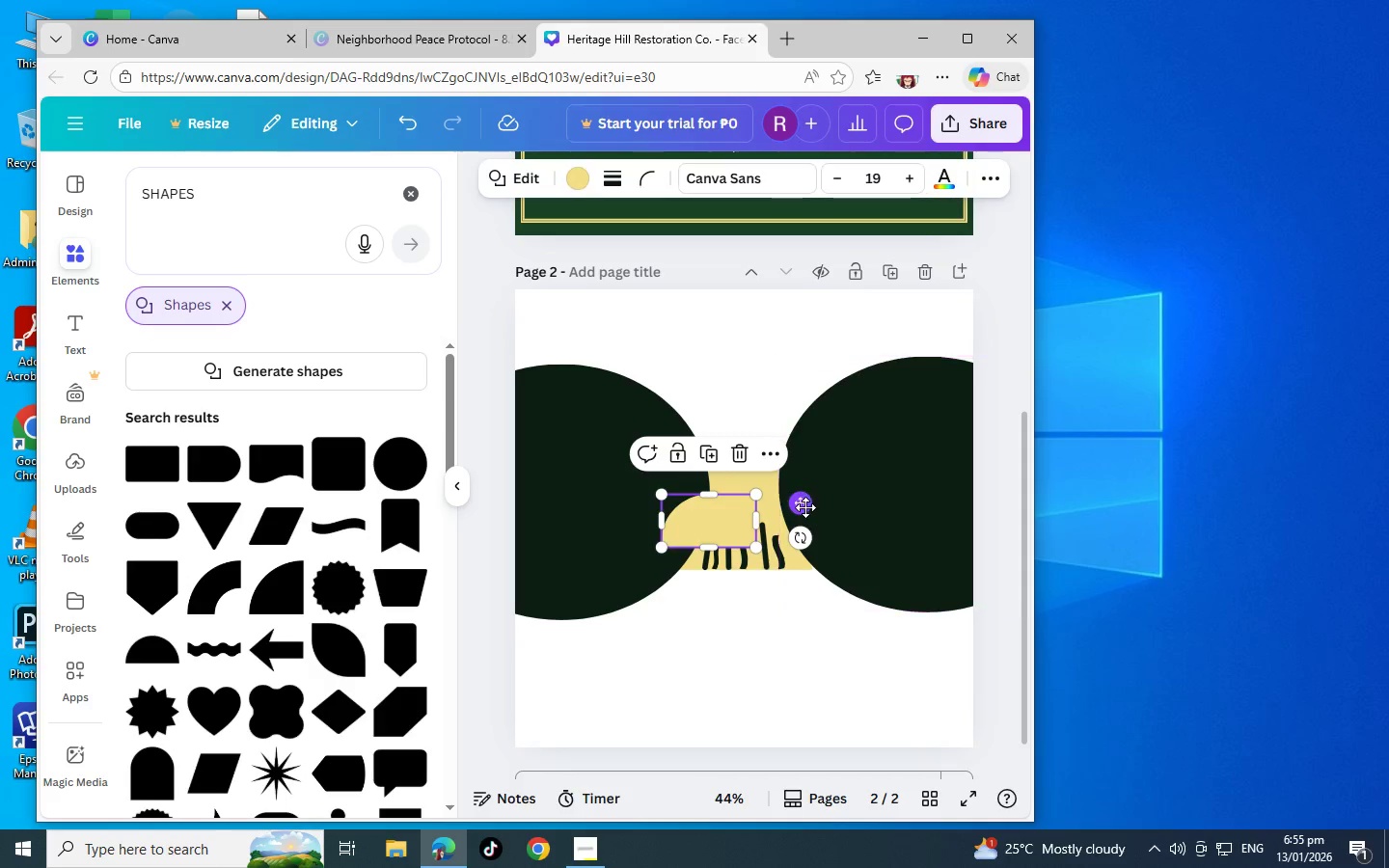 
left_click_drag(start_coordinate=[804, 506], to_coordinate=[840, 421])
 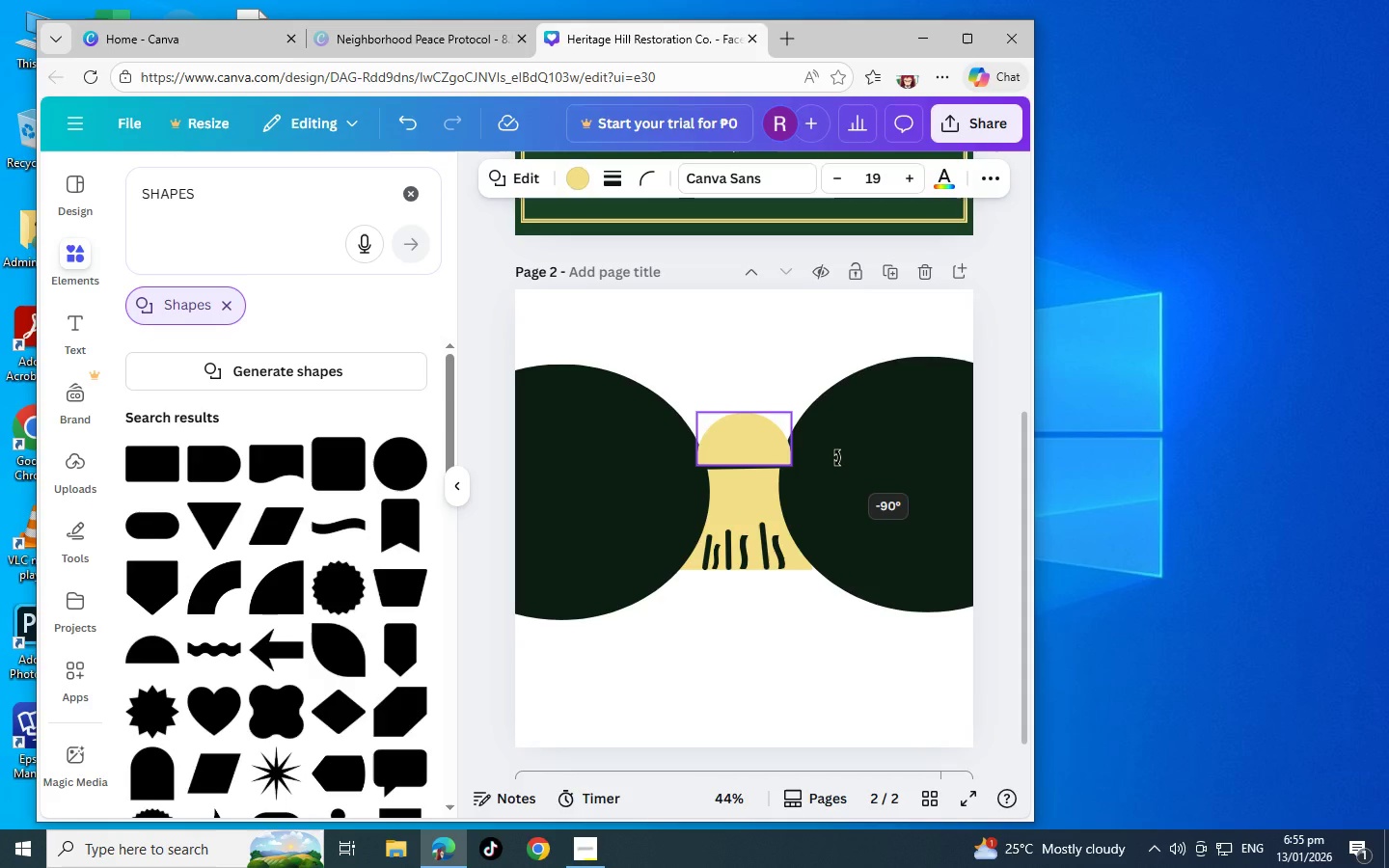 
wait(5.06)
 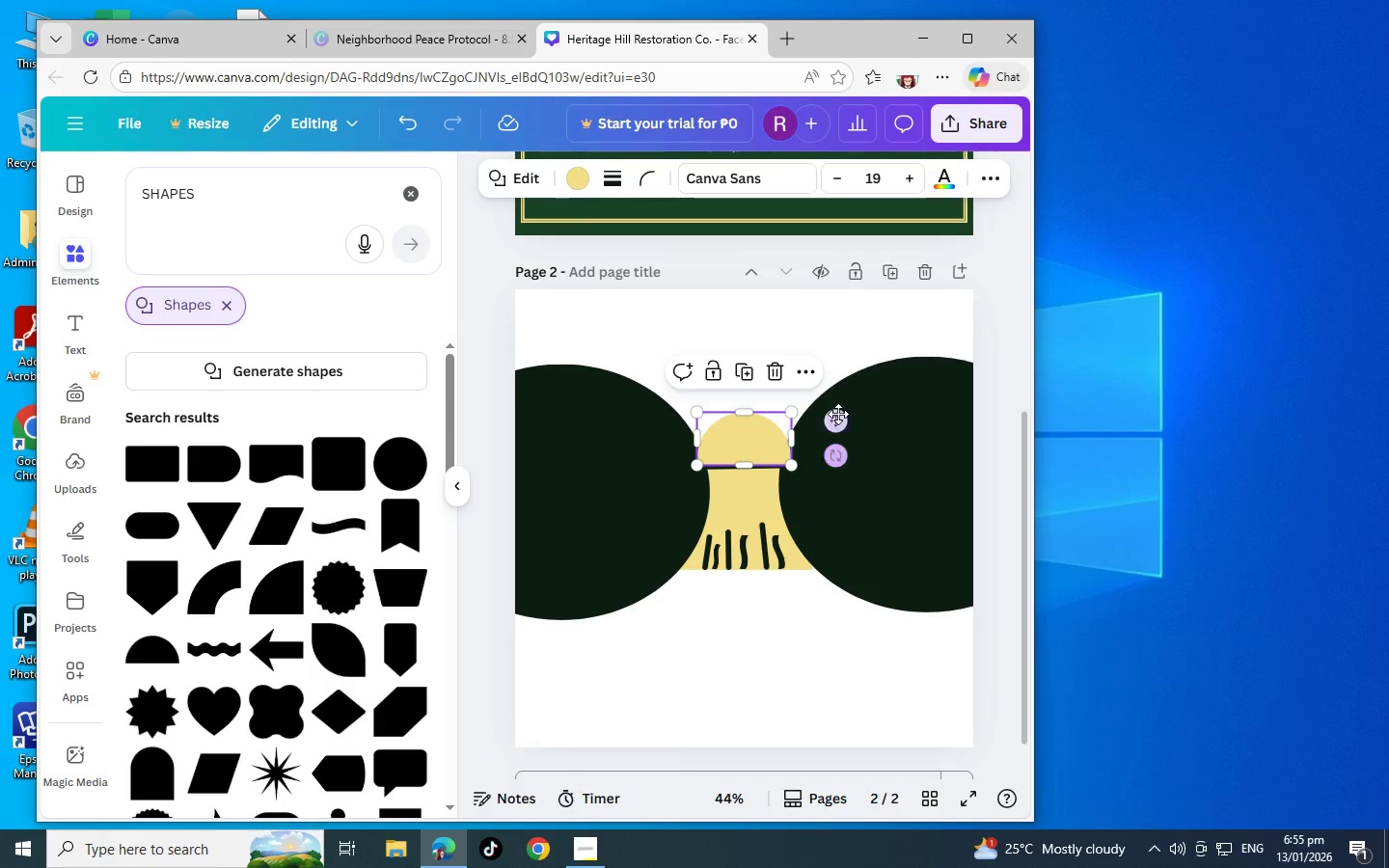 
left_click([1016, 448])
 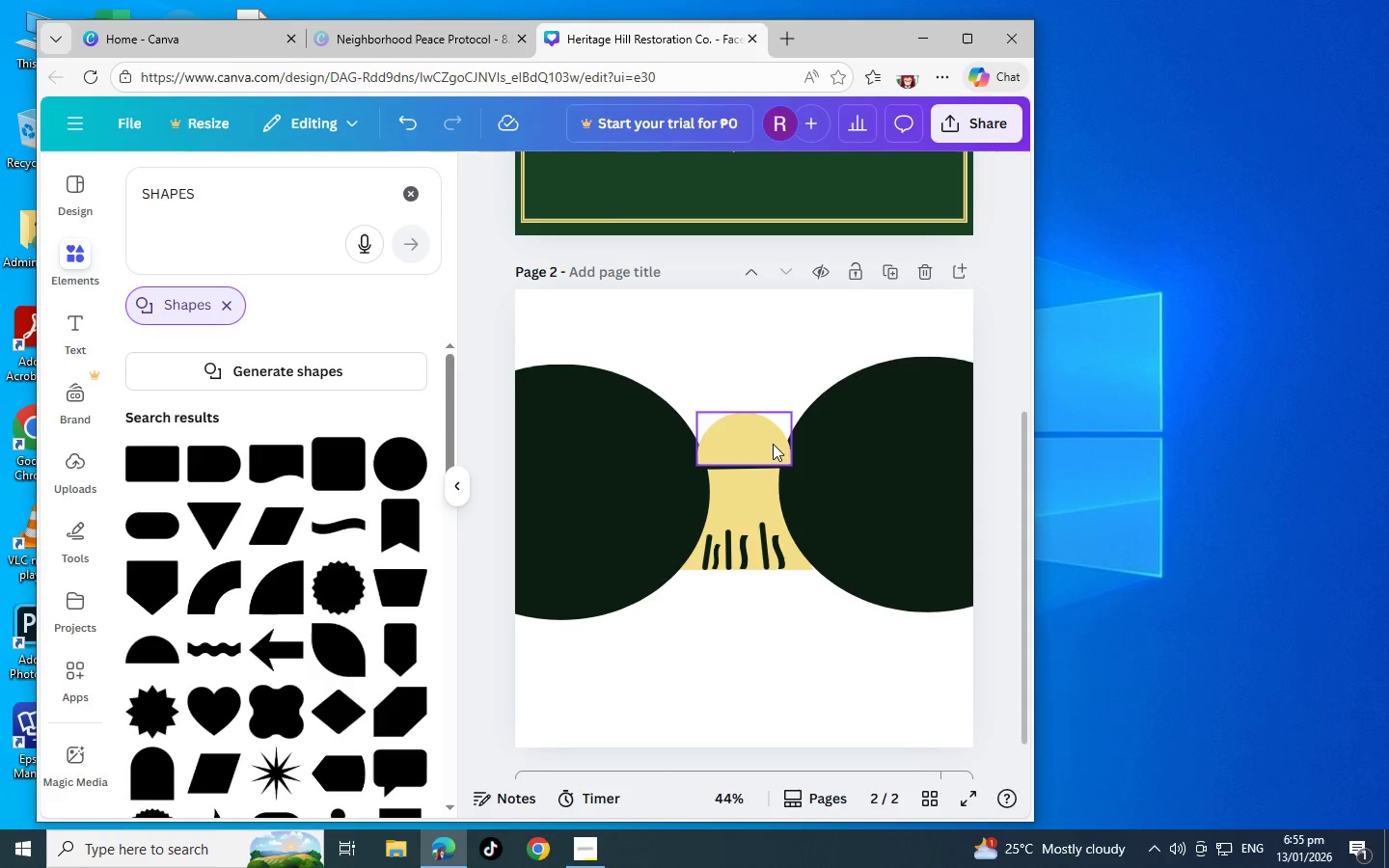 
left_click_drag(start_coordinate=[768, 443], to_coordinate=[768, 438])
 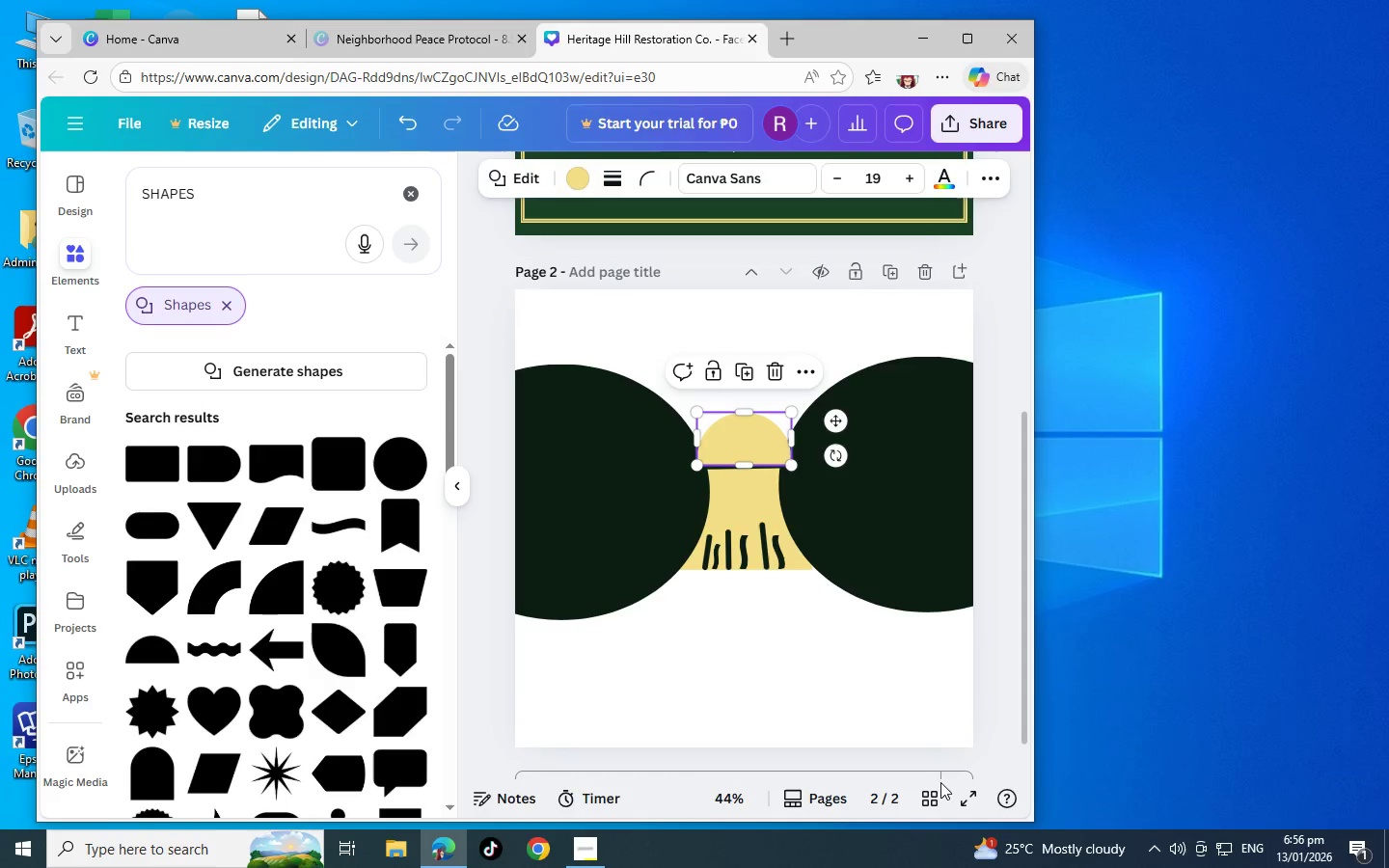 
scroll: coordinate [937, 769], scroll_direction: down, amount: 3.0
 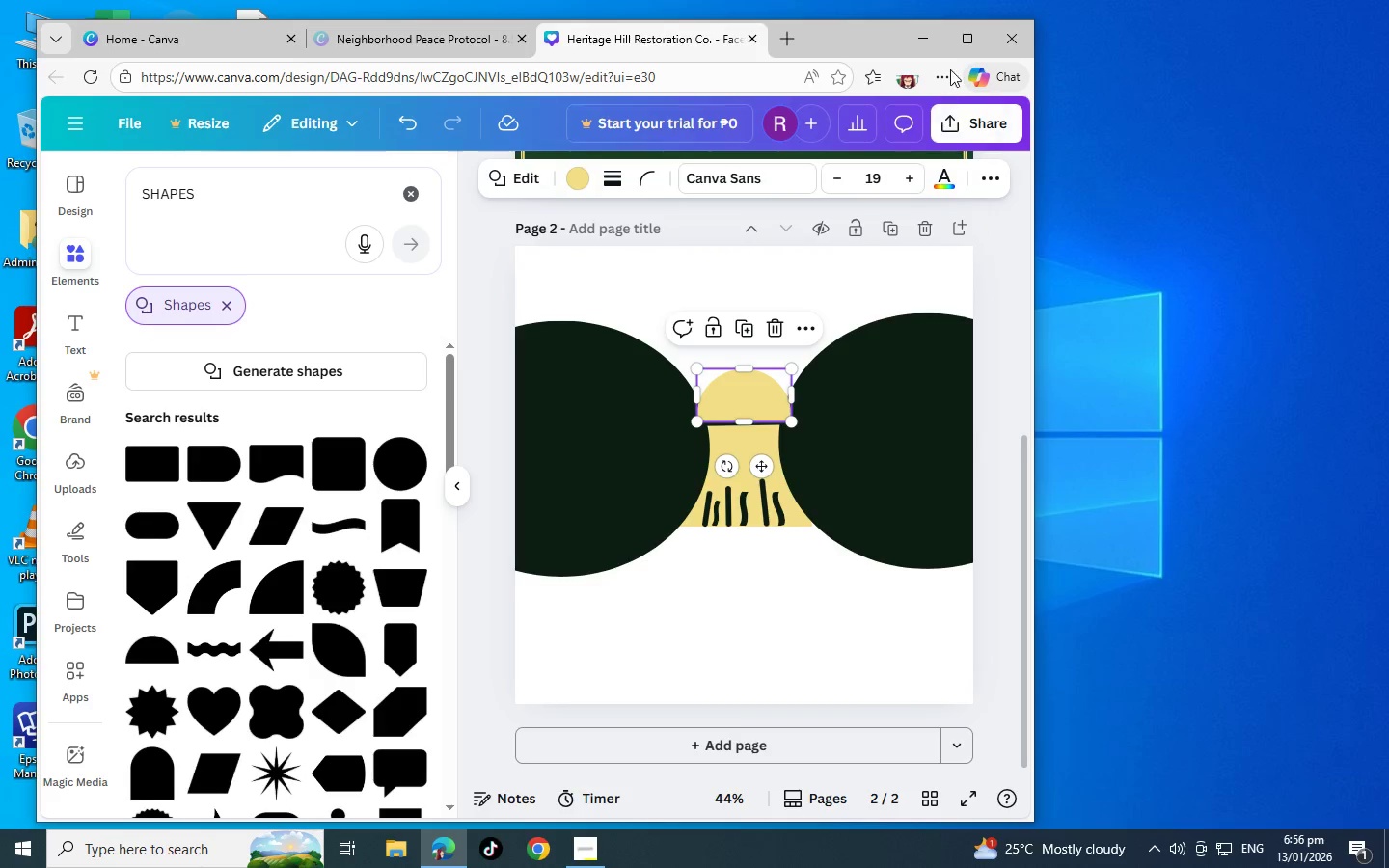 
left_click([963, 34])
 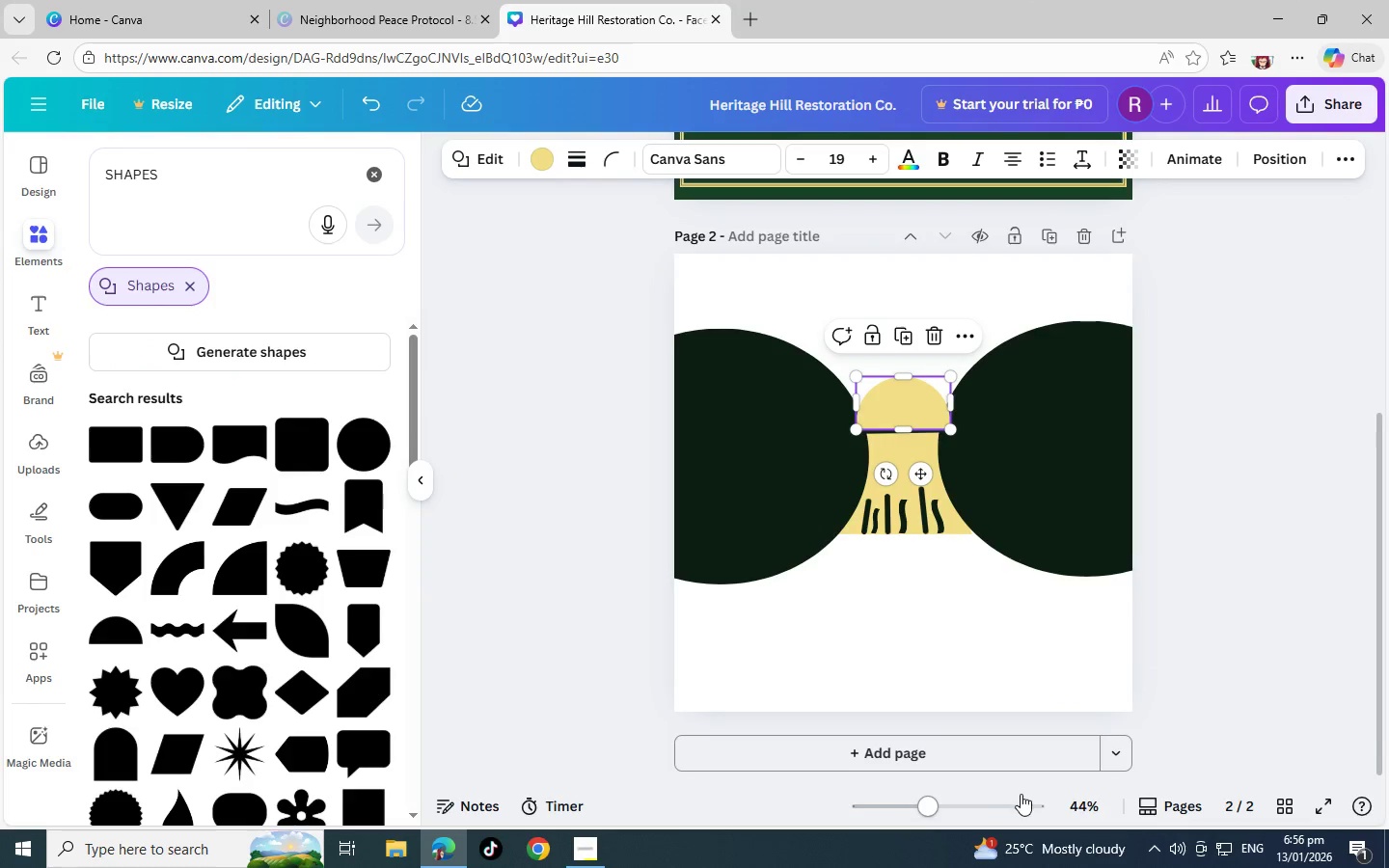 
left_click([976, 801])
 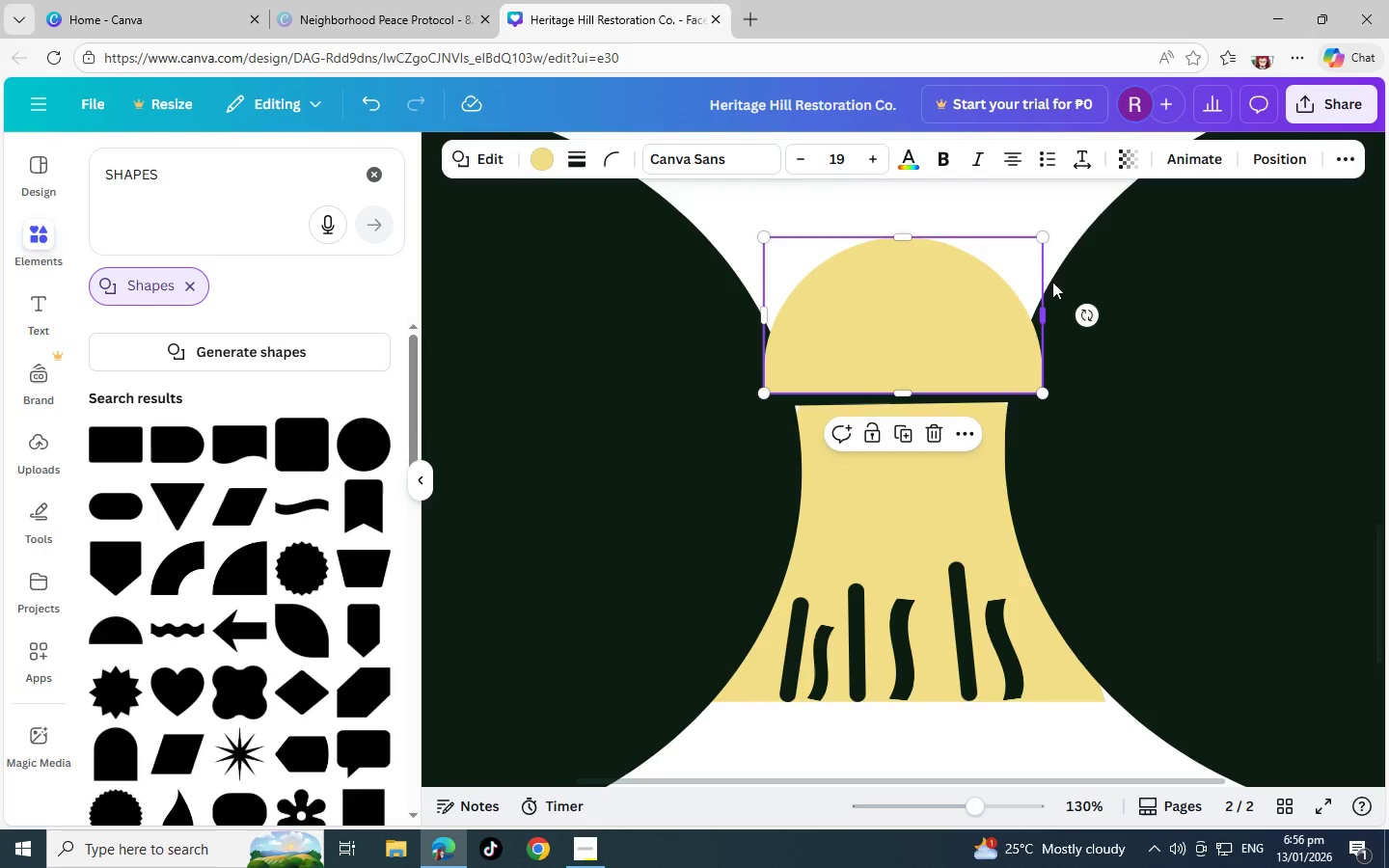 
left_click_drag(start_coordinate=[1089, 319], to_coordinate=[1083, 318])
 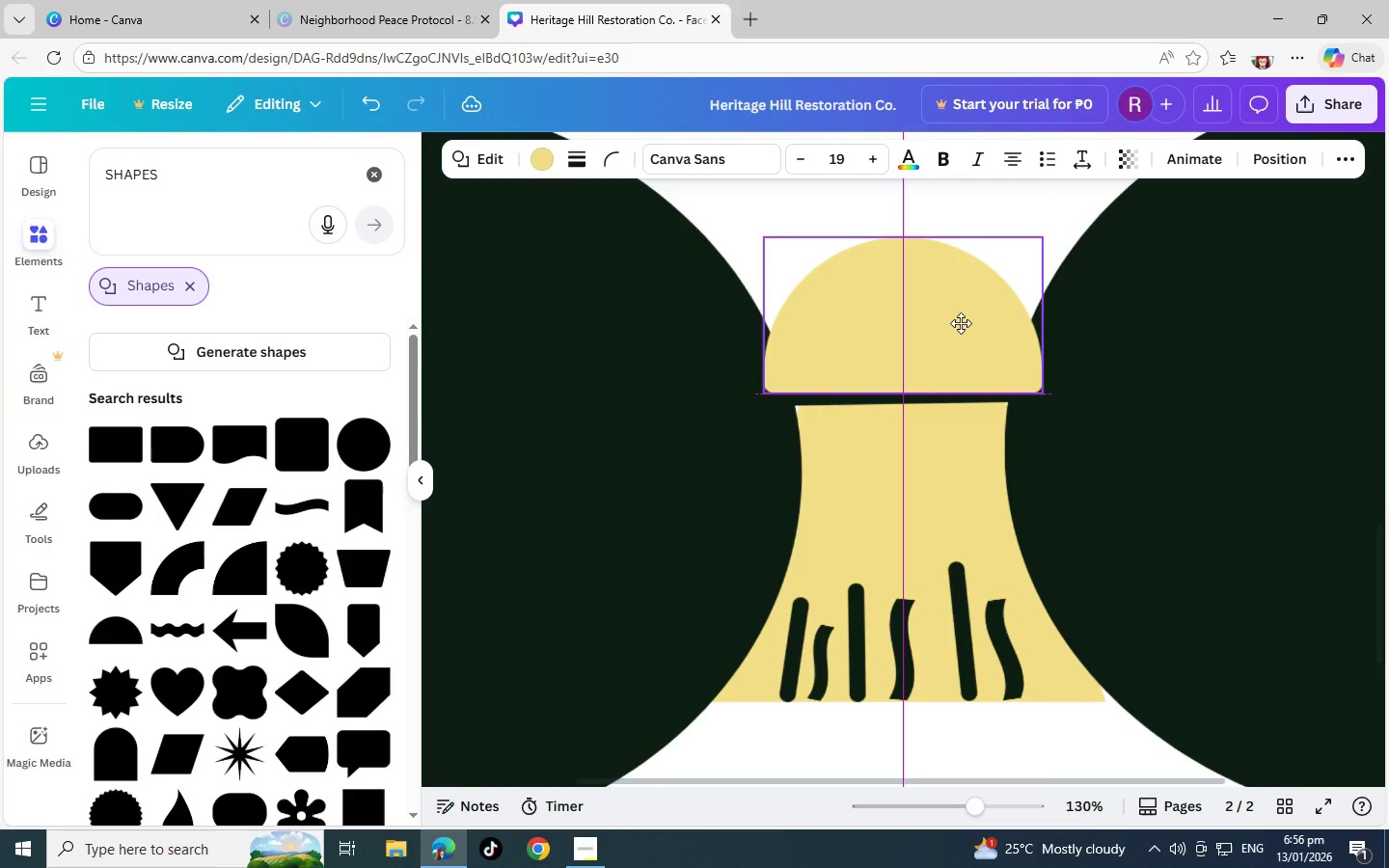 
left_click_drag(start_coordinate=[1079, 314], to_coordinate=[1073, 311])
 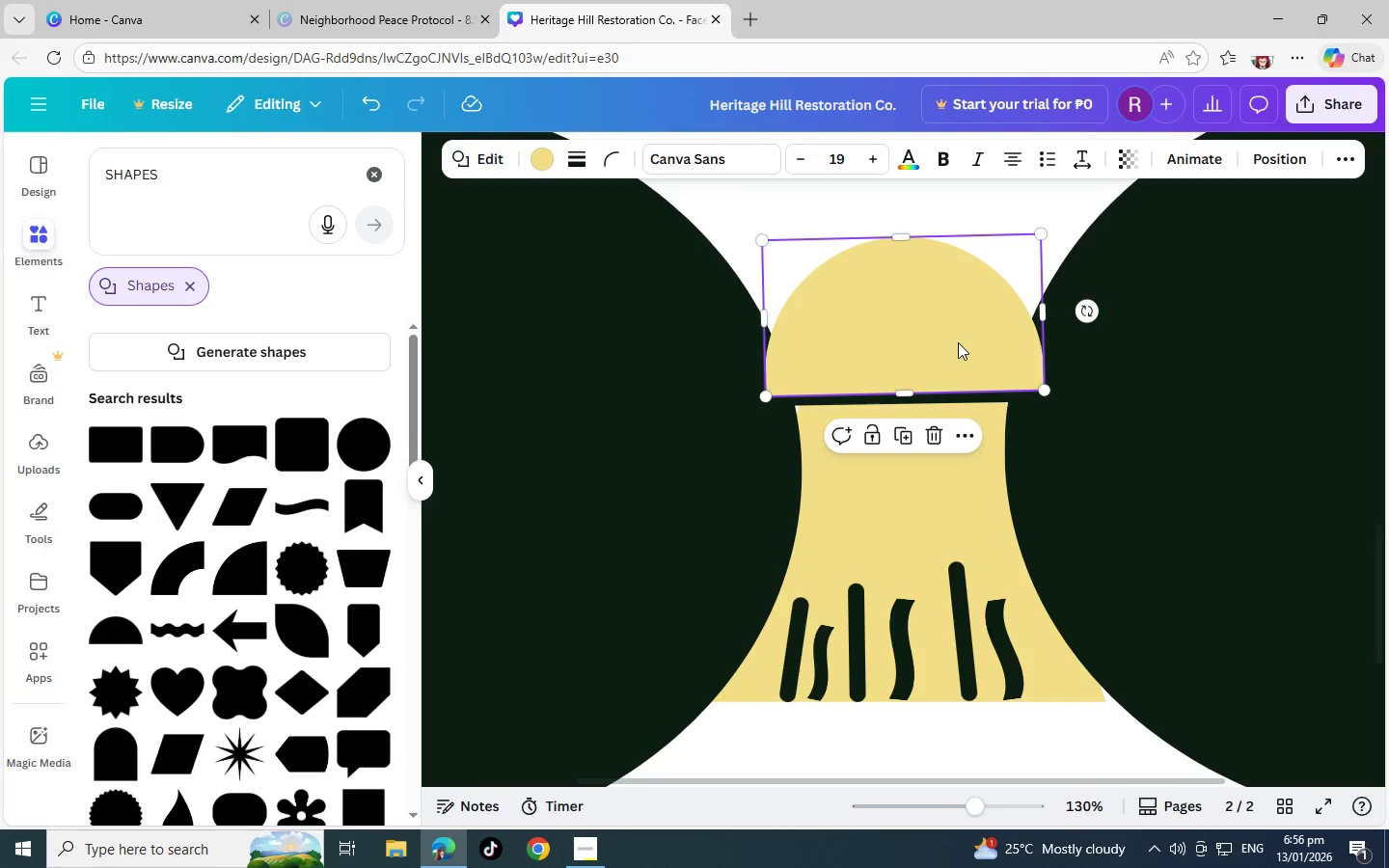 
left_click_drag(start_coordinate=[958, 342], to_coordinate=[958, 317])
 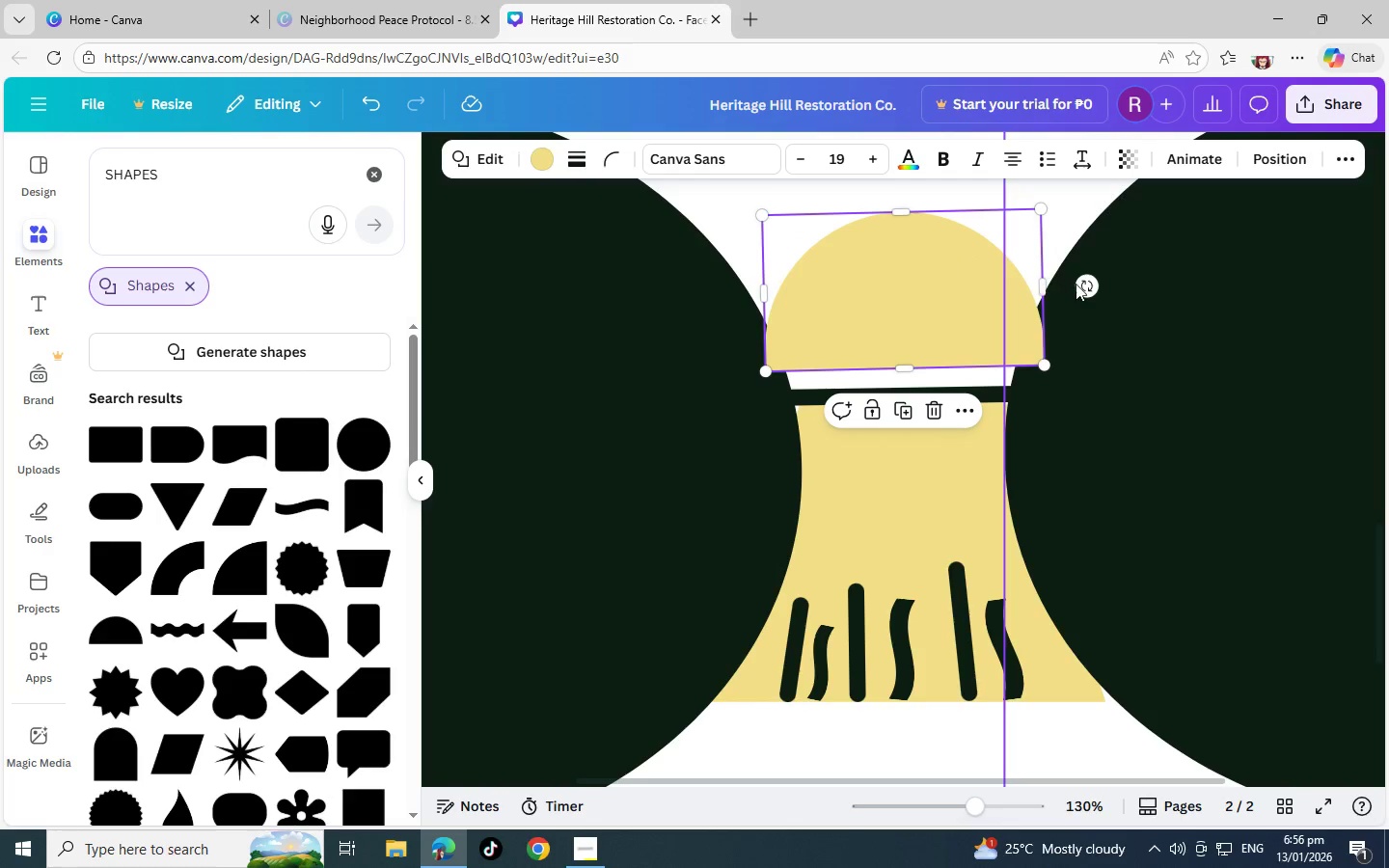 
left_click_drag(start_coordinate=[1089, 285], to_coordinate=[1104, 290])
 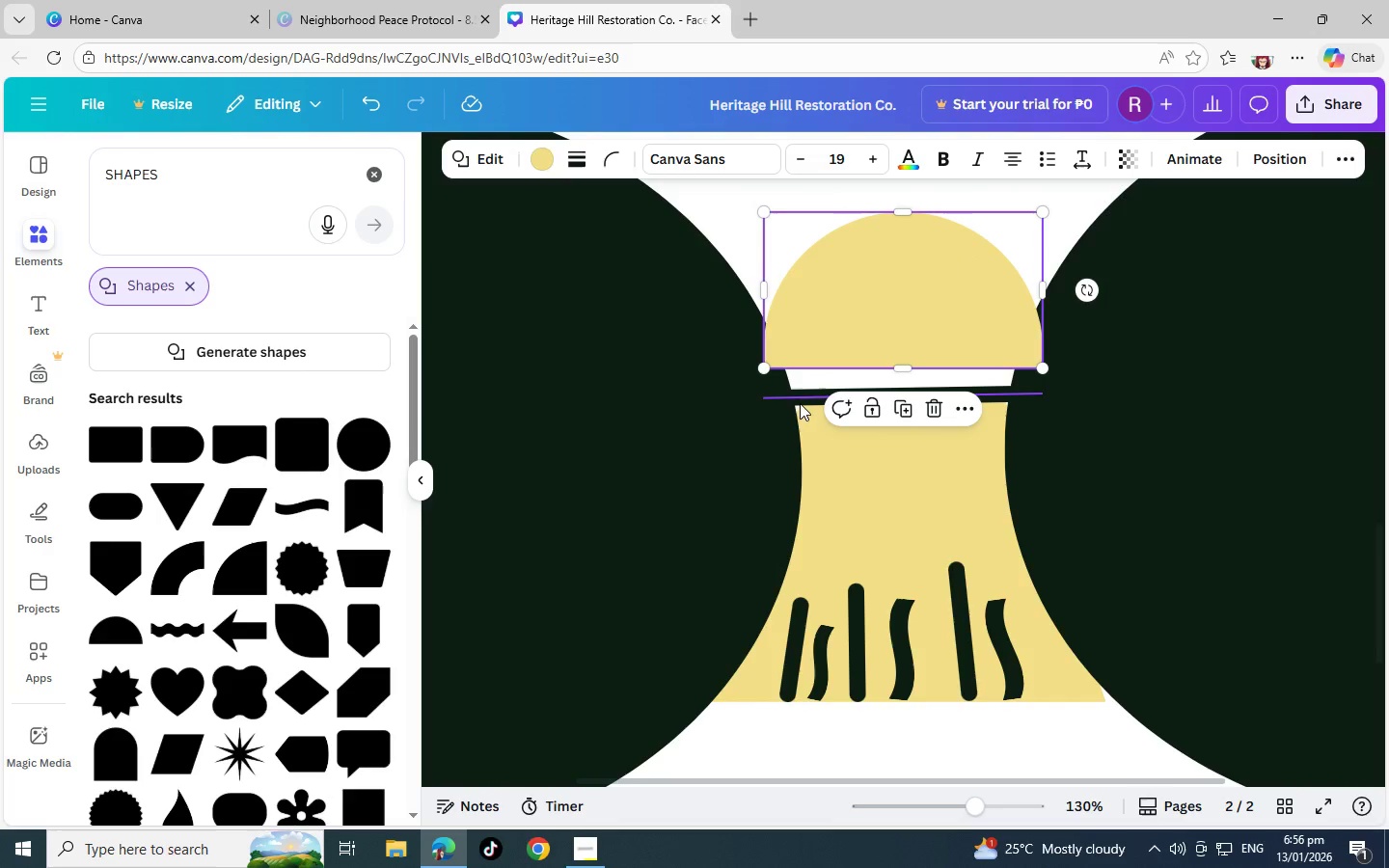 
left_click([792, 402])
 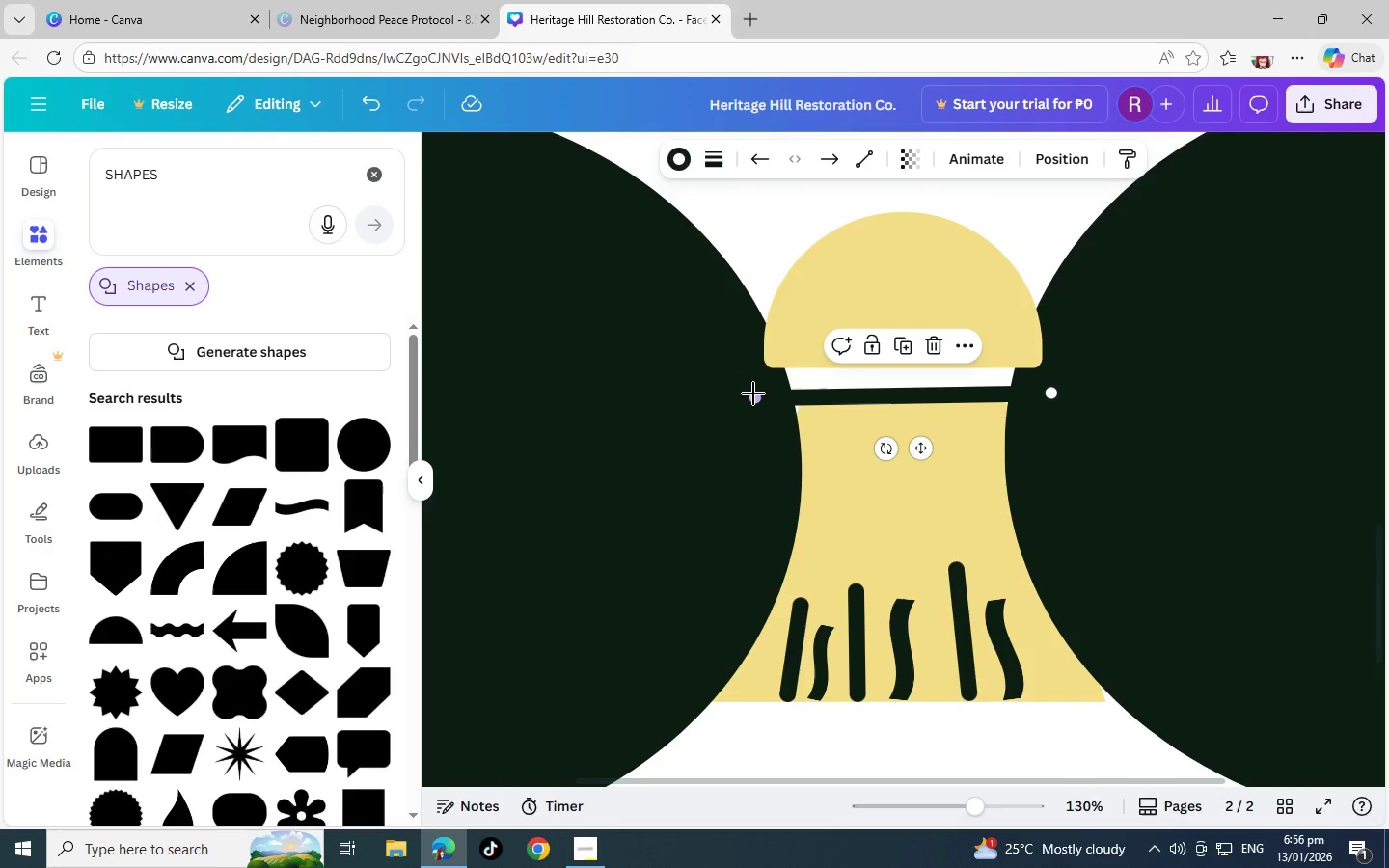 
left_click_drag(start_coordinate=[758, 395], to_coordinate=[735, 409])
 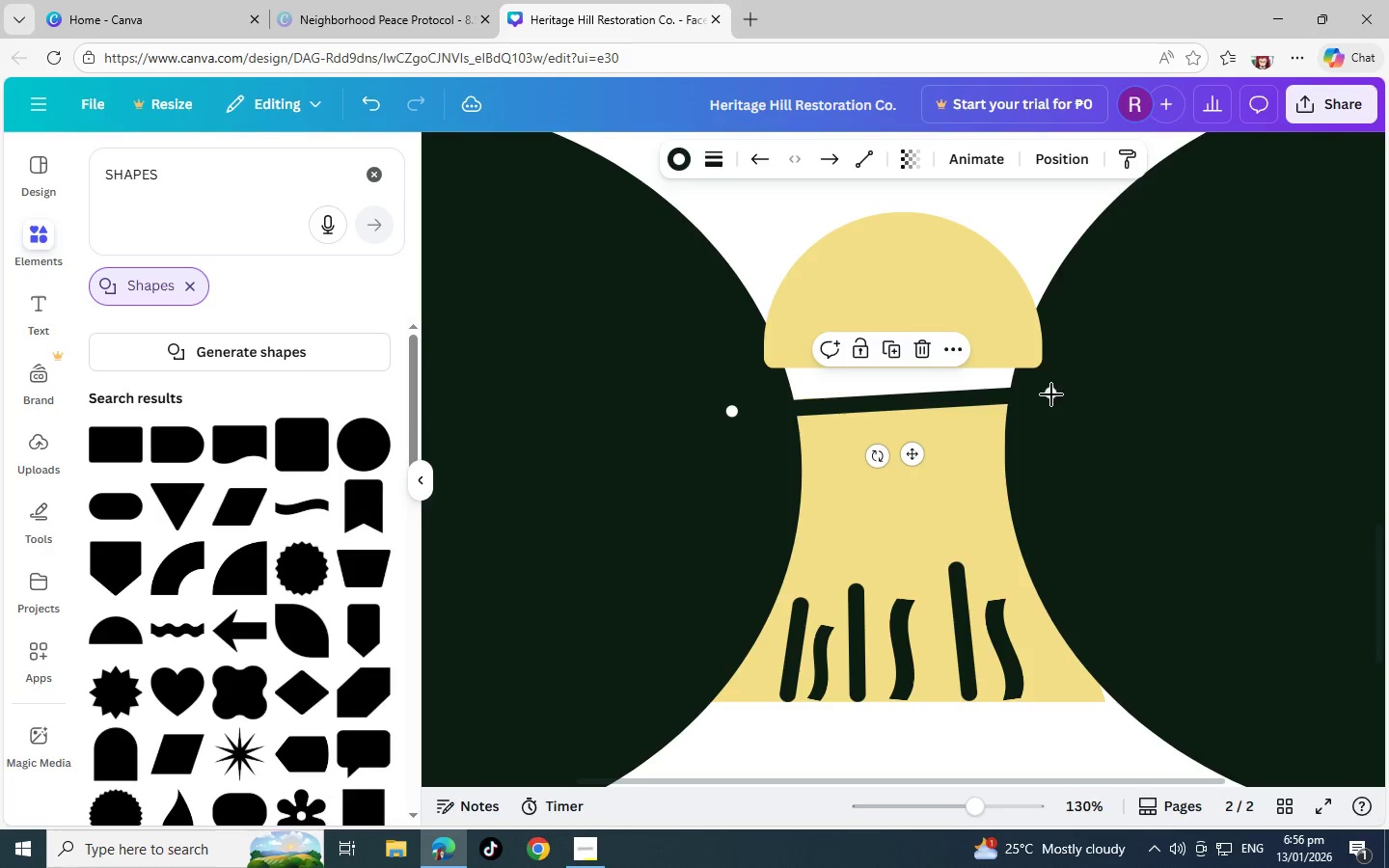 
left_click_drag(start_coordinate=[1054, 394], to_coordinate=[1065, 411])
 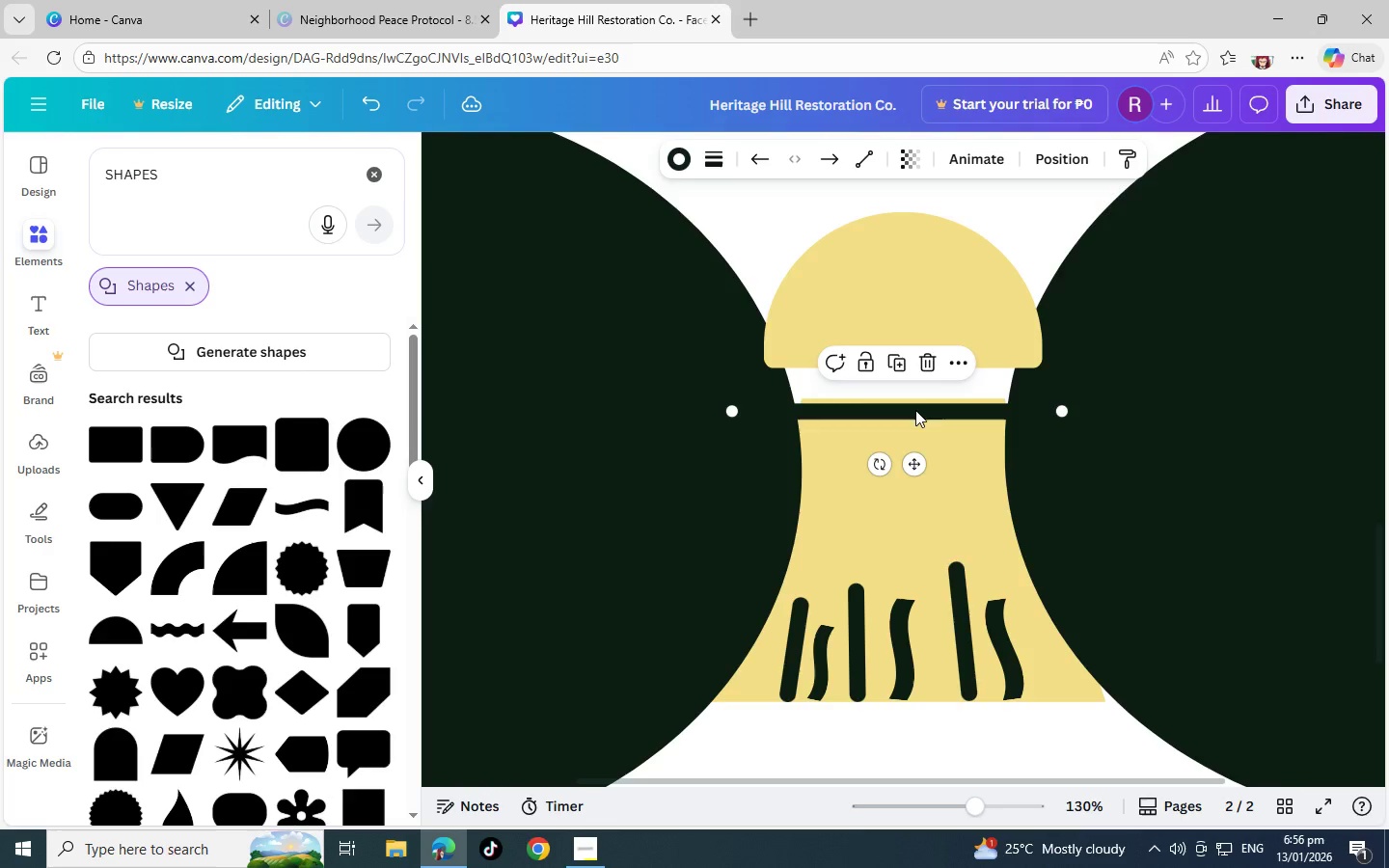 
left_click_drag(start_coordinate=[915, 410], to_coordinate=[915, 400])
 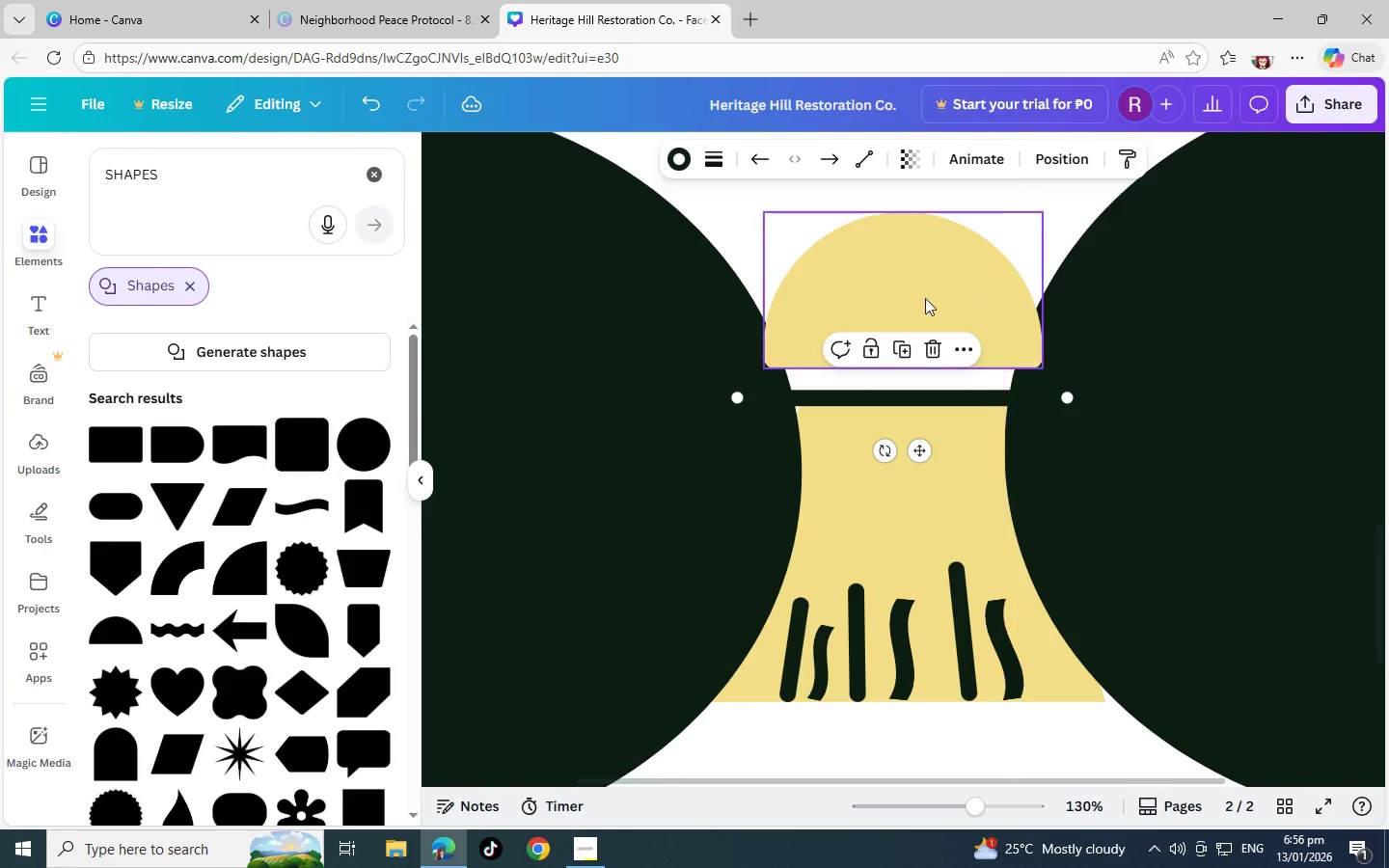 
left_click_drag(start_coordinate=[925, 298], to_coordinate=[930, 319])
 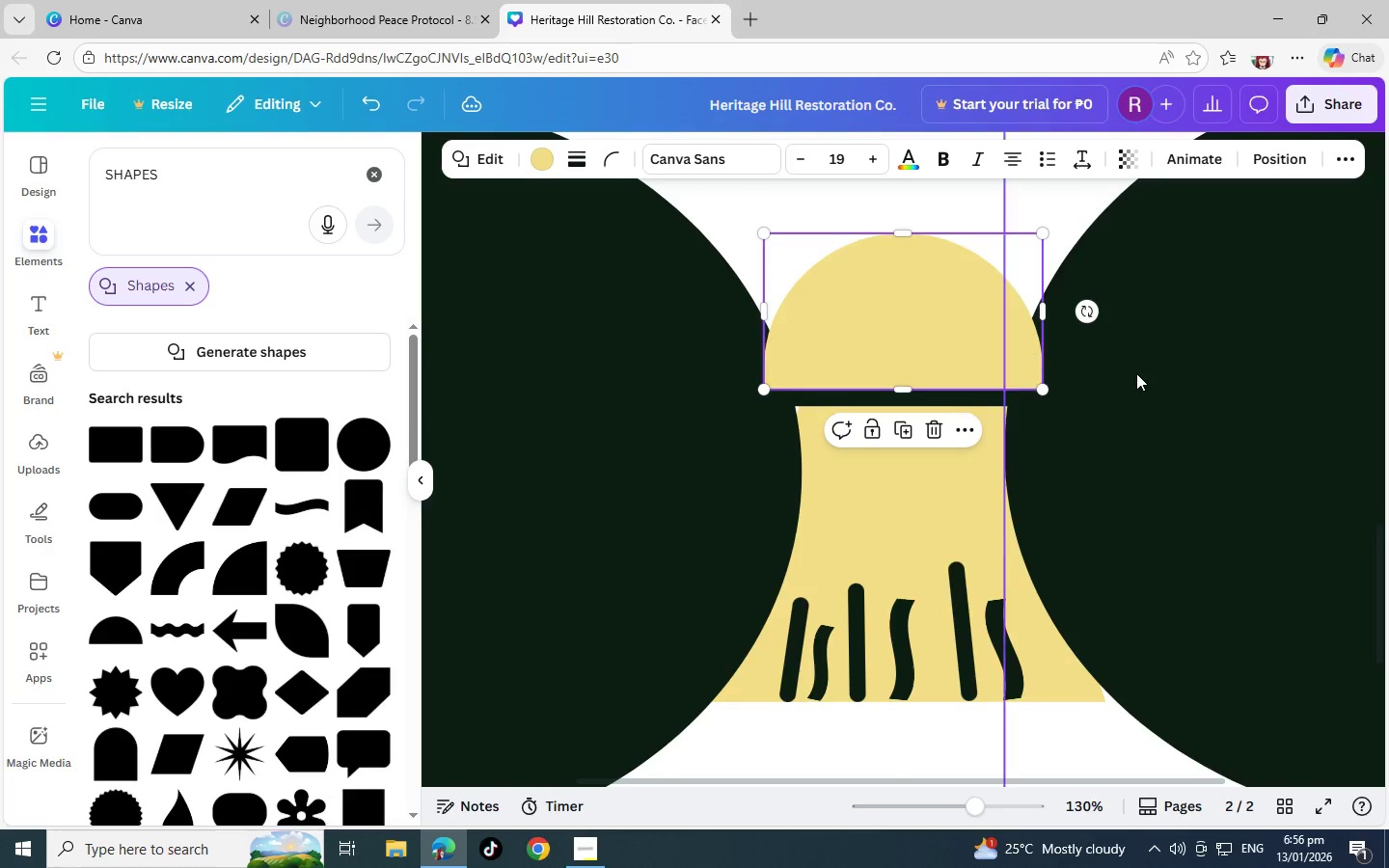 
left_click([1142, 371])
 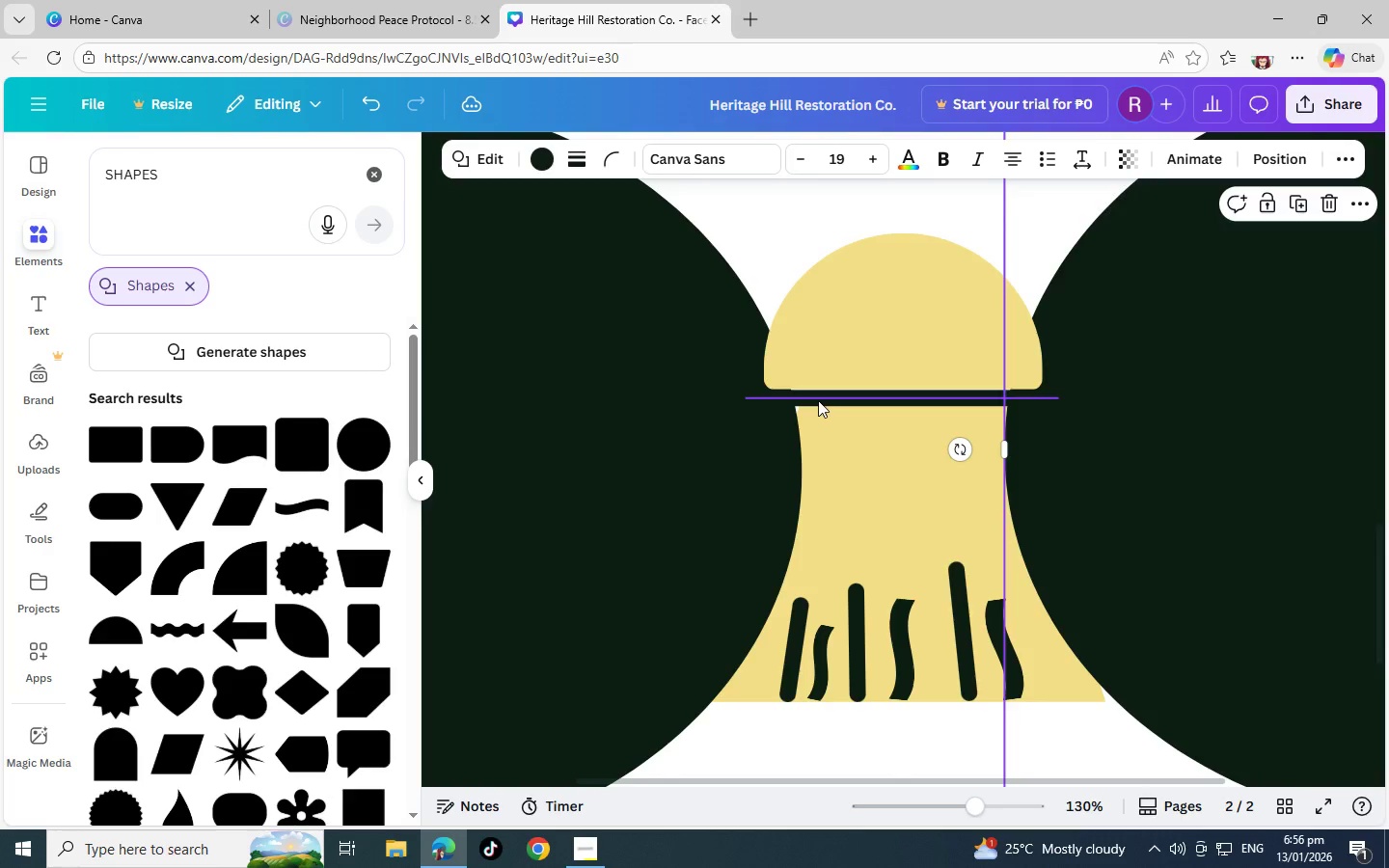 
left_click([839, 454])
 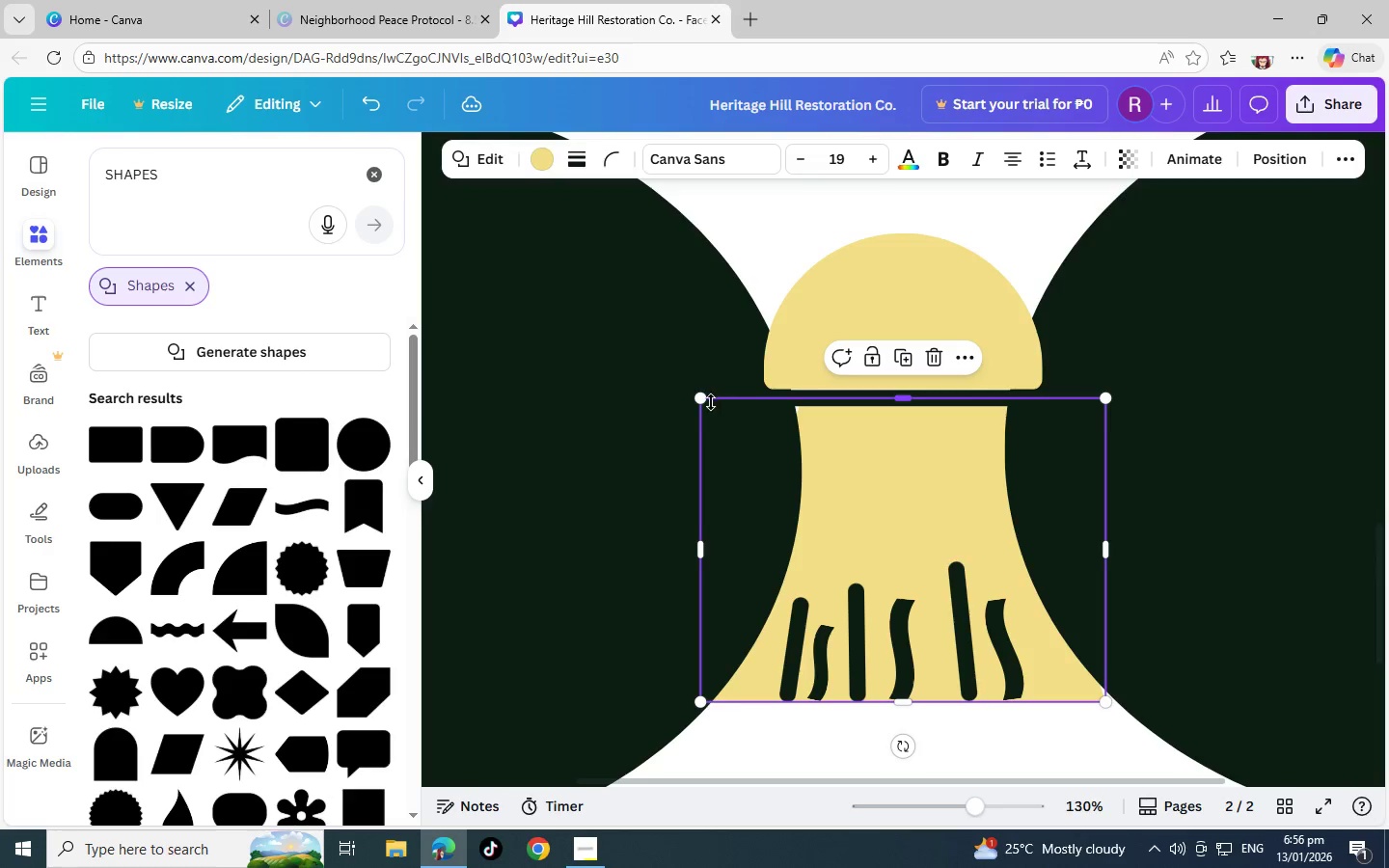 
left_click_drag(start_coordinate=[707, 402], to_coordinate=[696, 399])
 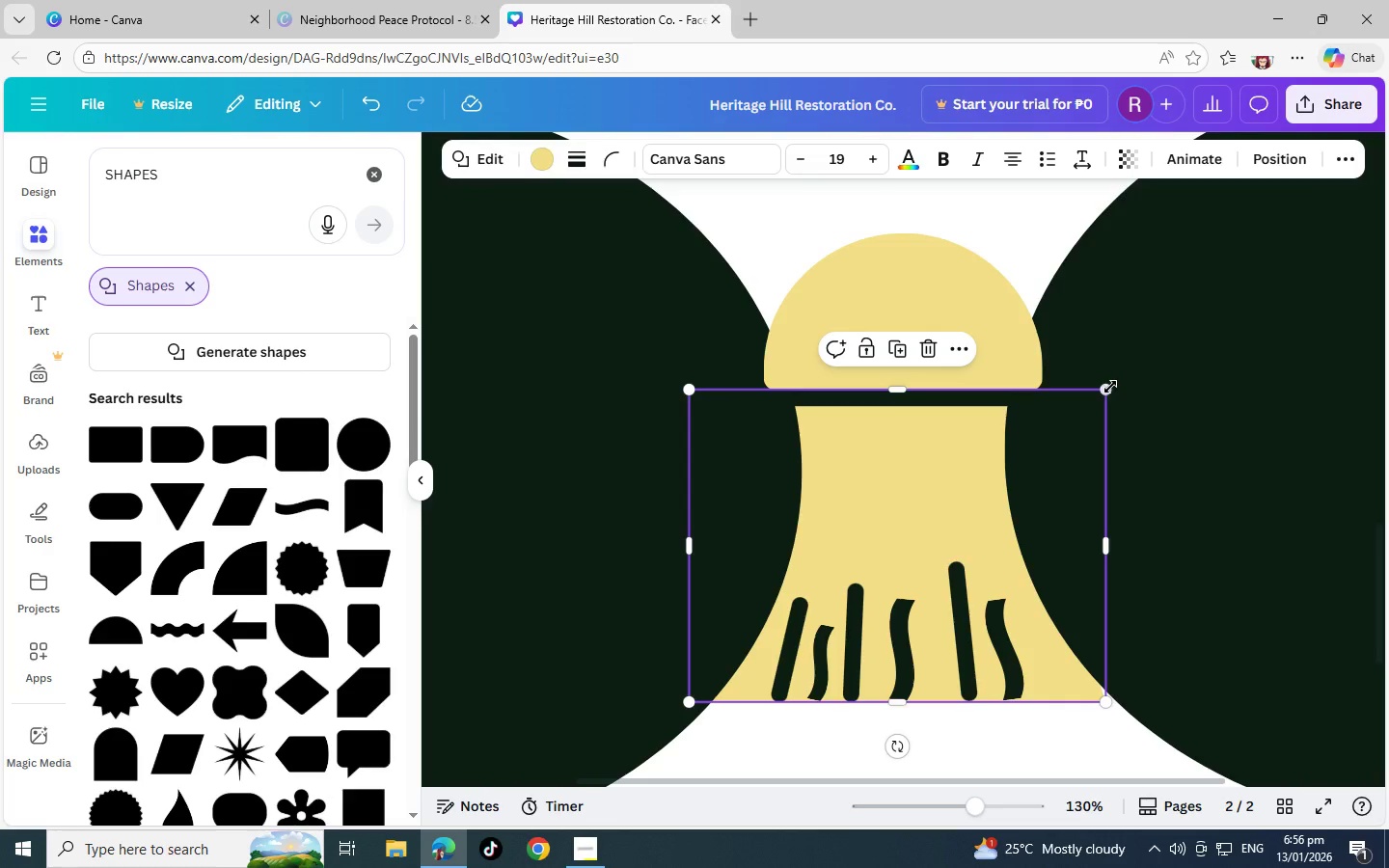 
left_click_drag(start_coordinate=[1110, 387], to_coordinate=[1116, 386])
 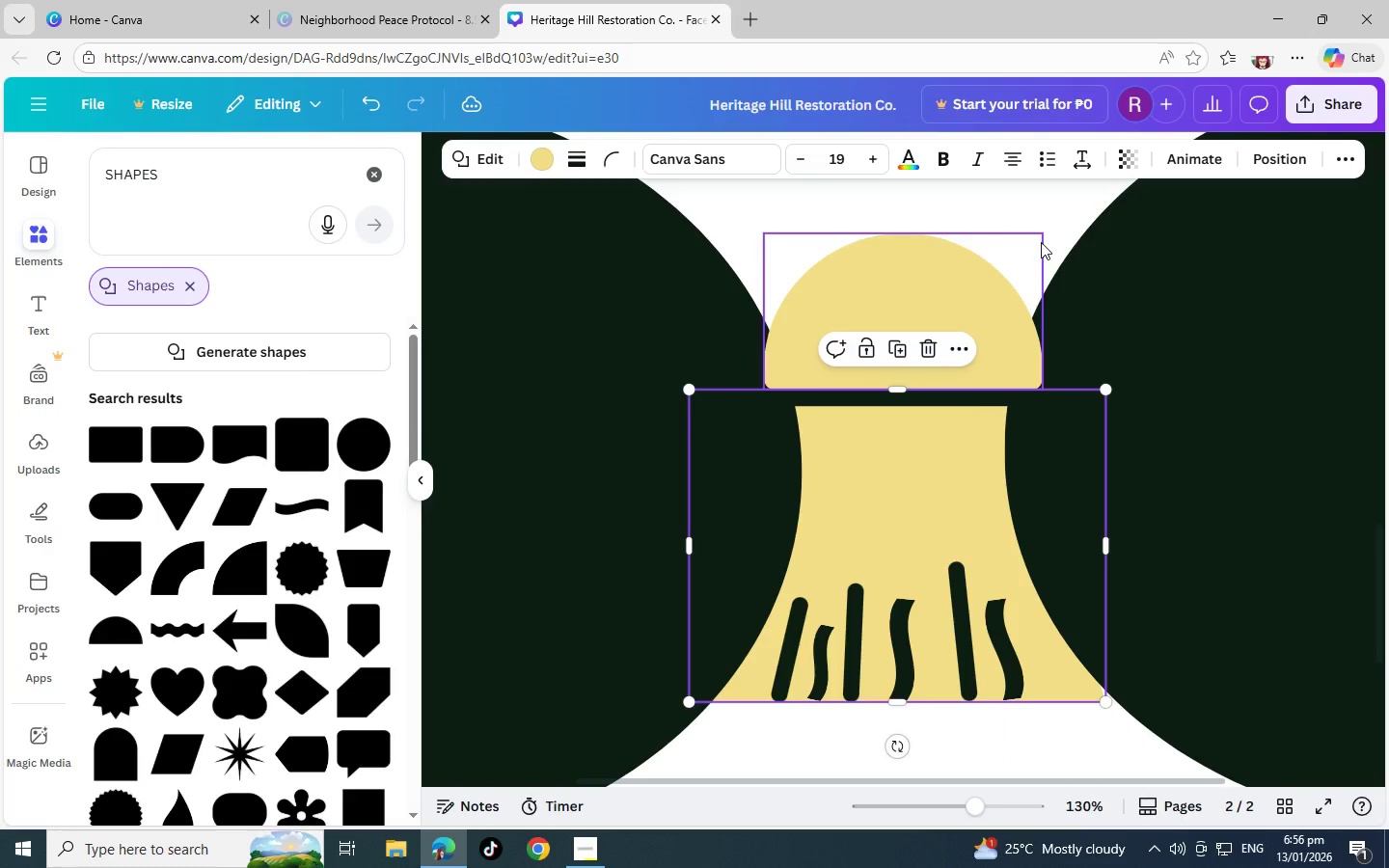 
left_click([1041, 242])
 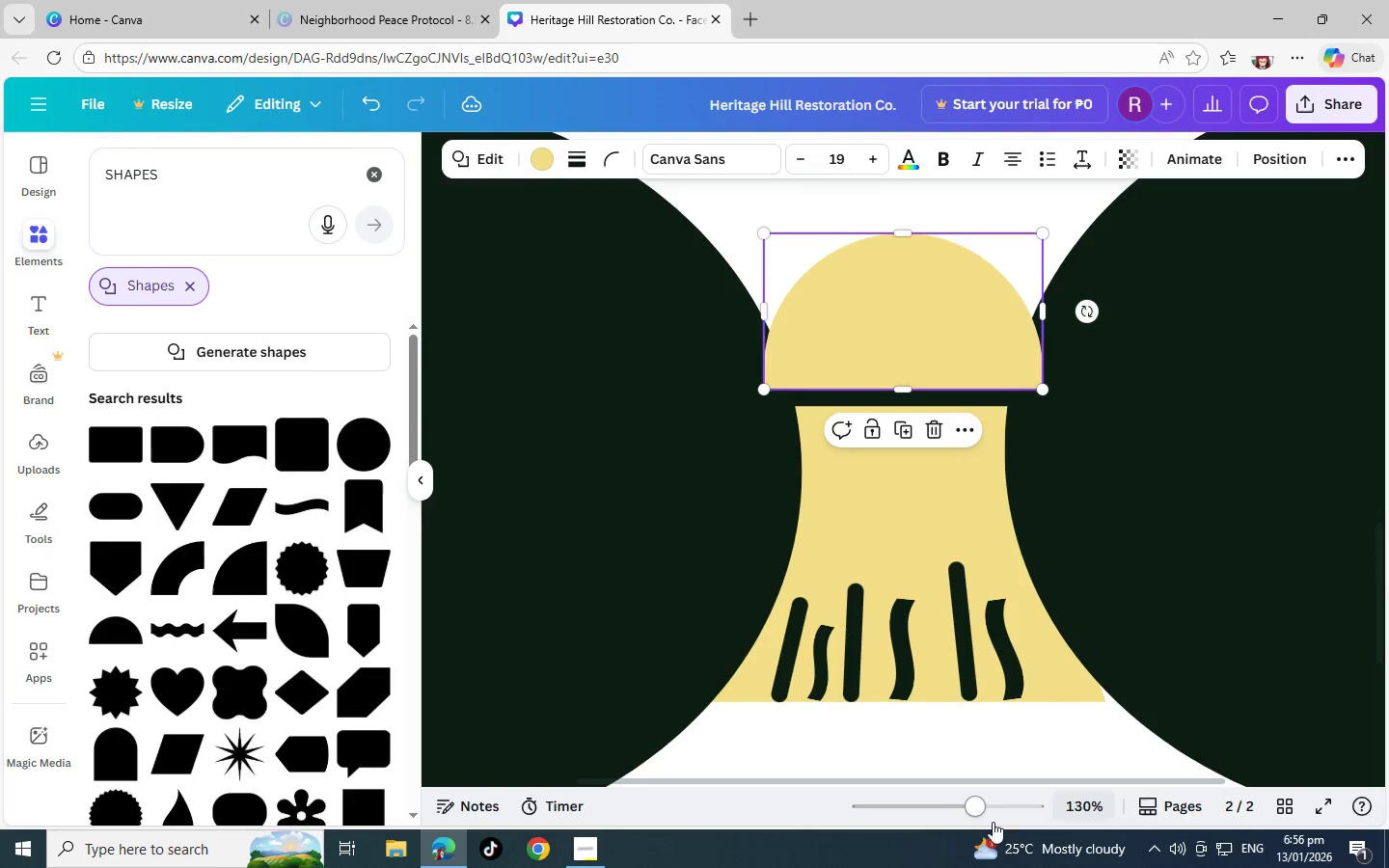 
left_click([943, 813])
 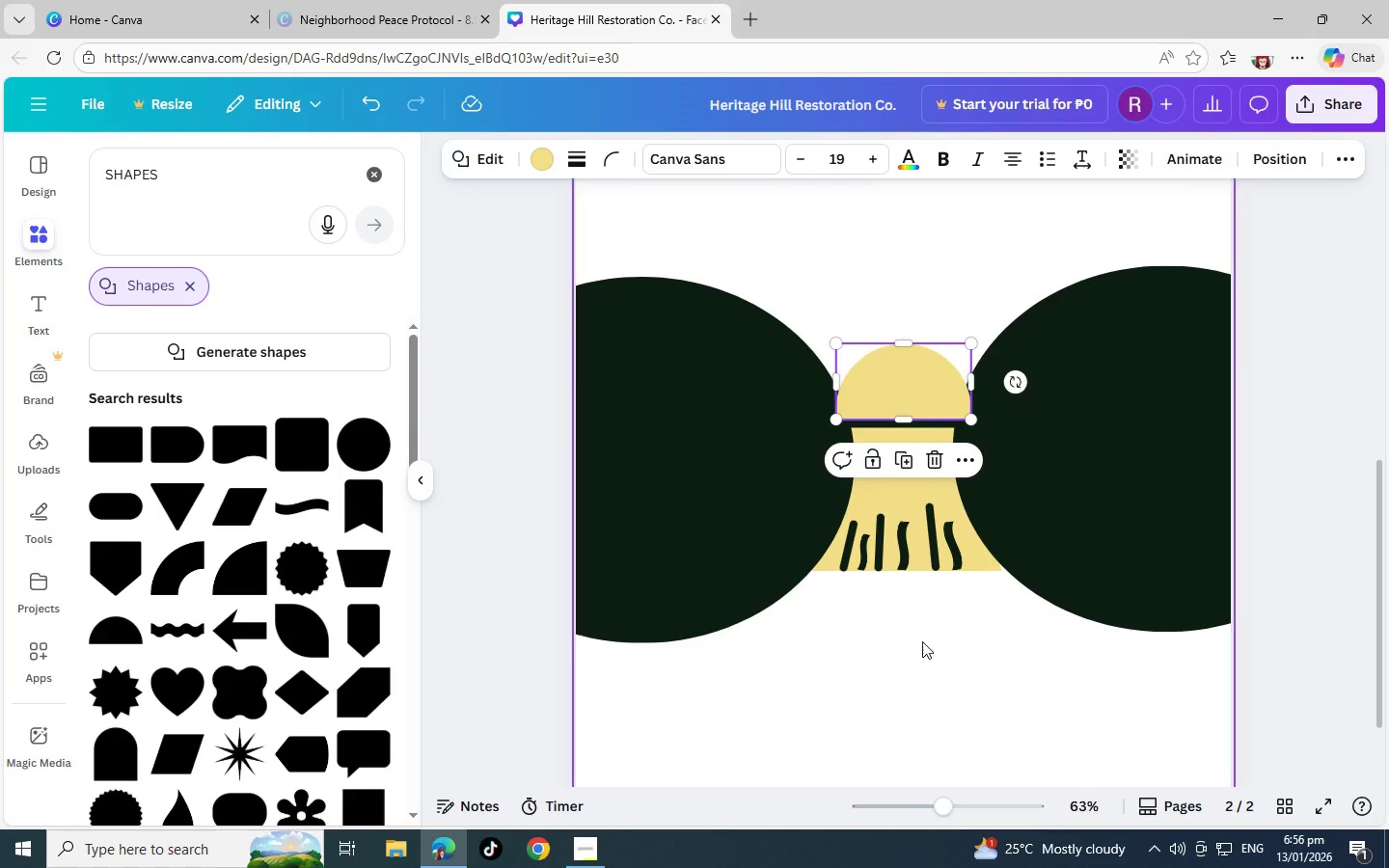 
left_click([923, 607])
 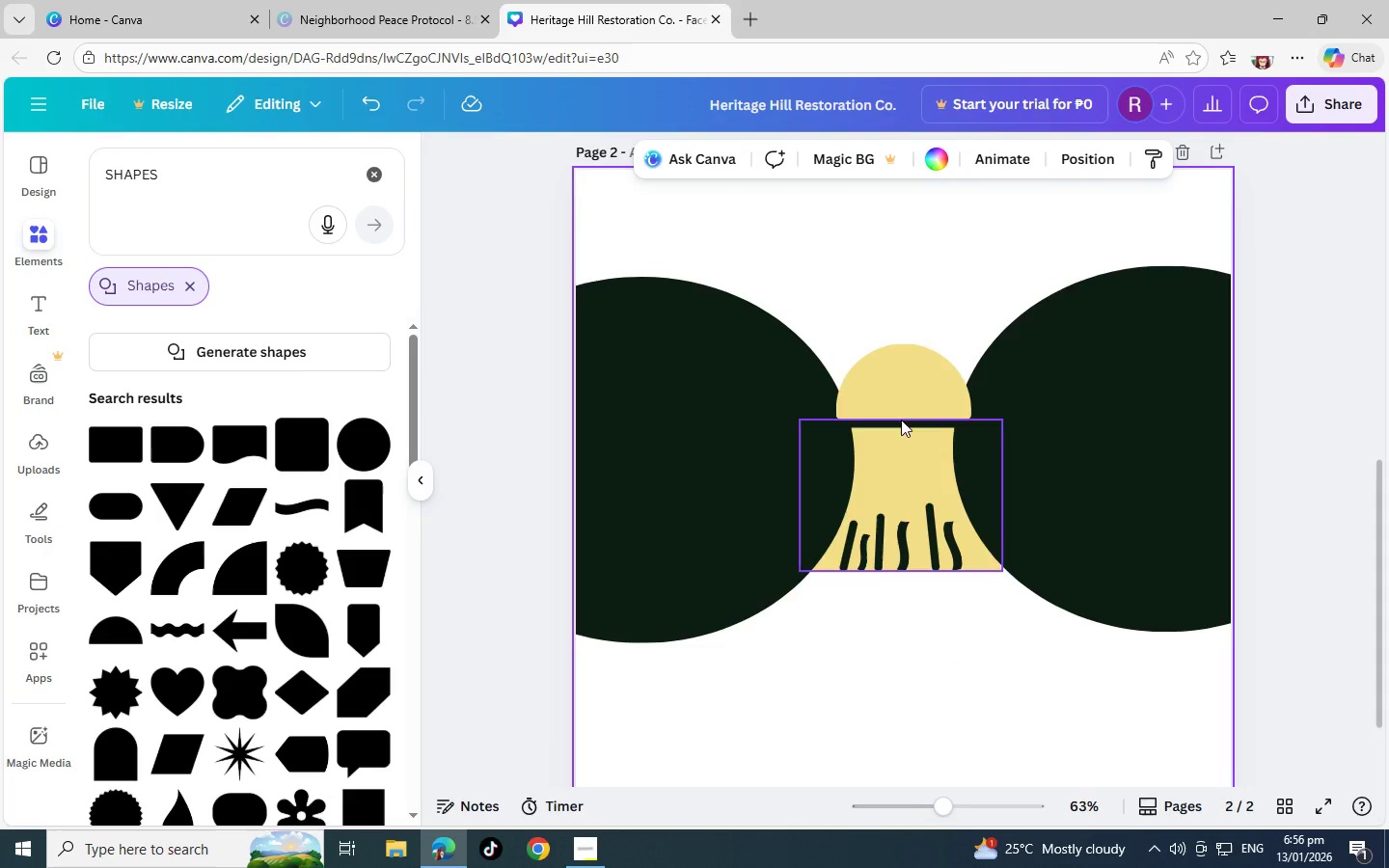 
left_click([881, 361])
 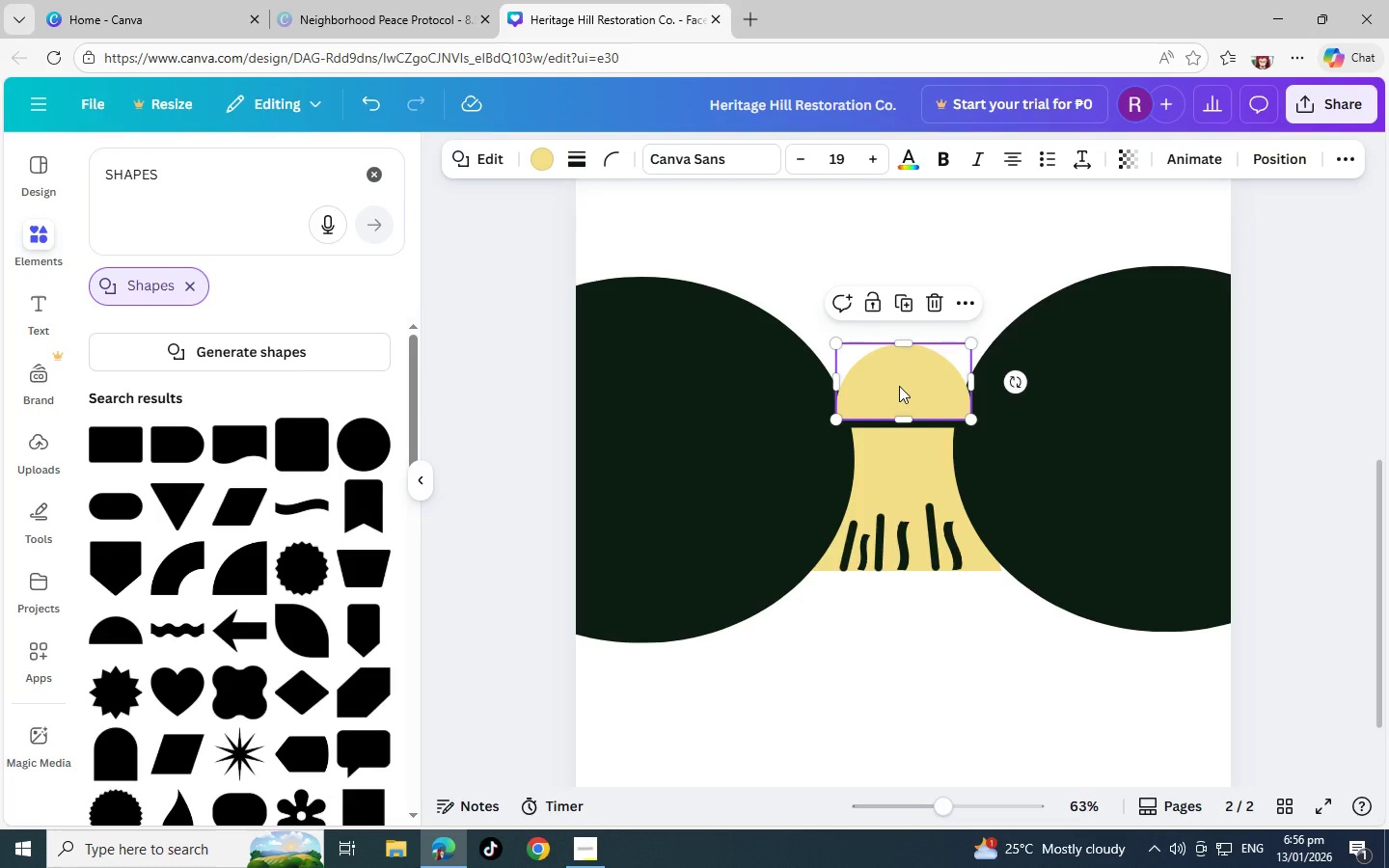 
wait(6.76)
 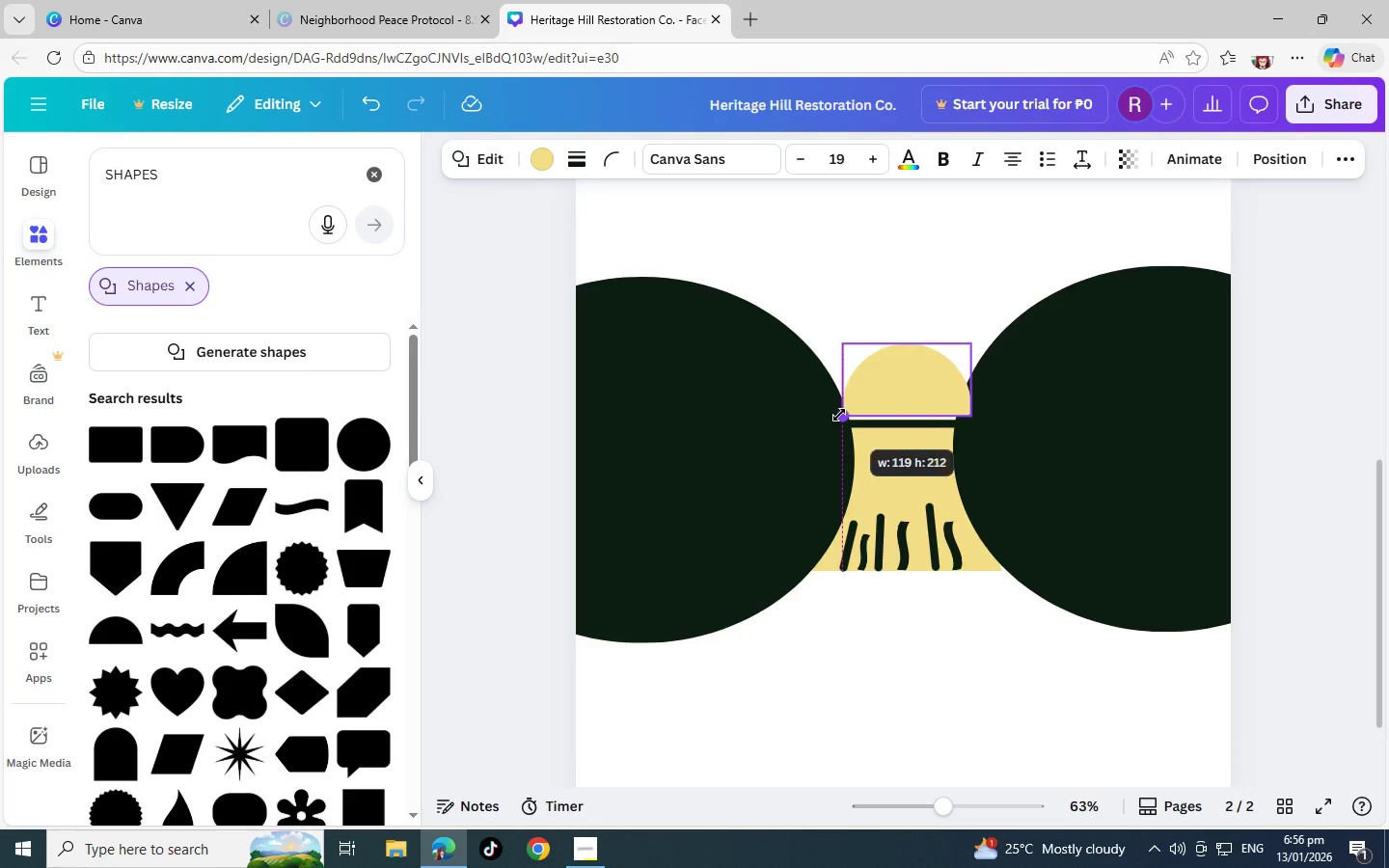 
left_click_drag(start_coordinate=[972, 340], to_coordinate=[954, 343])
 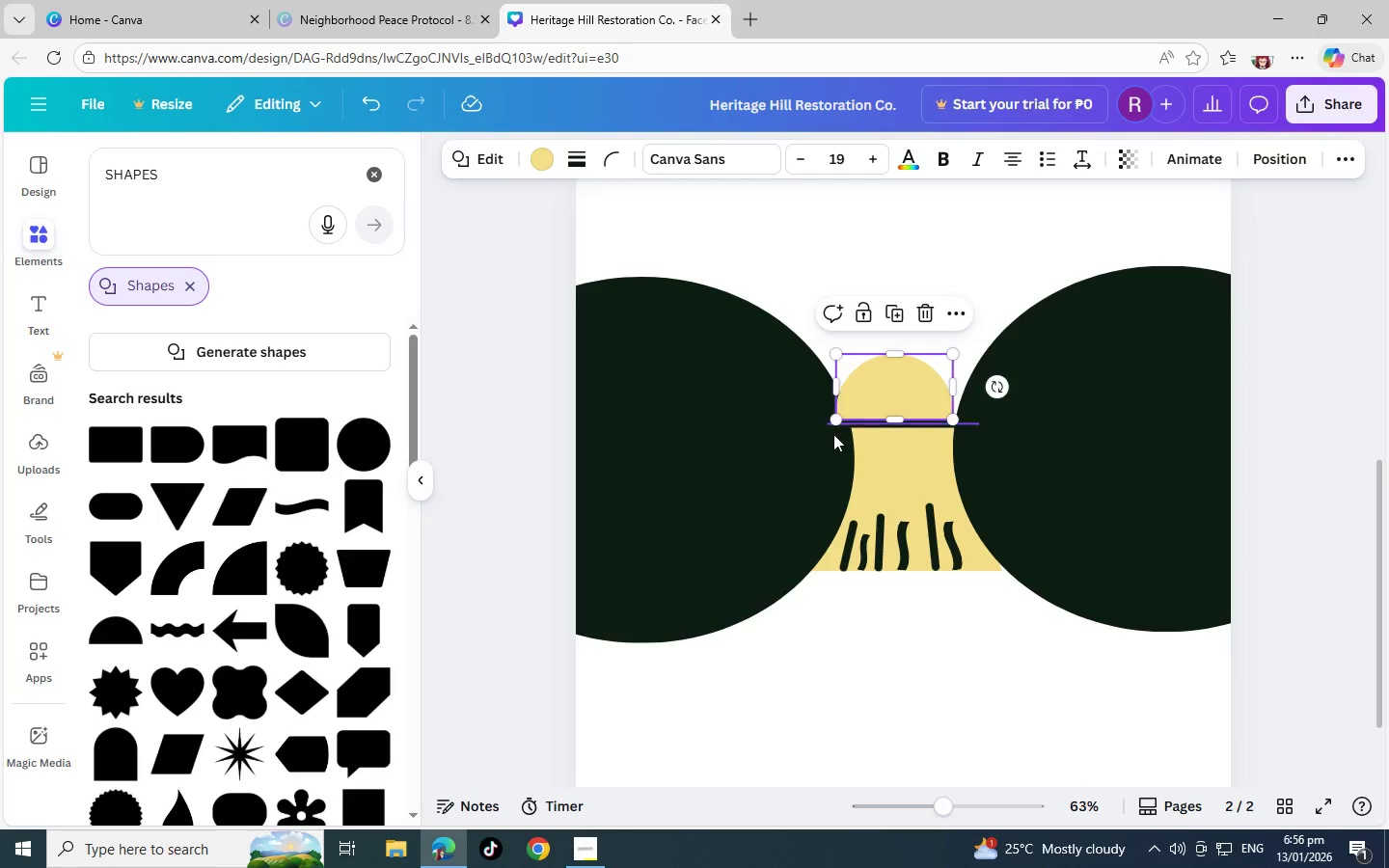 
left_click_drag(start_coordinate=[835, 420], to_coordinate=[844, 416])
 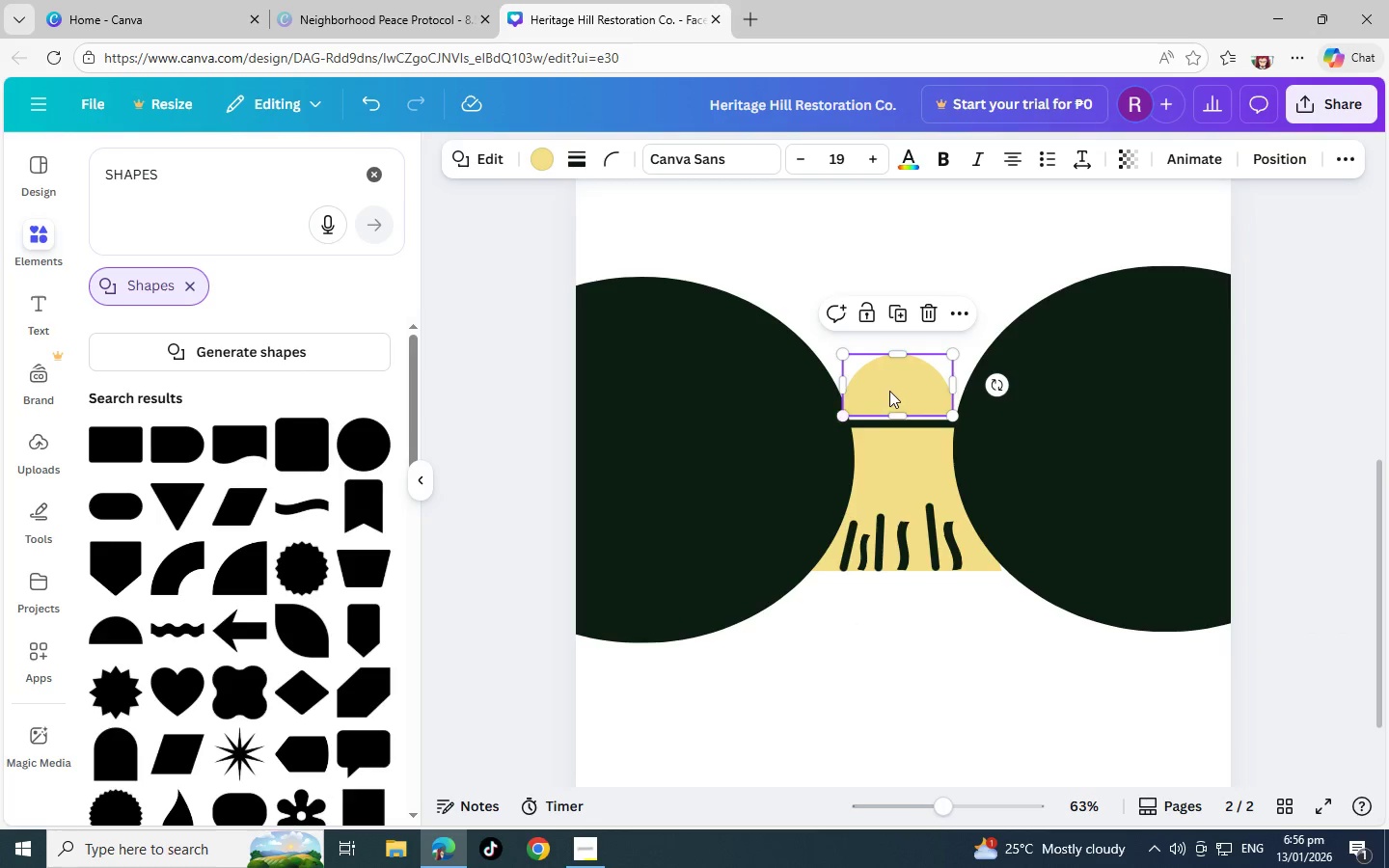 
left_click_drag(start_coordinate=[885, 391], to_coordinate=[891, 393])
 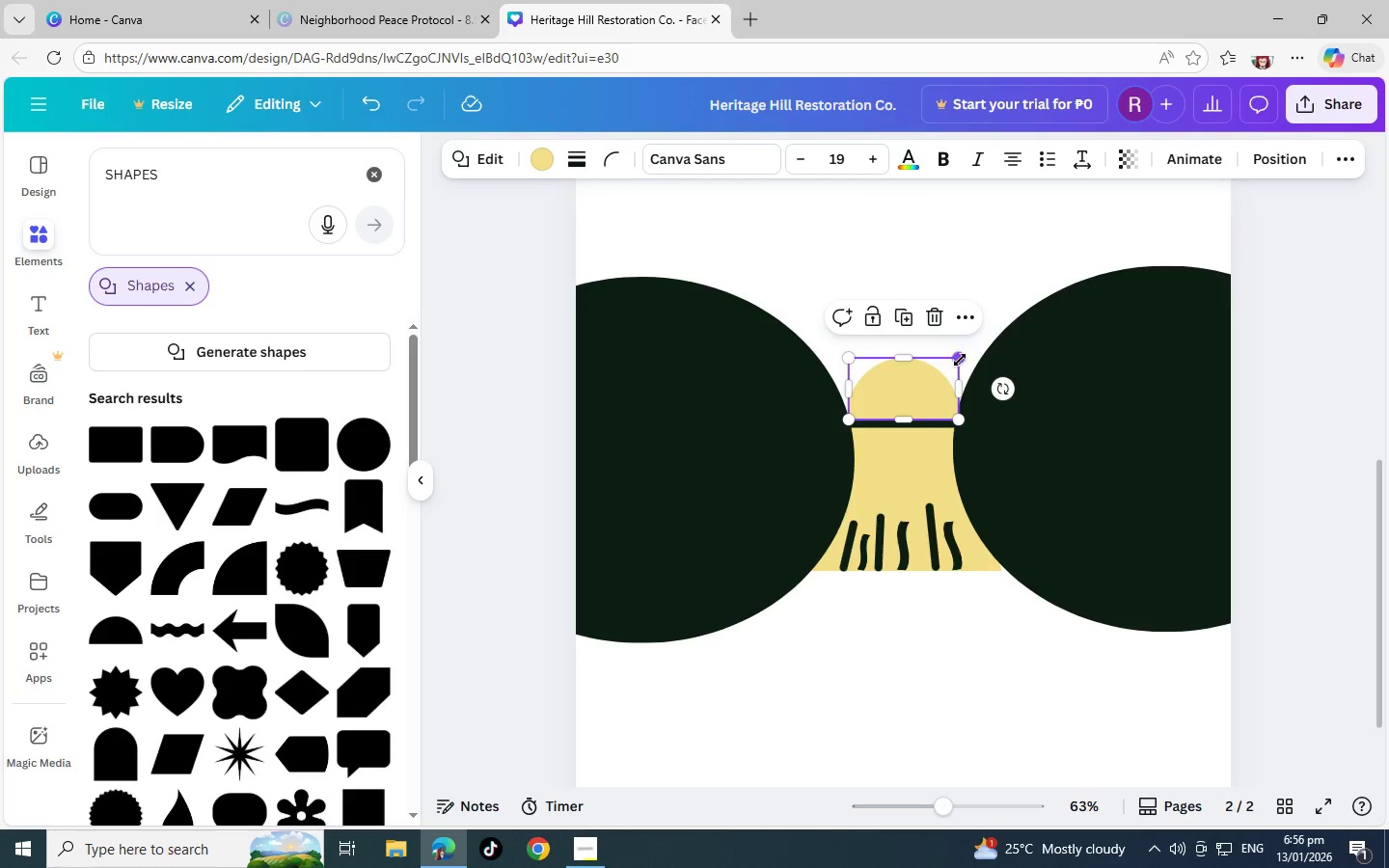 
left_click_drag(start_coordinate=[960, 360], to_coordinate=[955, 360])
 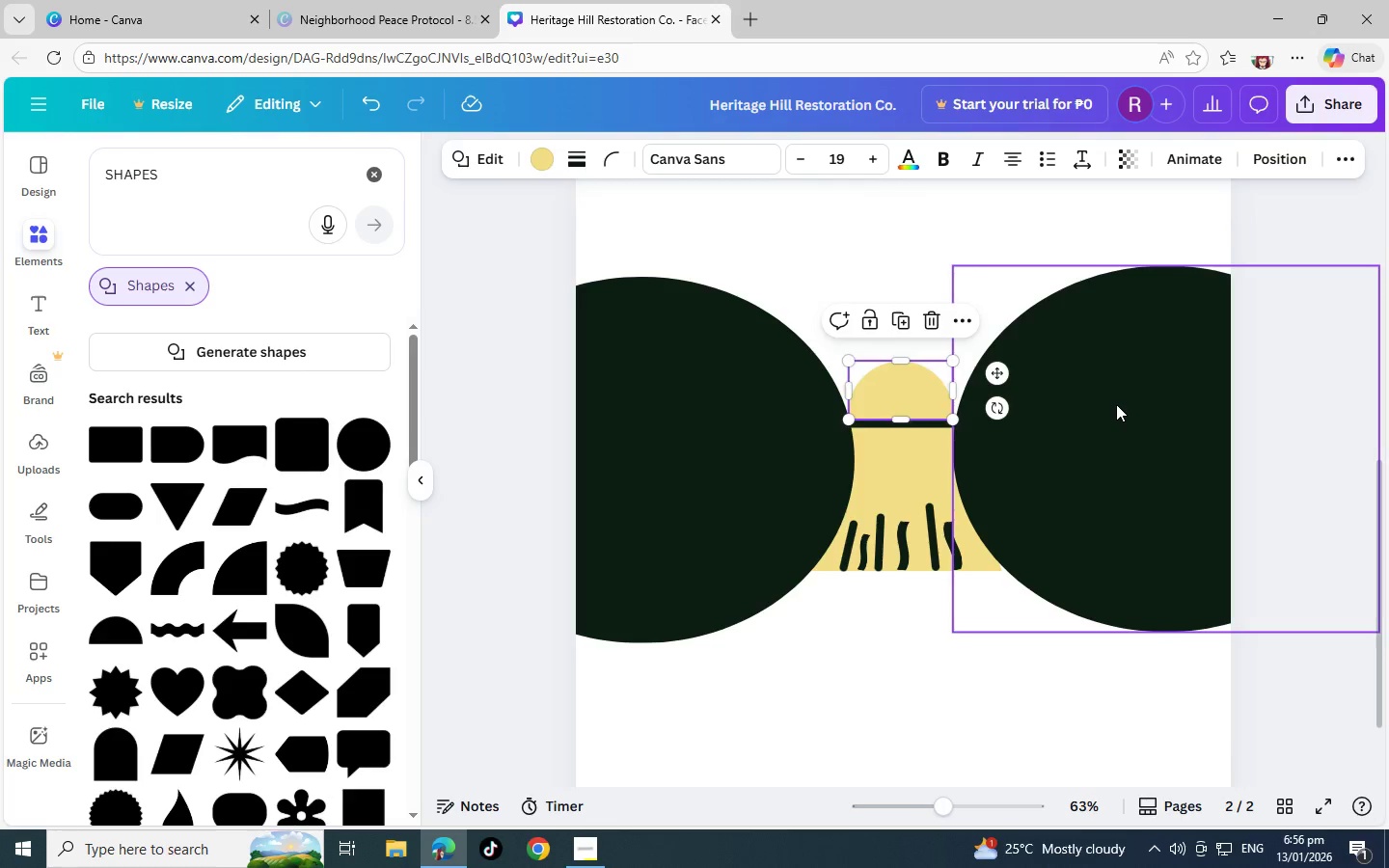 
left_click([1116, 404])
 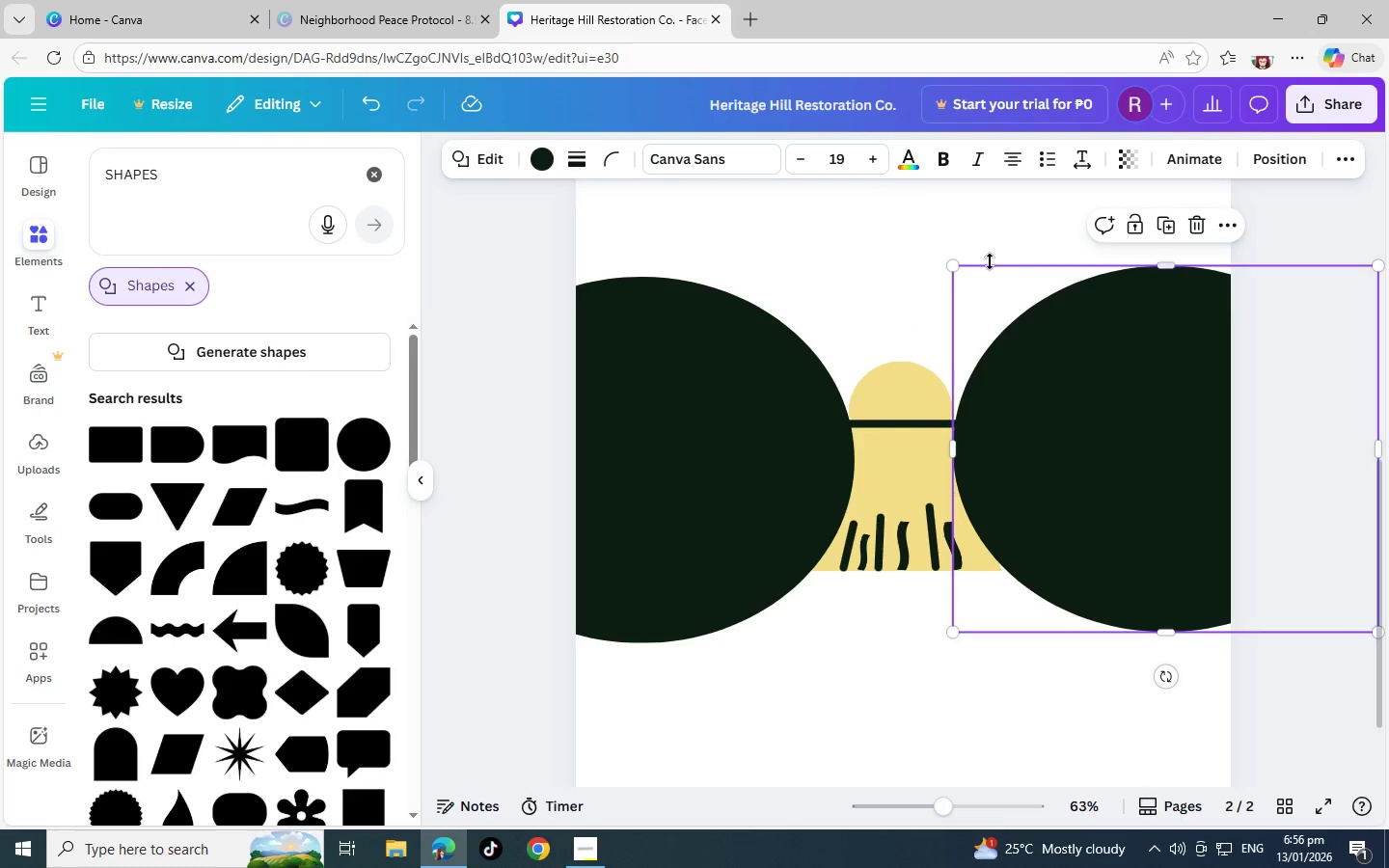 
left_click([885, 231])
 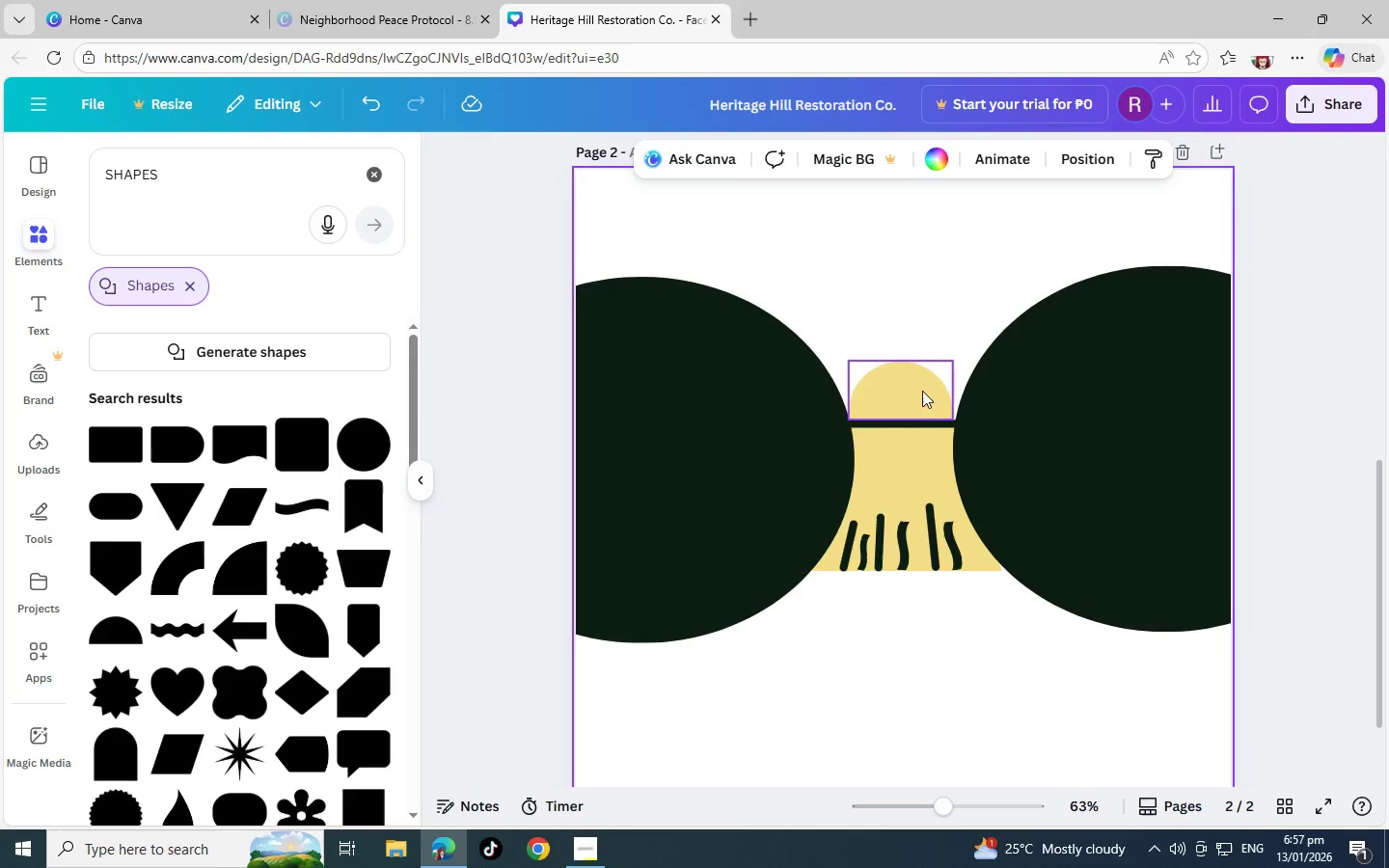 
left_click([912, 448])
 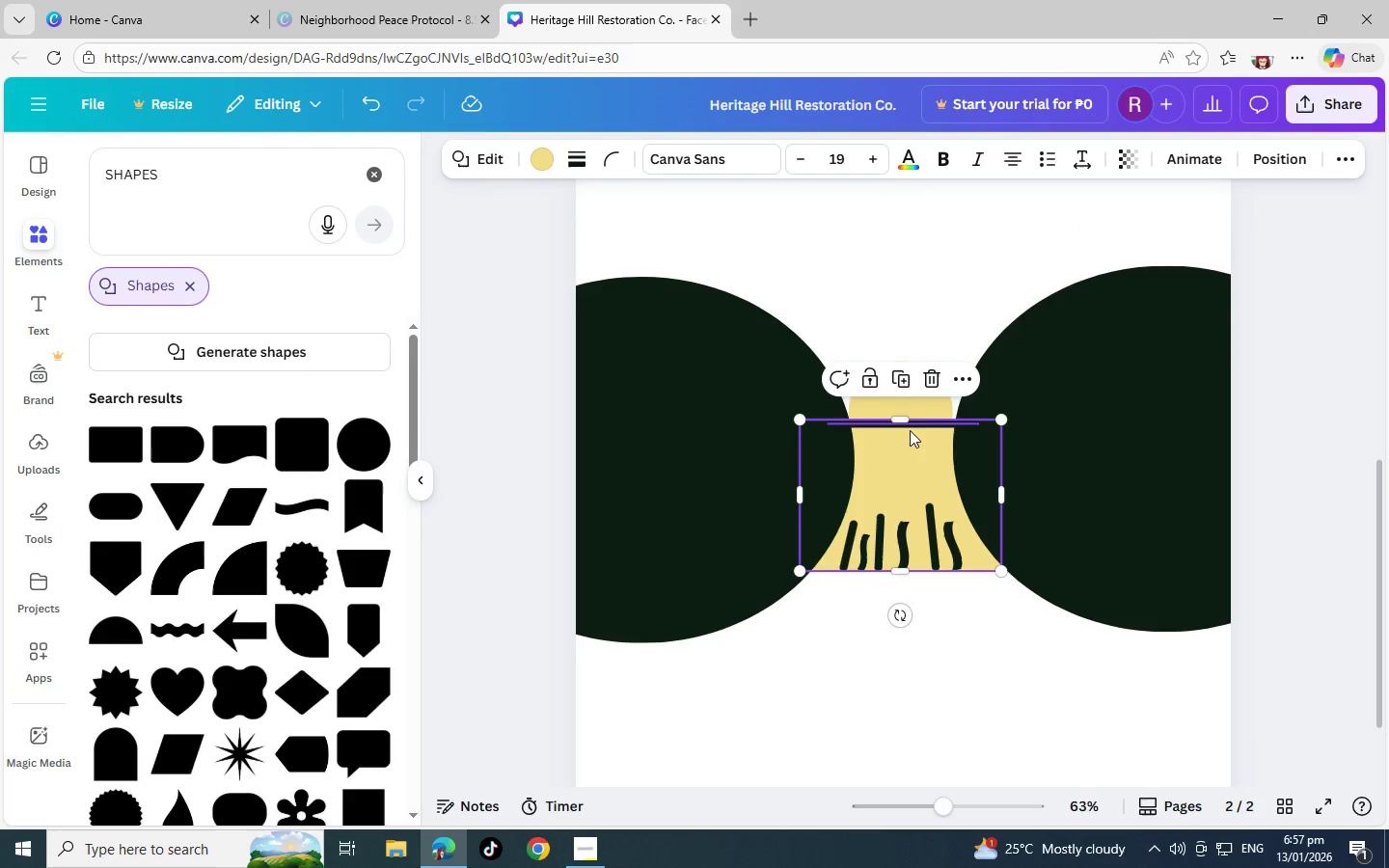 
left_click_drag(start_coordinate=[903, 423], to_coordinate=[906, 467])
 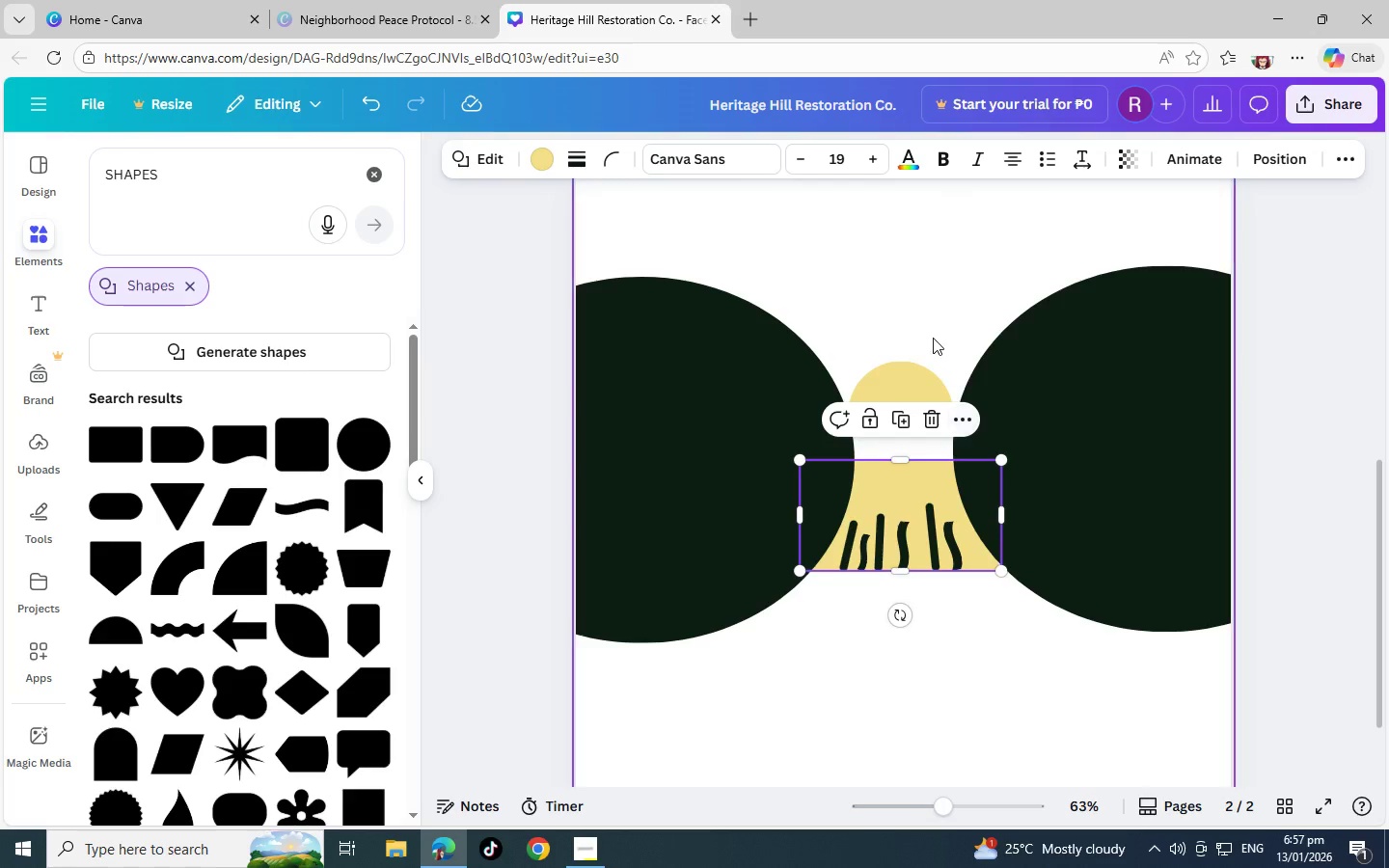 
left_click([933, 338])
 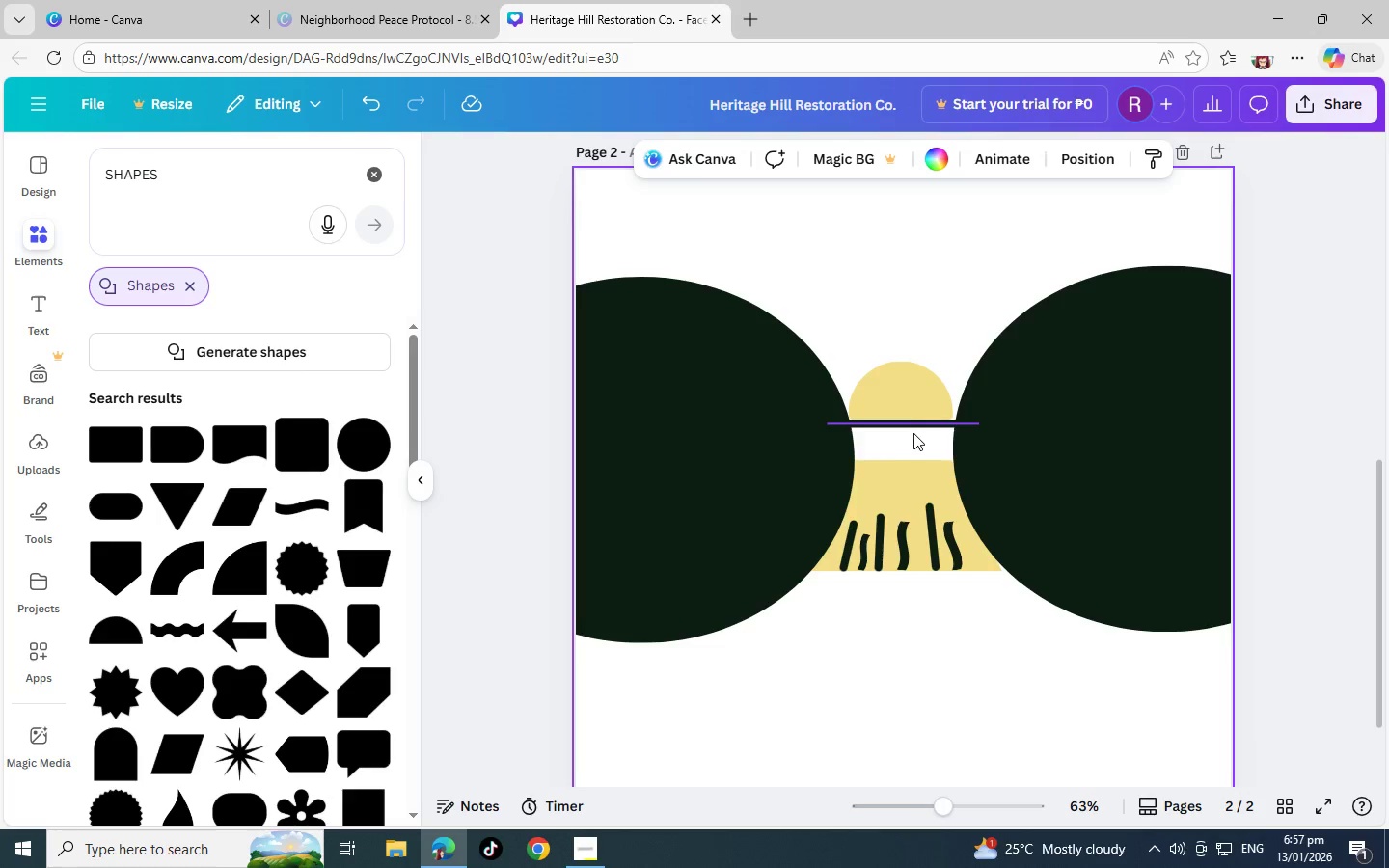 
left_click_drag(start_coordinate=[911, 427], to_coordinate=[911, 459])
 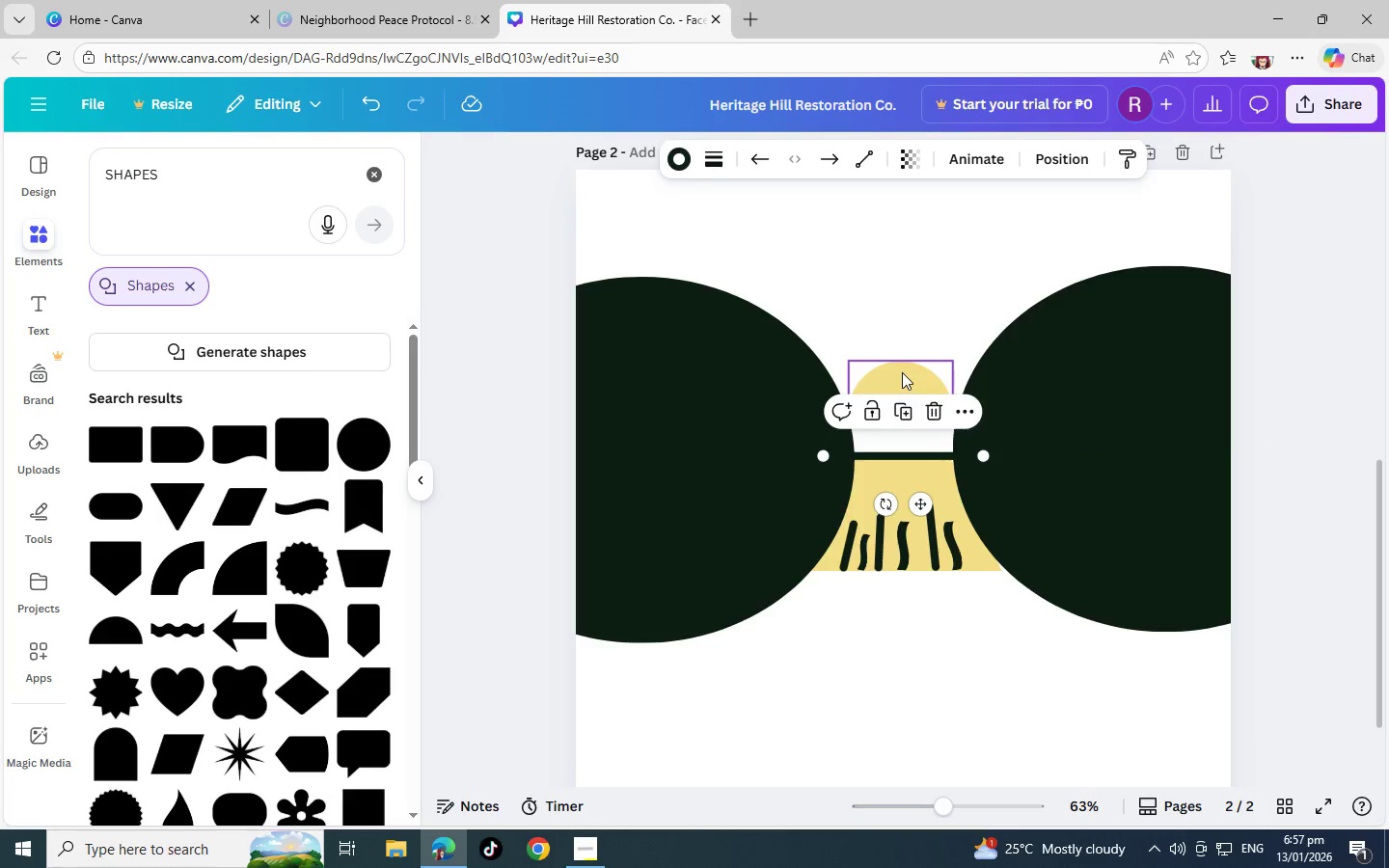 
left_click_drag(start_coordinate=[902, 372], to_coordinate=[905, 406])
 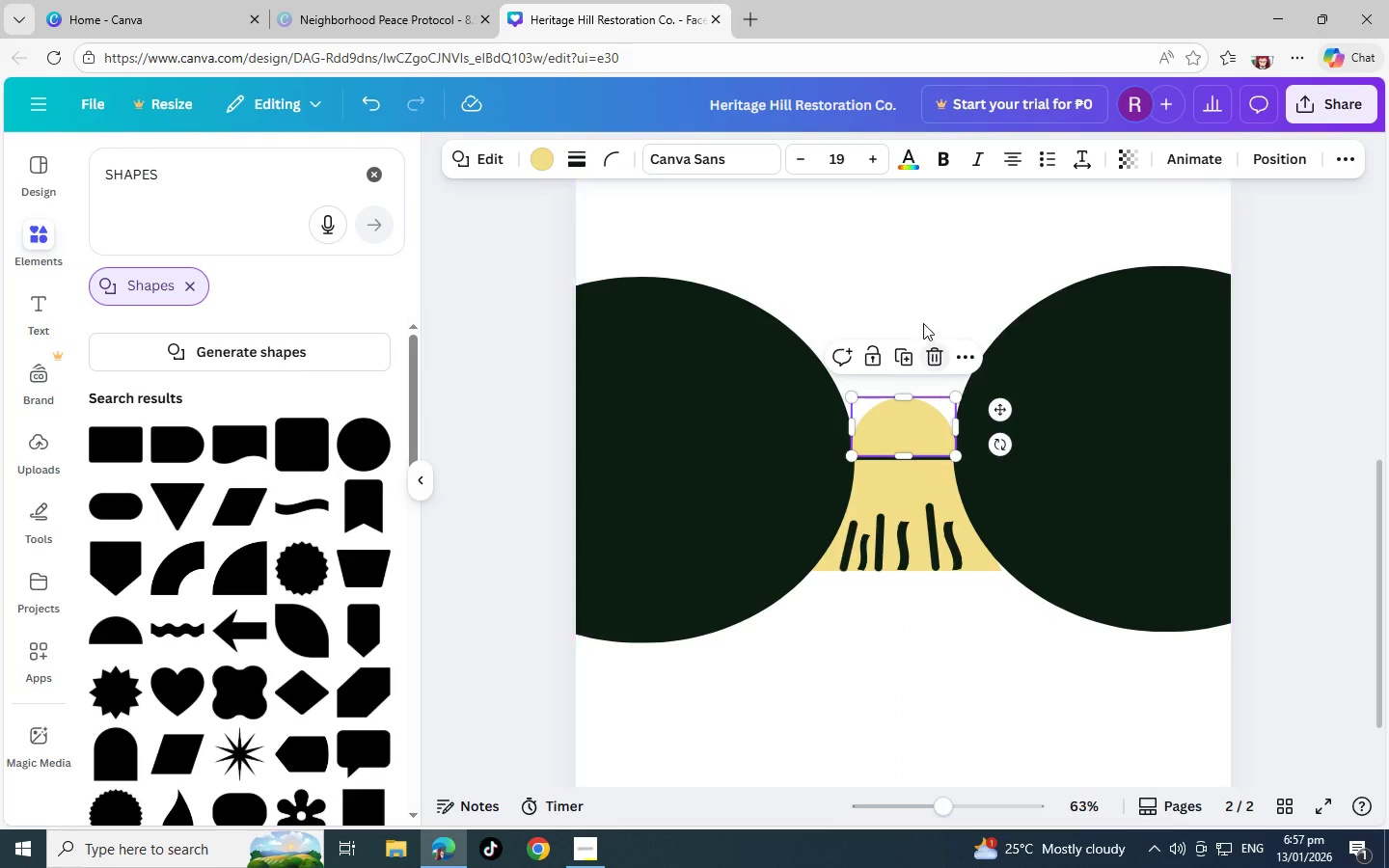 
left_click([920, 317])
 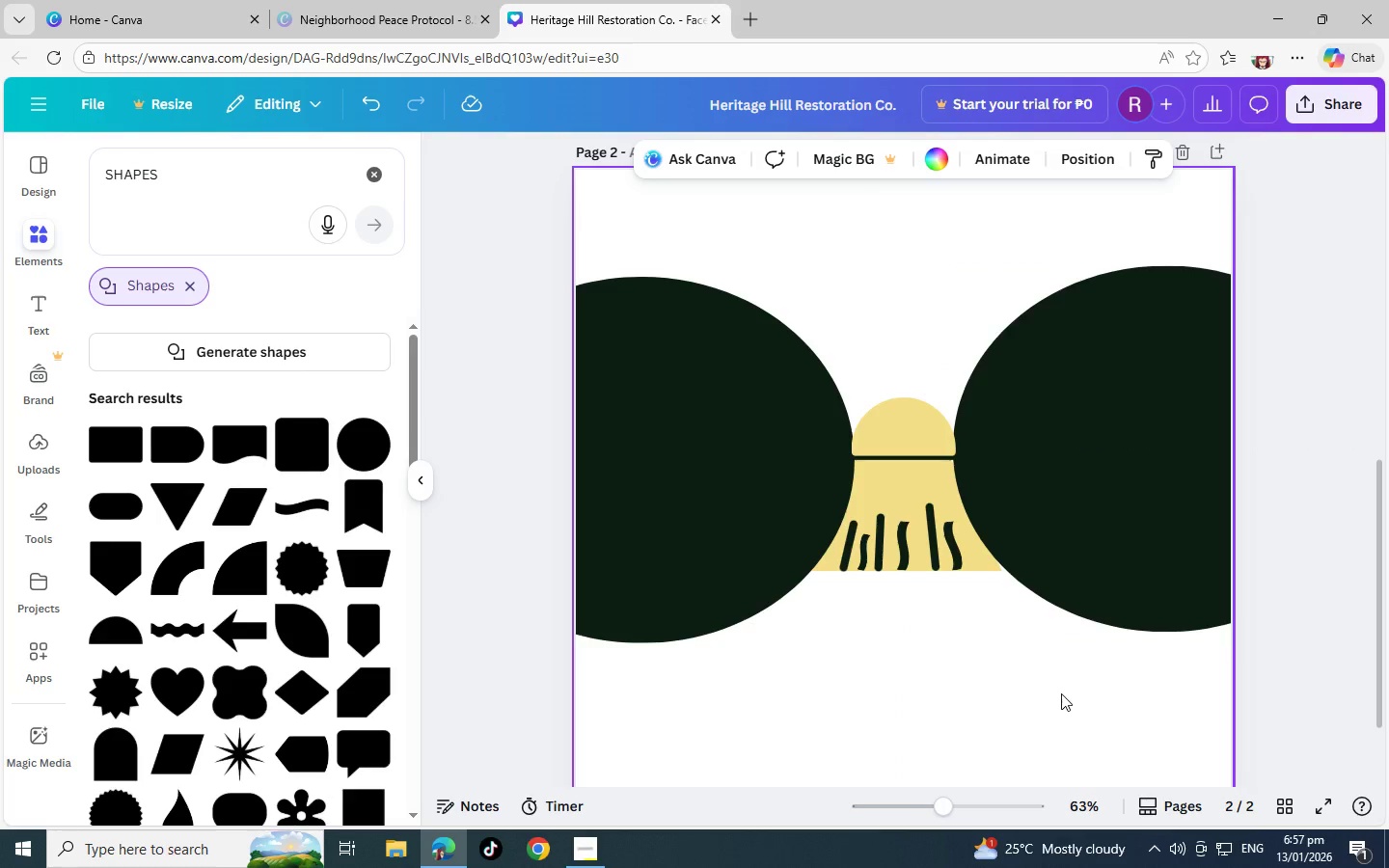 
left_click([983, 805])
 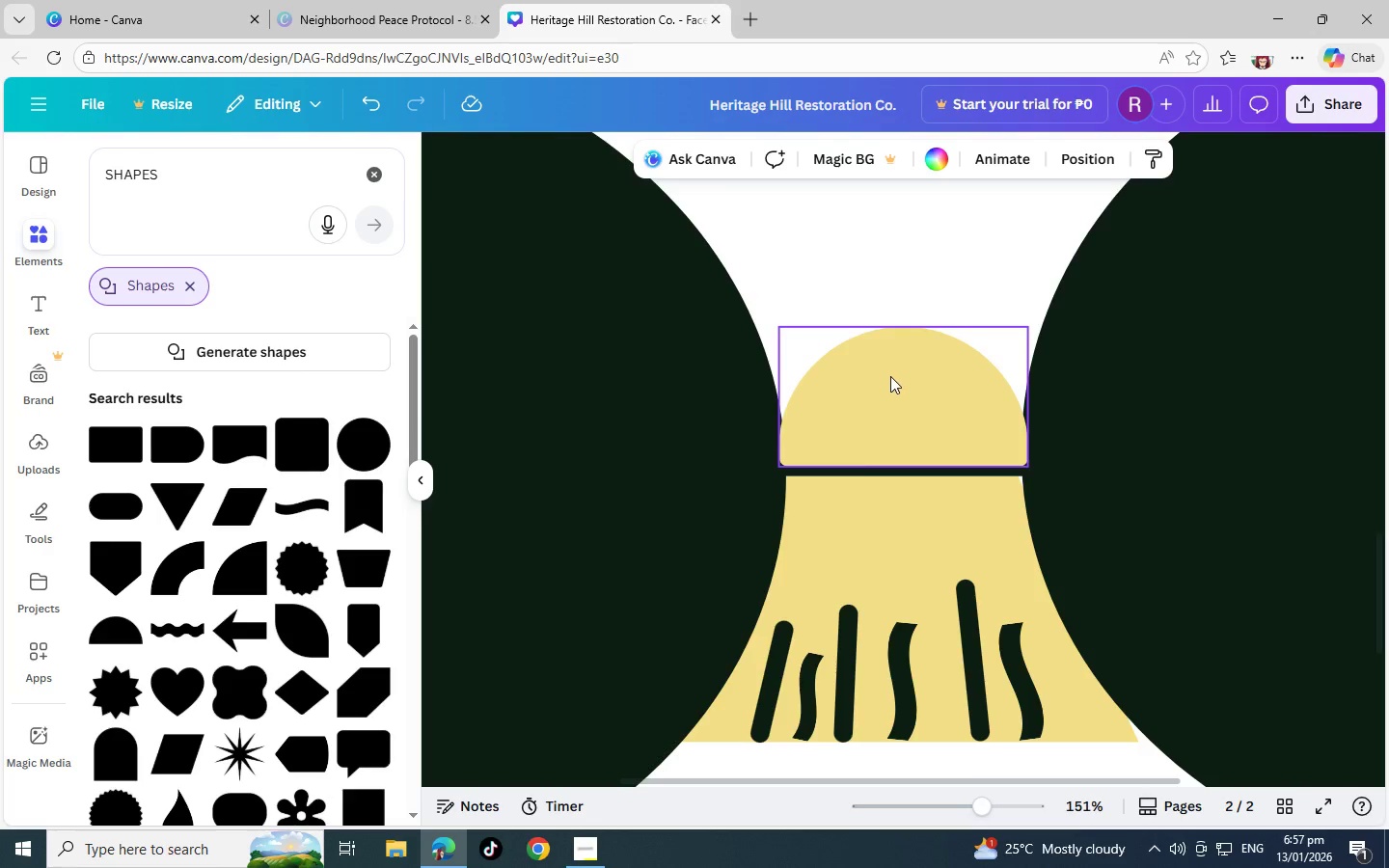 
left_click_drag(start_coordinate=[891, 390], to_coordinate=[891, 382])
 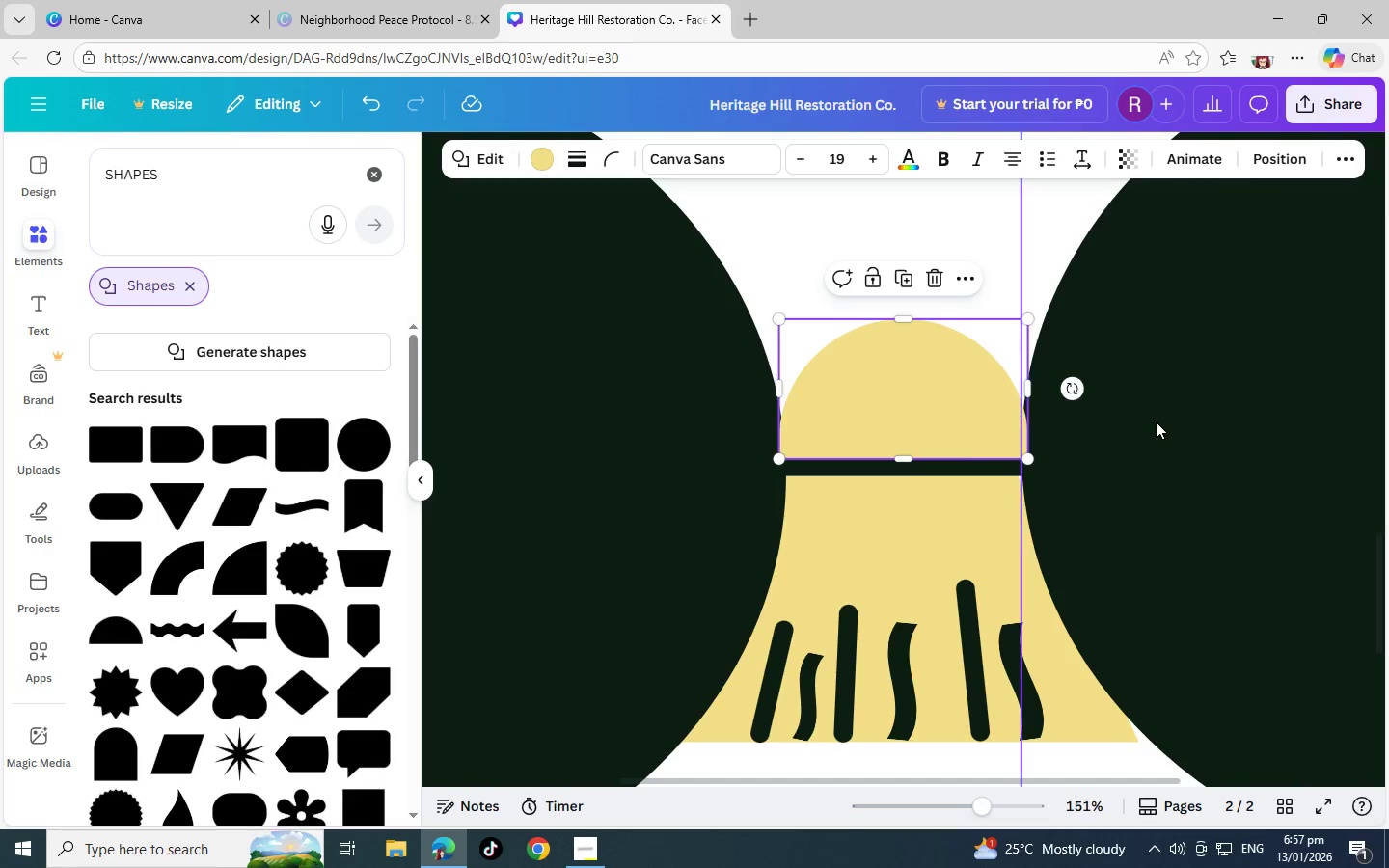 
left_click([1156, 421])
 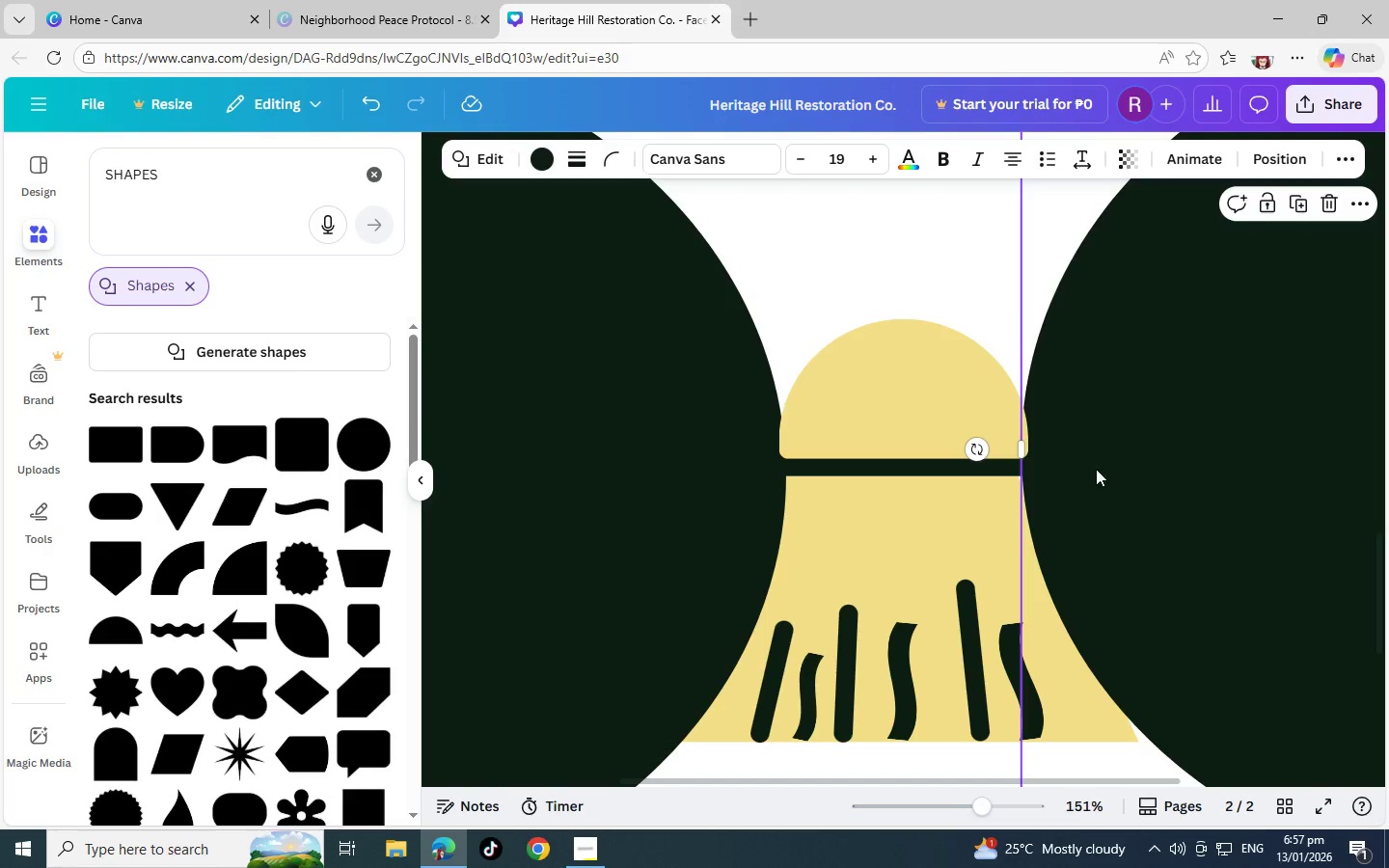 
left_click([1095, 471])
 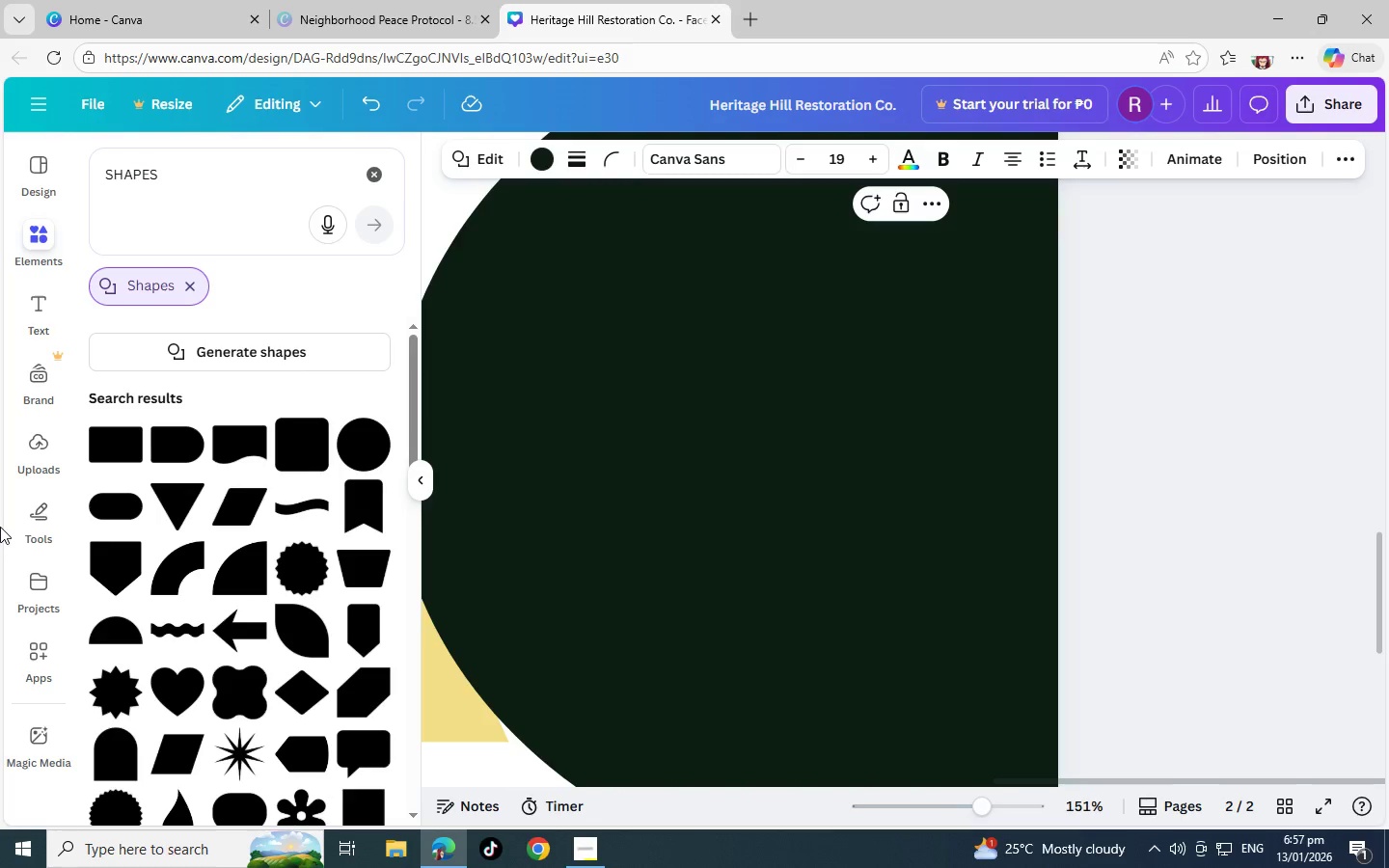 
left_click([119, 443])
 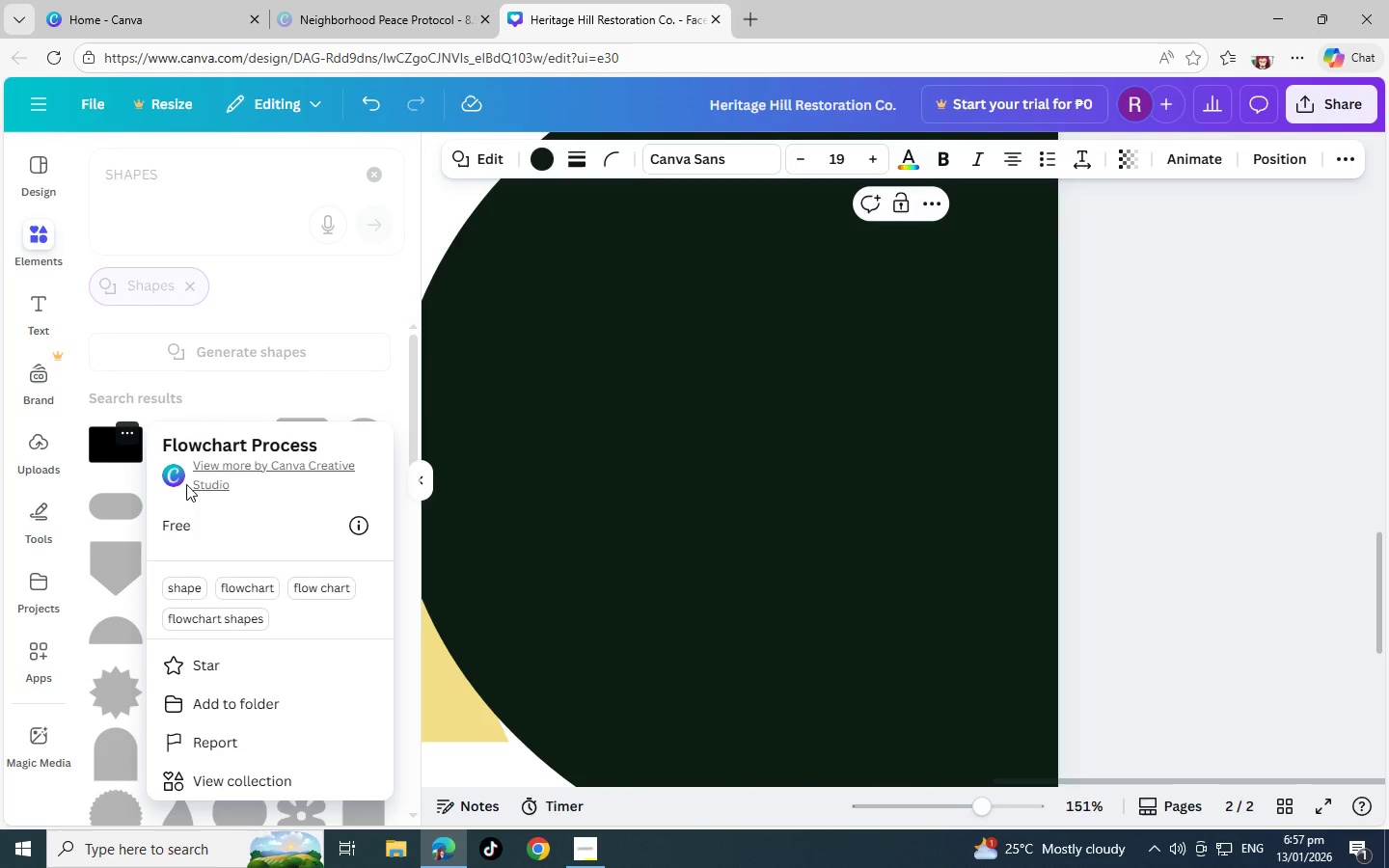 
left_click_drag(start_coordinate=[114, 438], to_coordinate=[134, 444])
 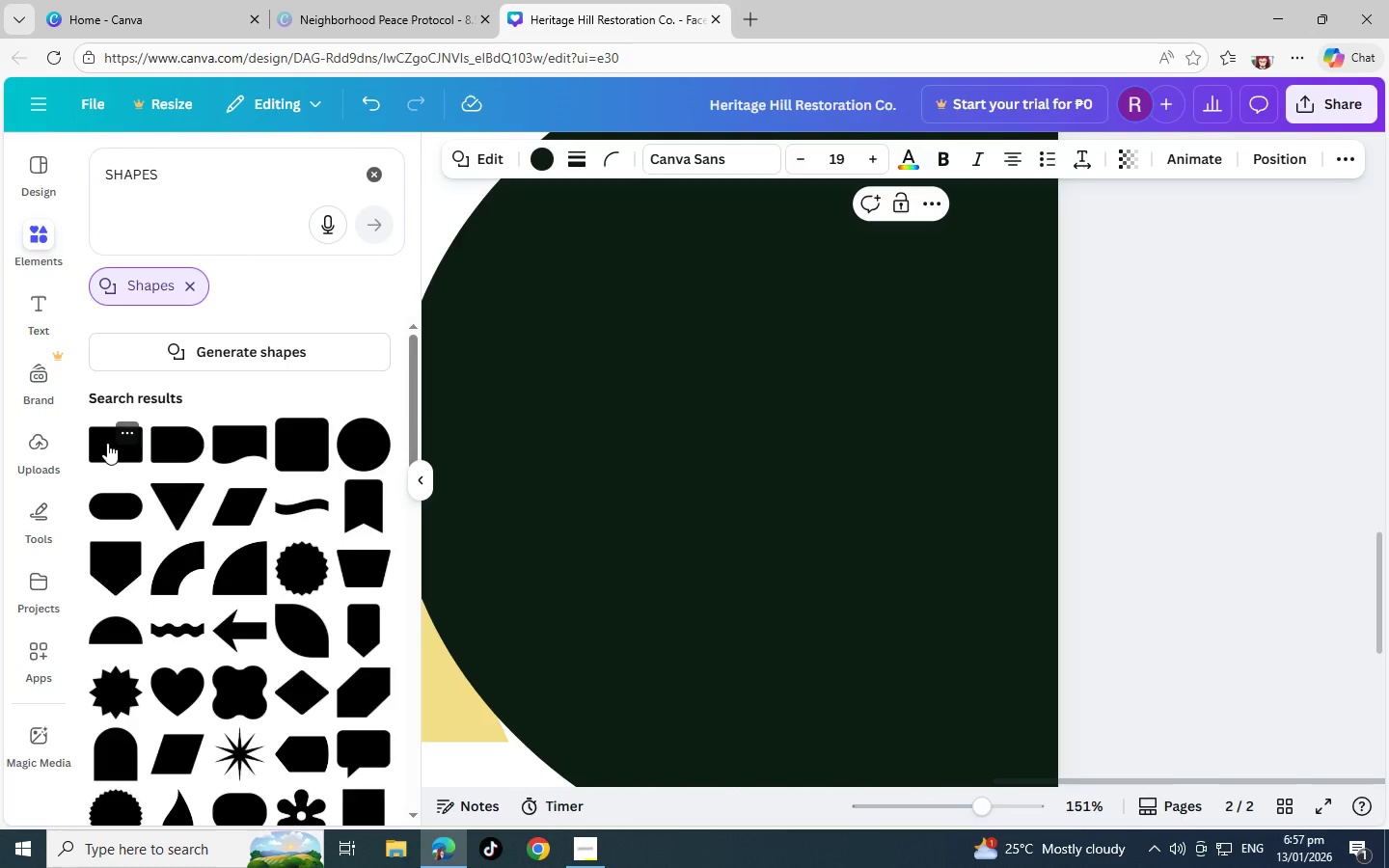 
left_click_drag(start_coordinate=[107, 443], to_coordinate=[805, 413])
 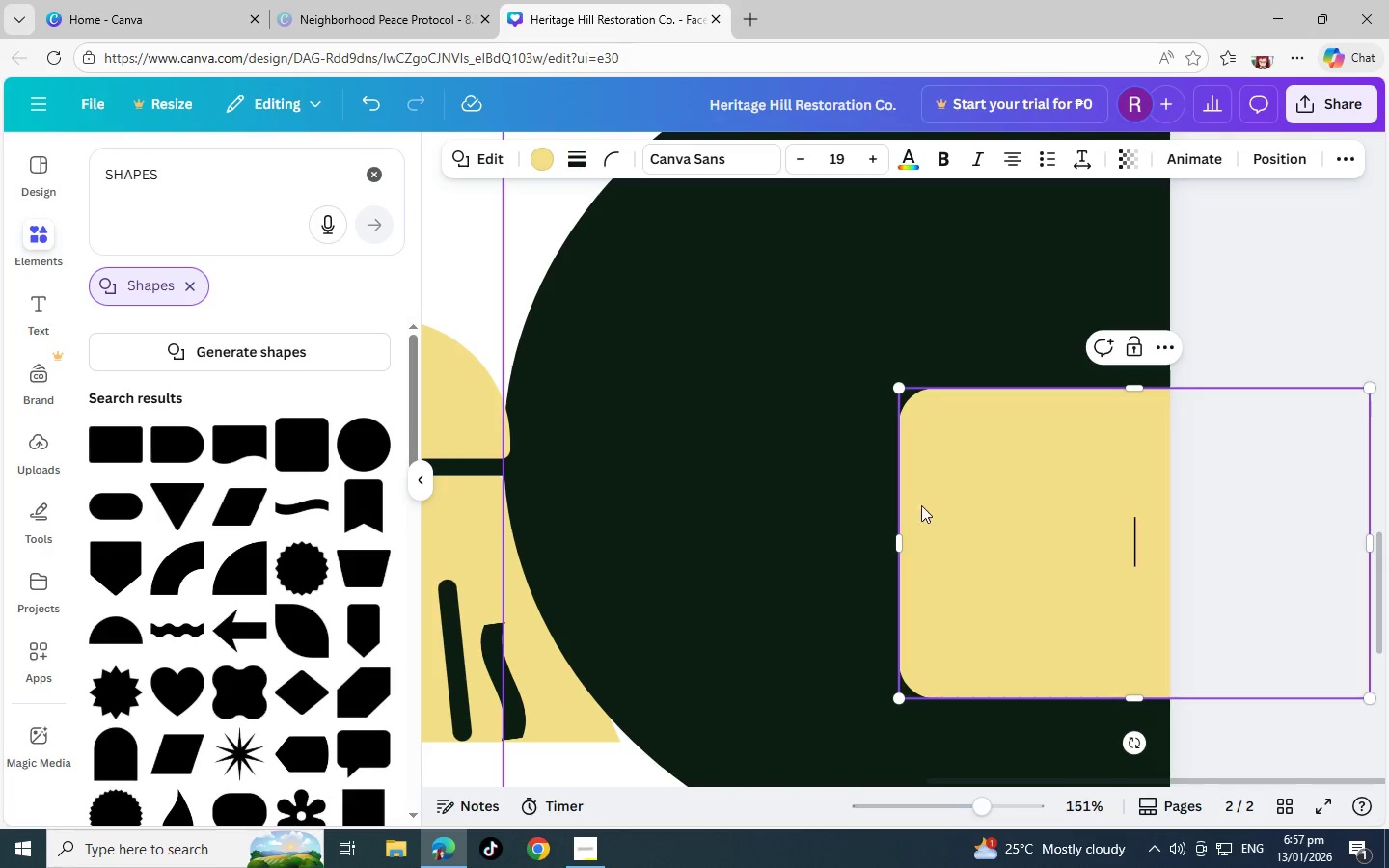 
left_click_drag(start_coordinate=[1039, 510], to_coordinate=[832, 391])
 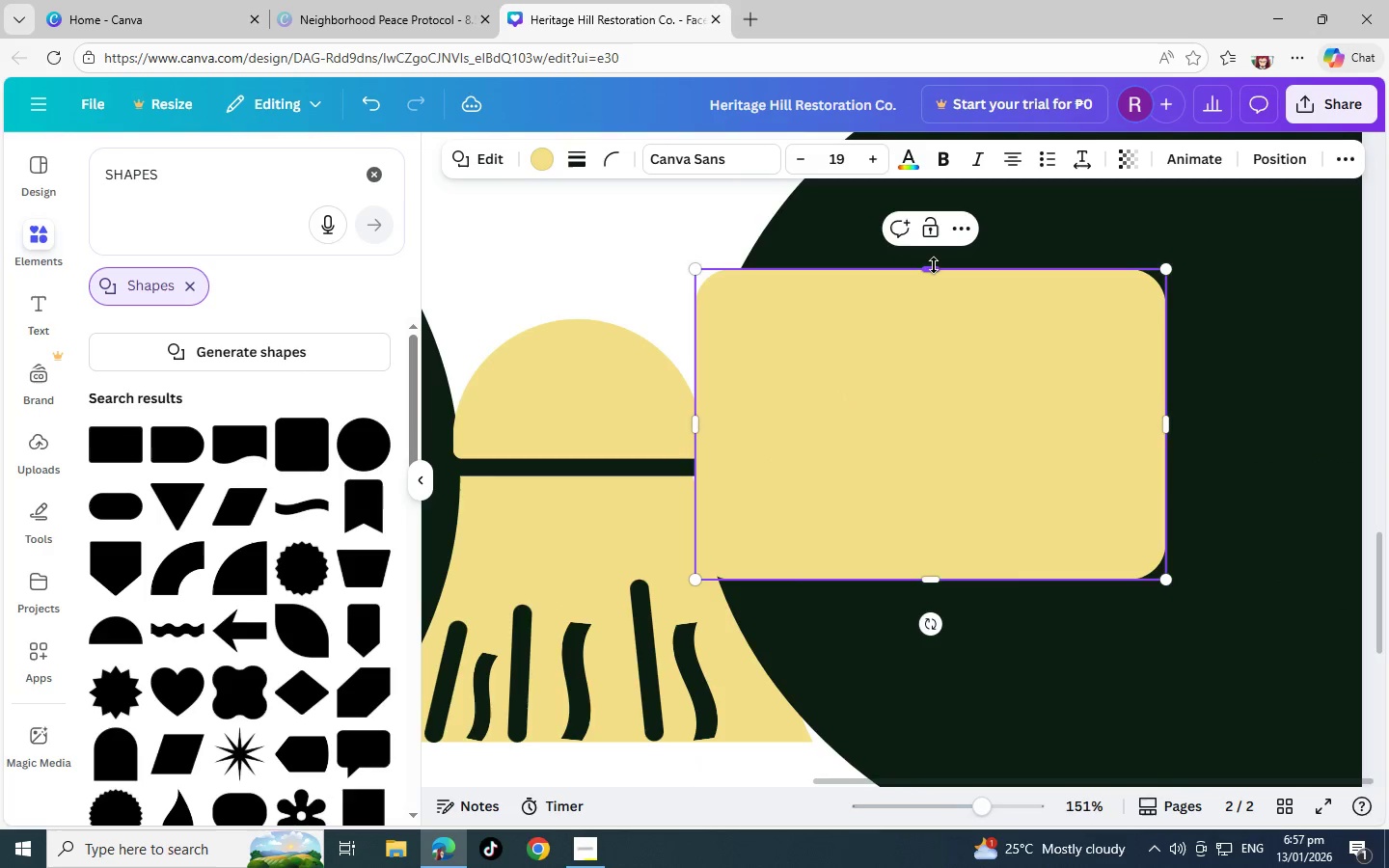 
left_click_drag(start_coordinate=[934, 265], to_coordinate=[919, 539])
 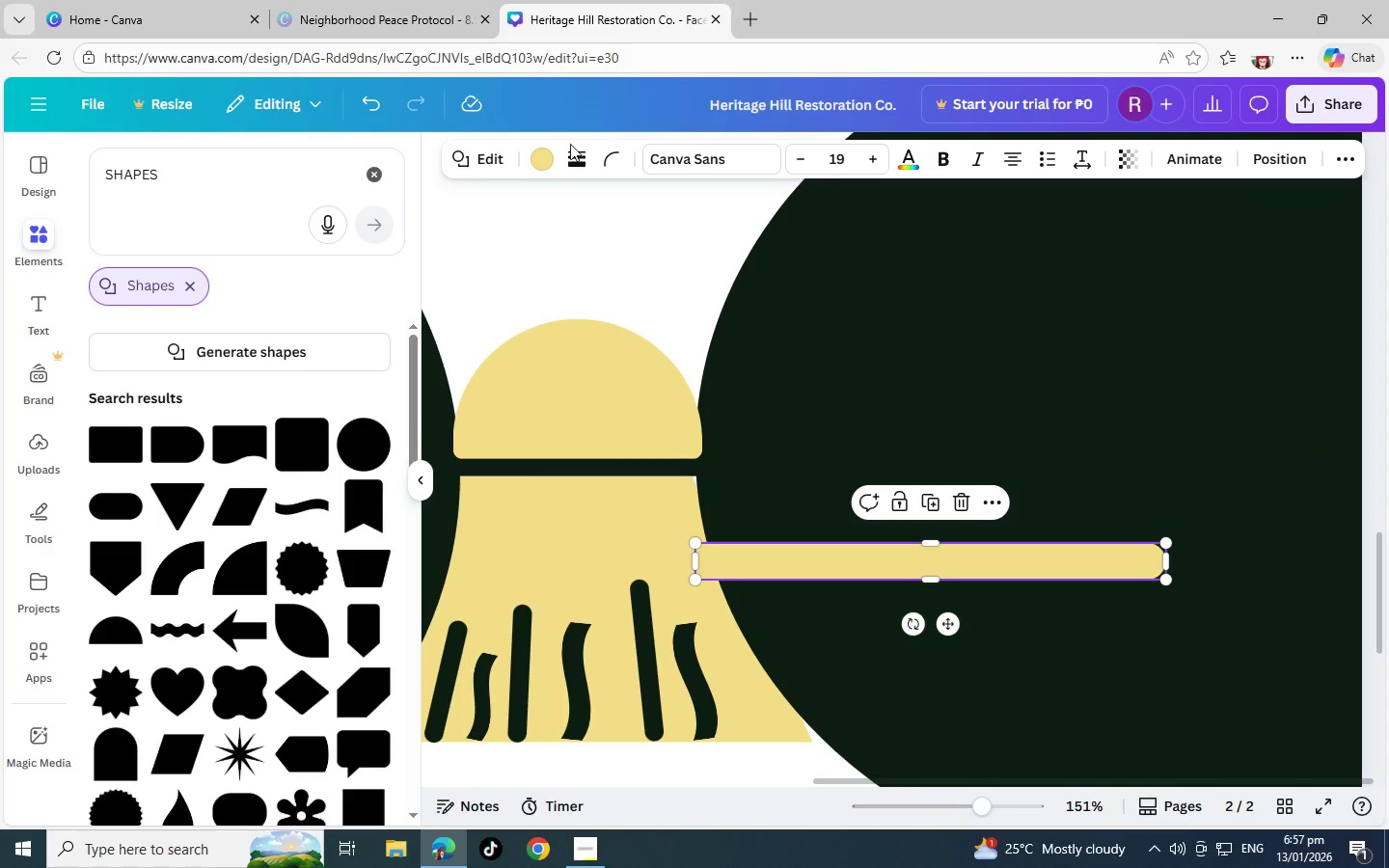 
left_click([539, 164])
 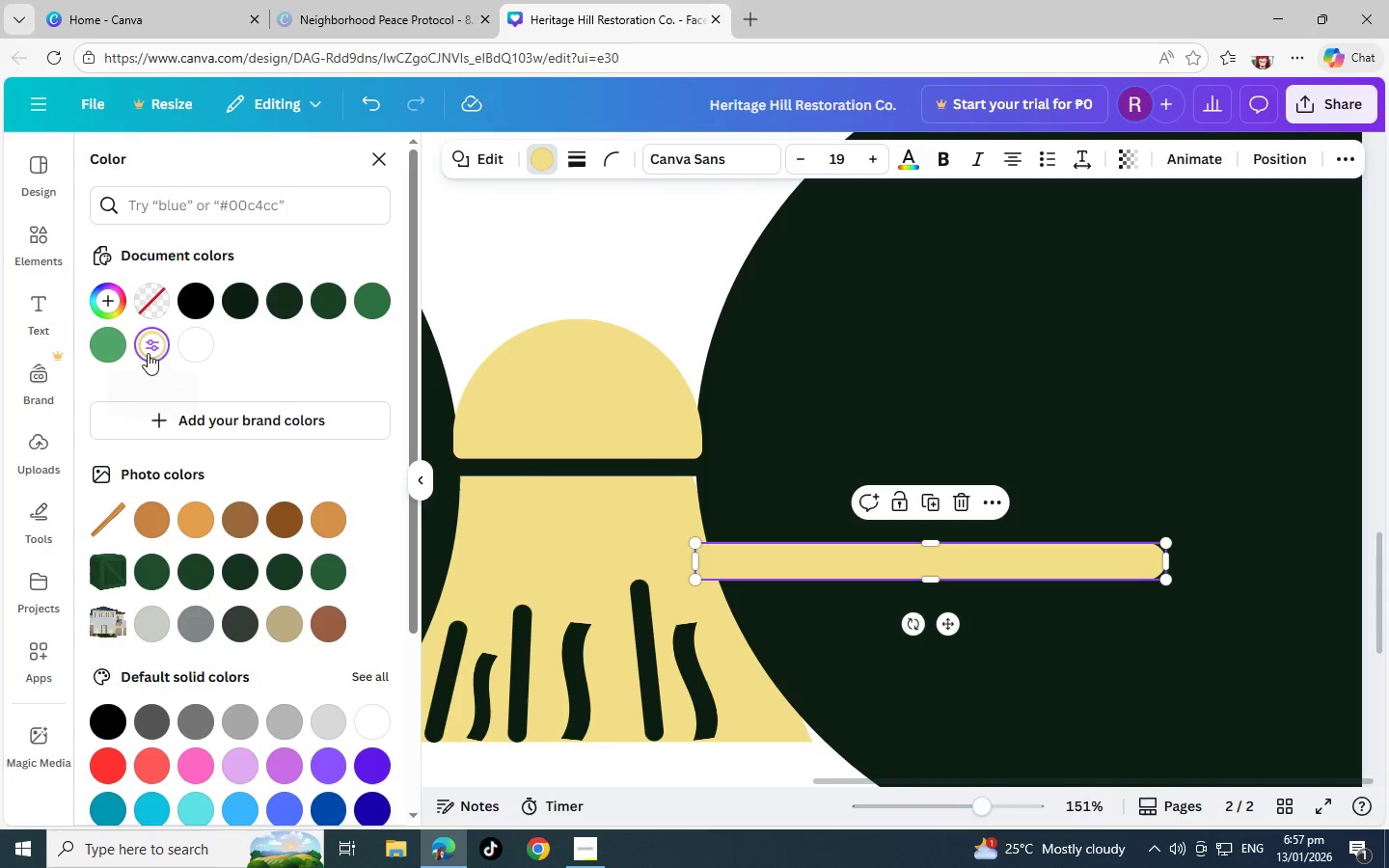 
left_click([150, 350])
 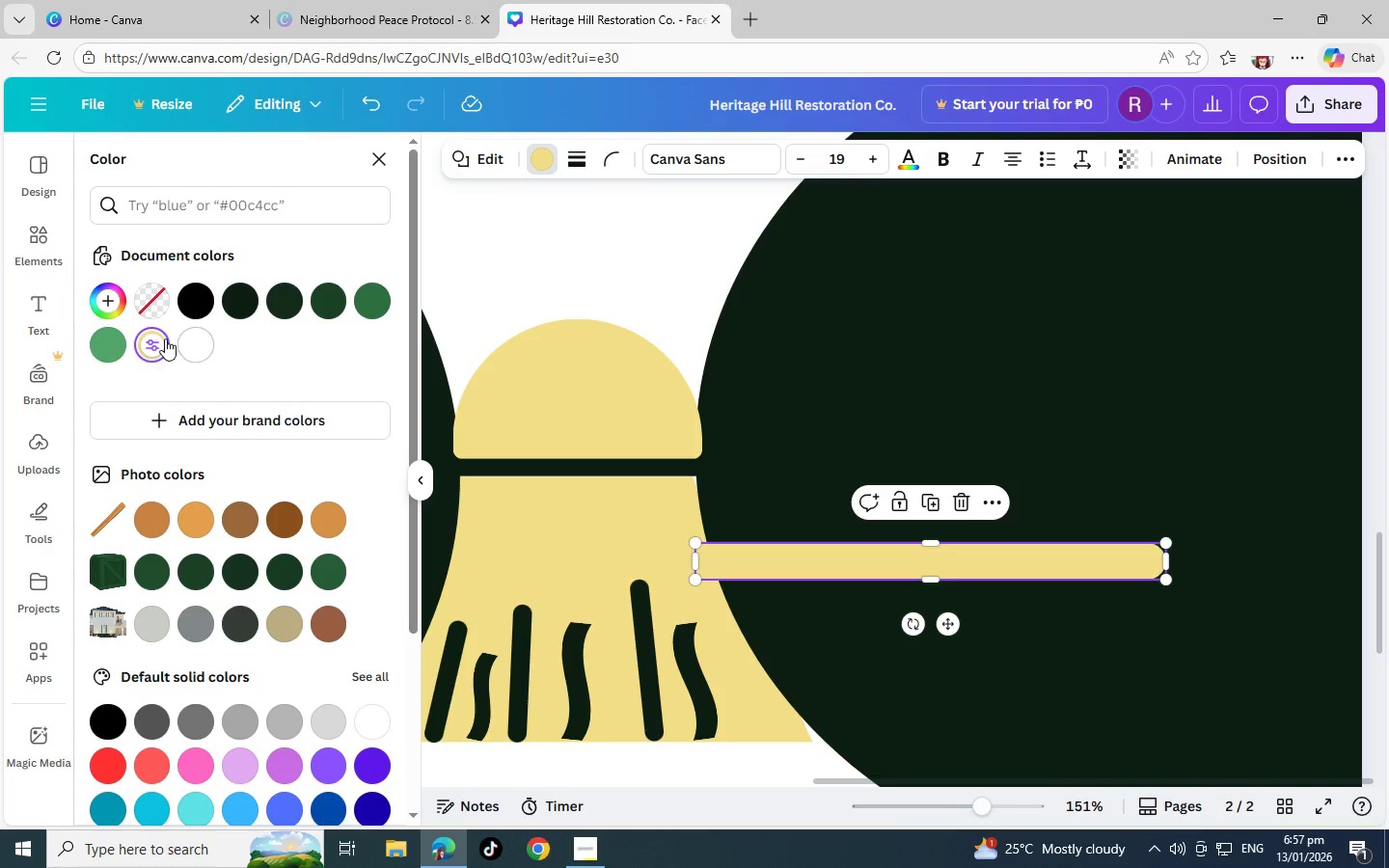 
left_click([151, 339])
 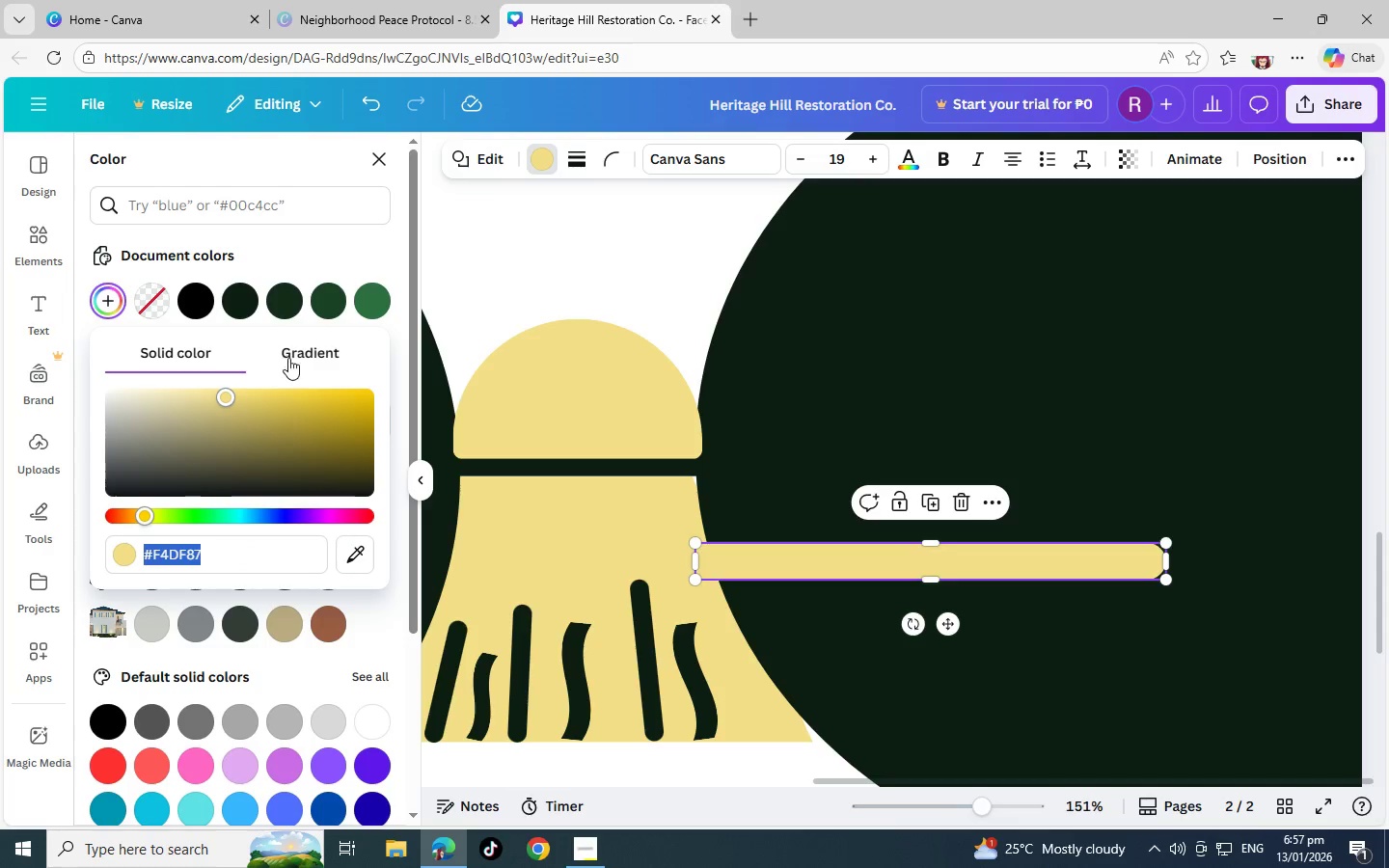 
left_click([293, 359])
 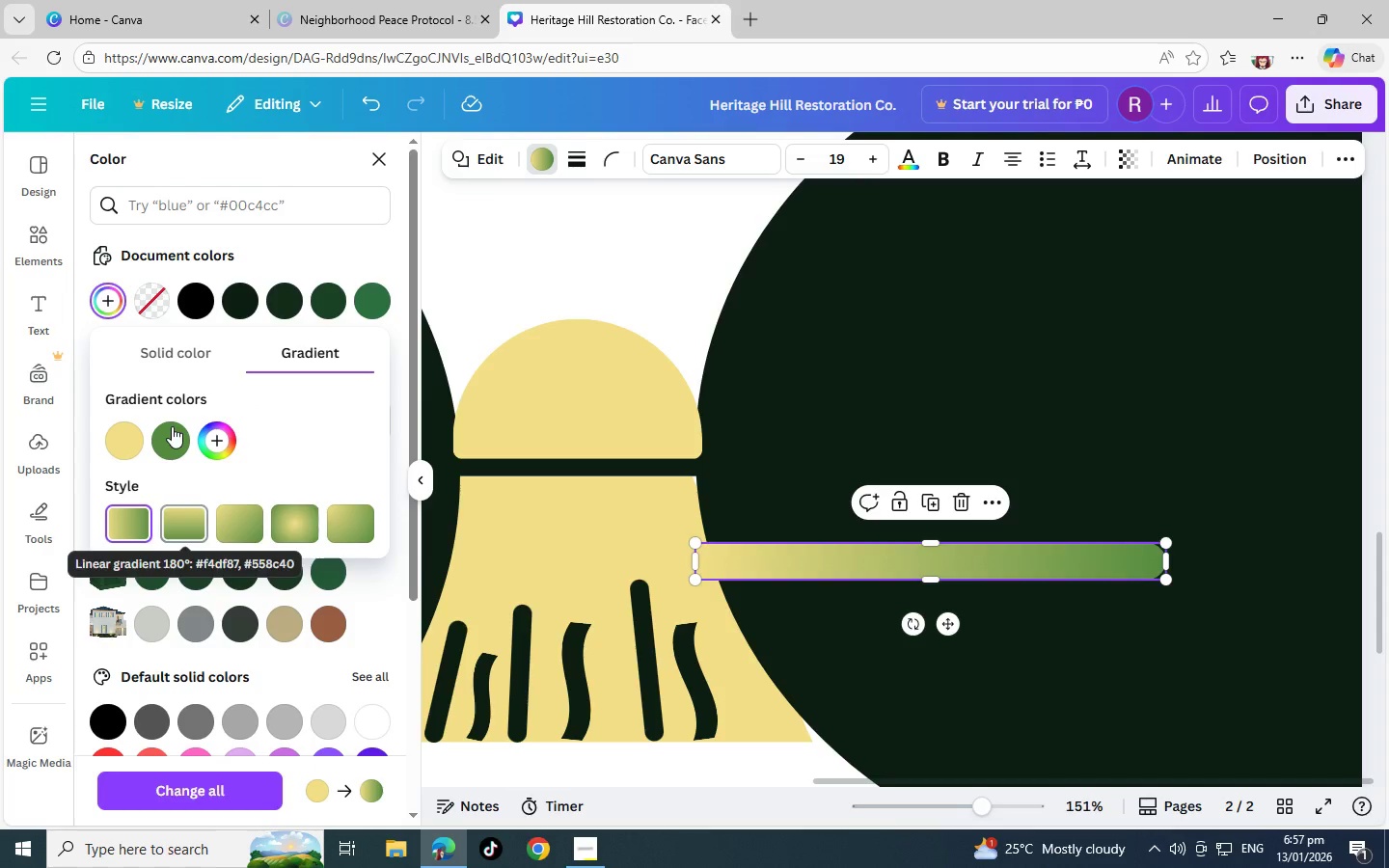 
wait(5.14)
 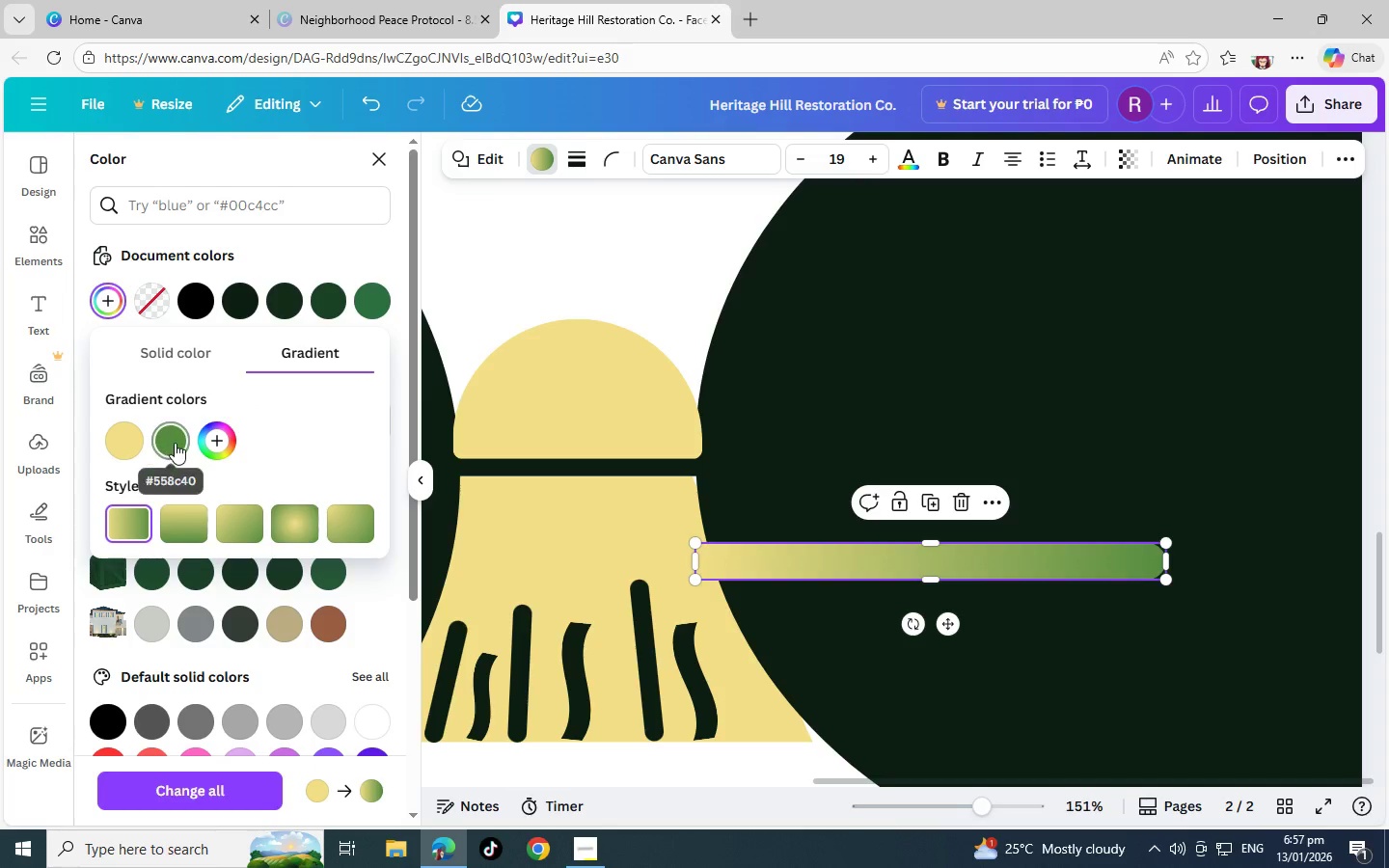 
left_click([168, 437])
 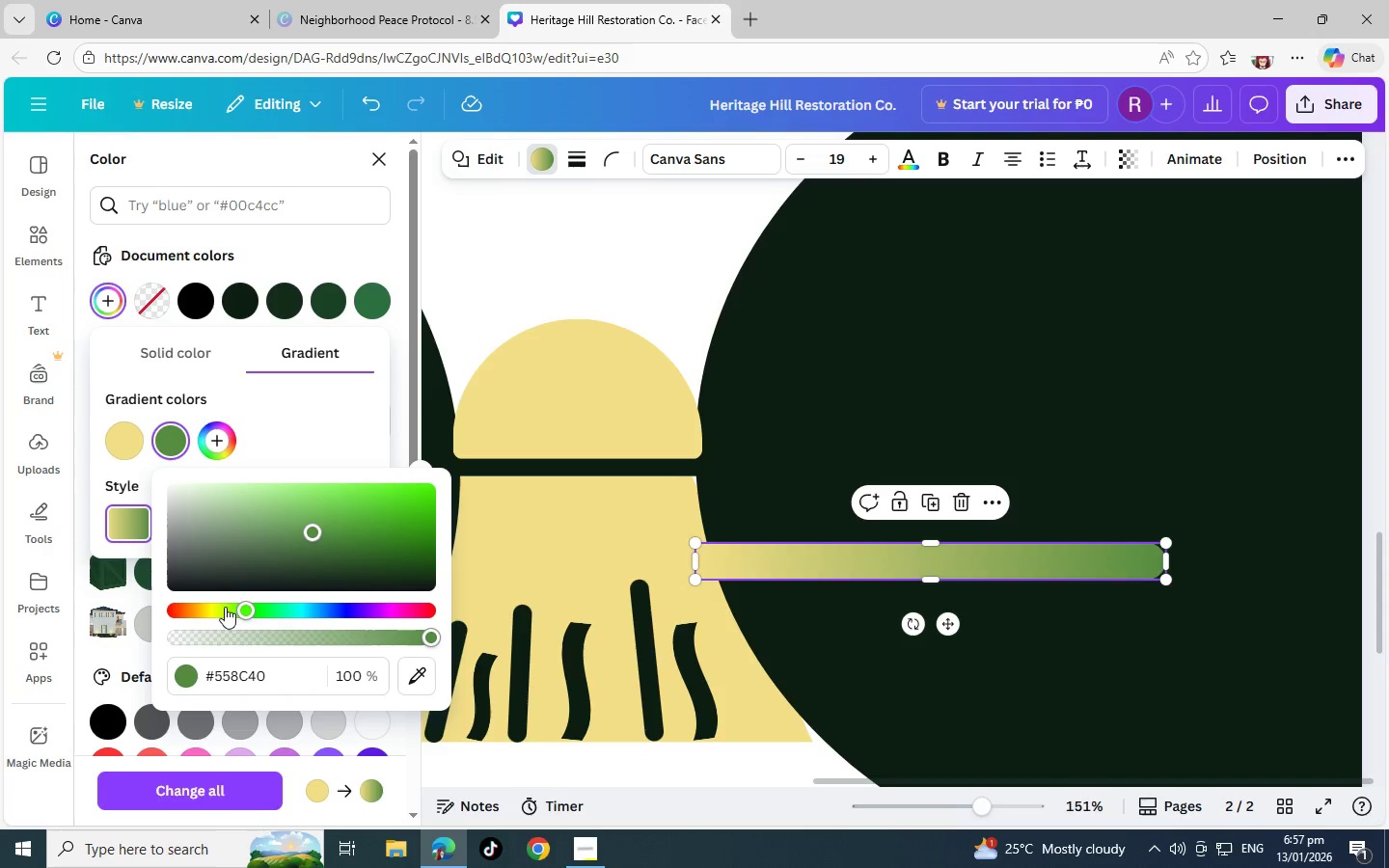 
left_click([214, 613])
 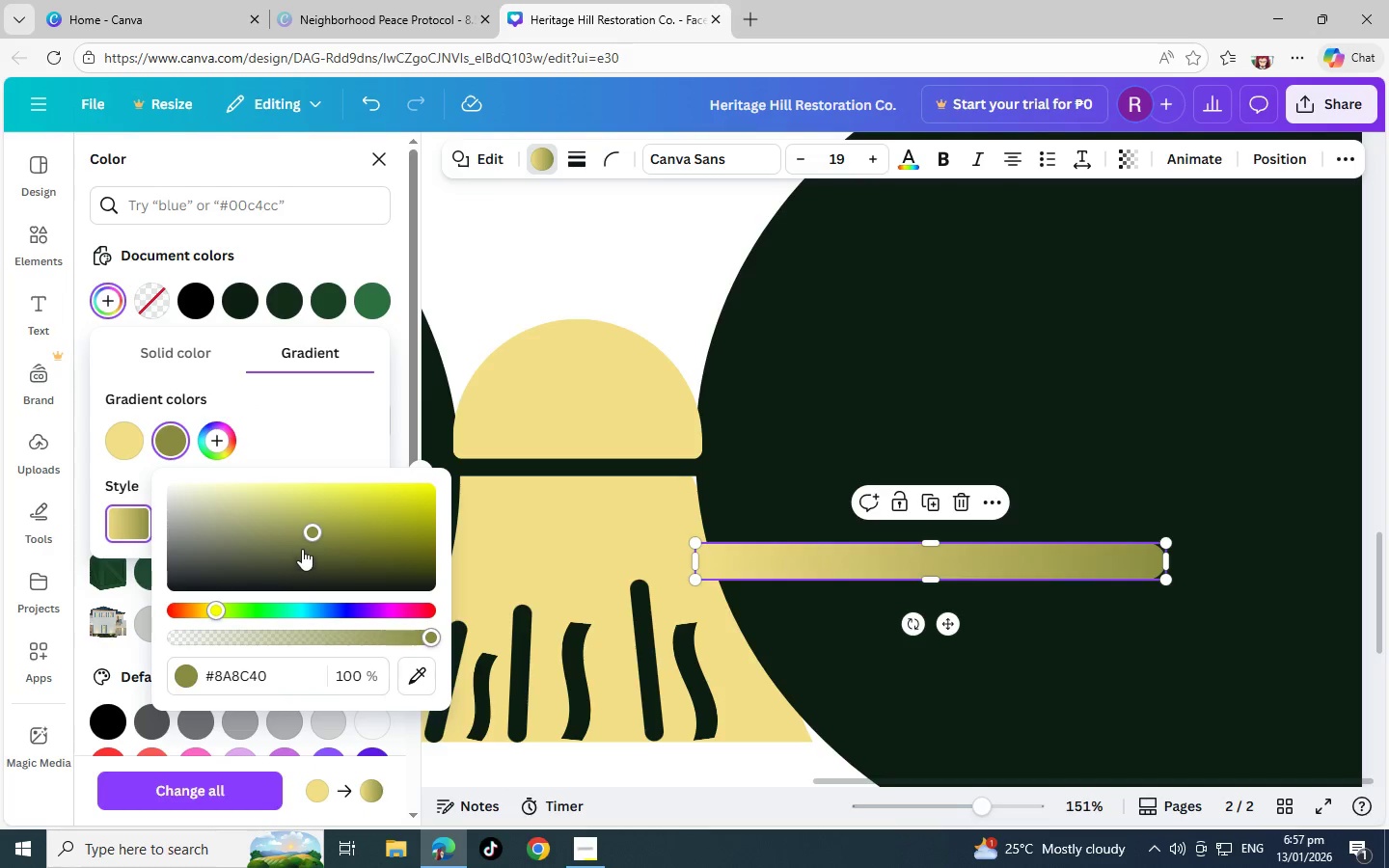 
left_click_drag(start_coordinate=[322, 525], to_coordinate=[368, 501])
 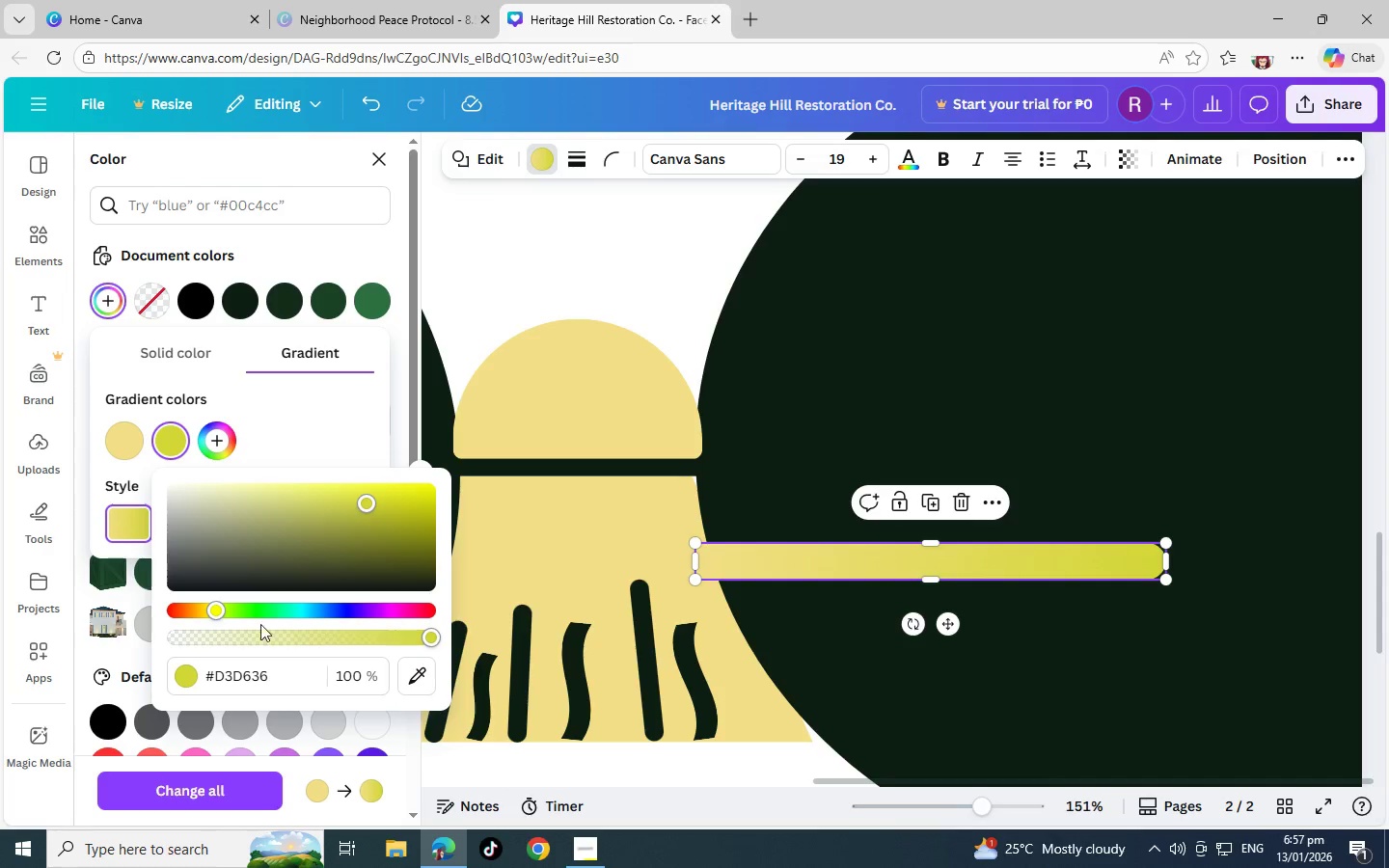 
left_click_drag(start_coordinate=[220, 611], to_coordinate=[200, 610])
 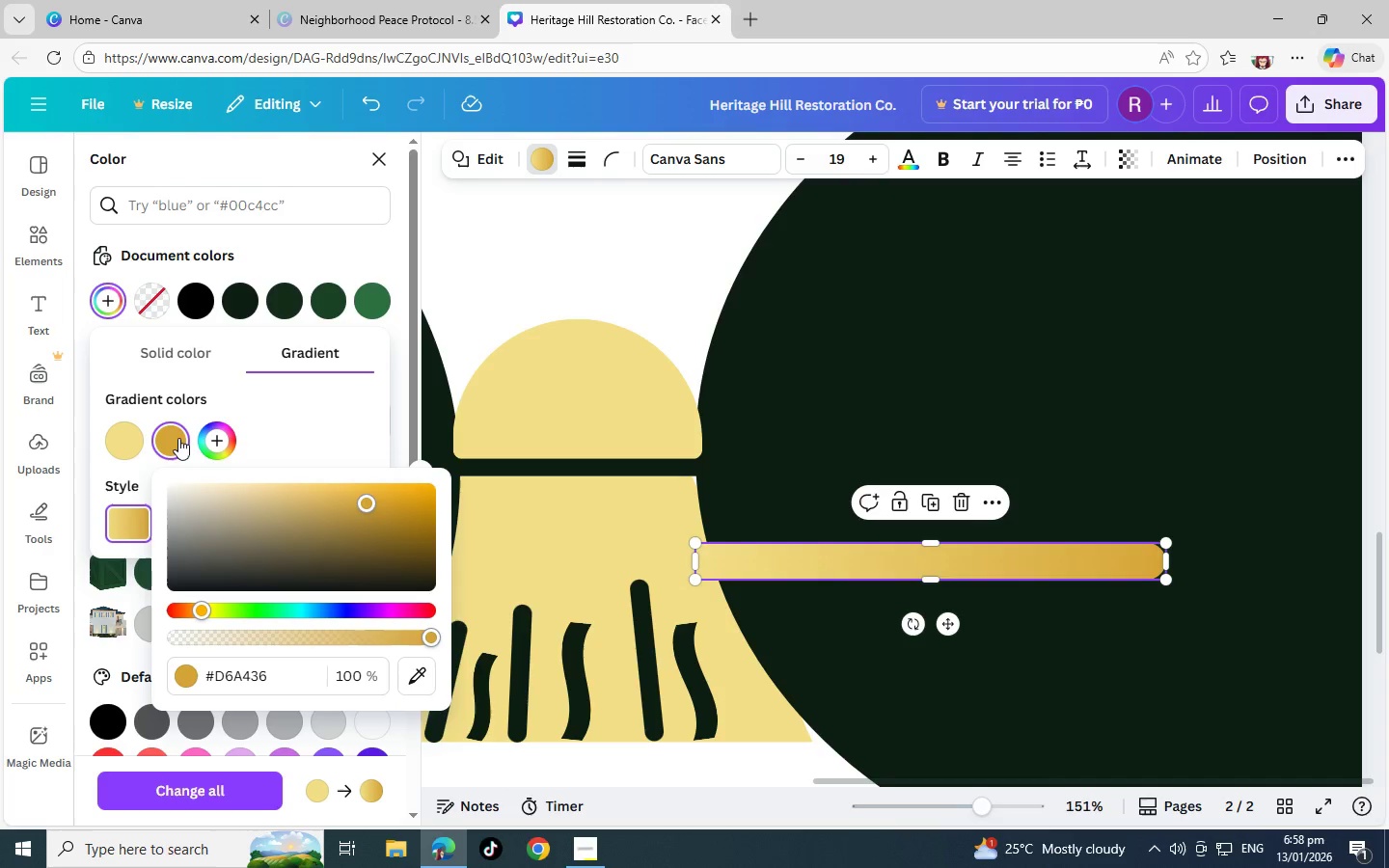 
left_click([312, 451])
 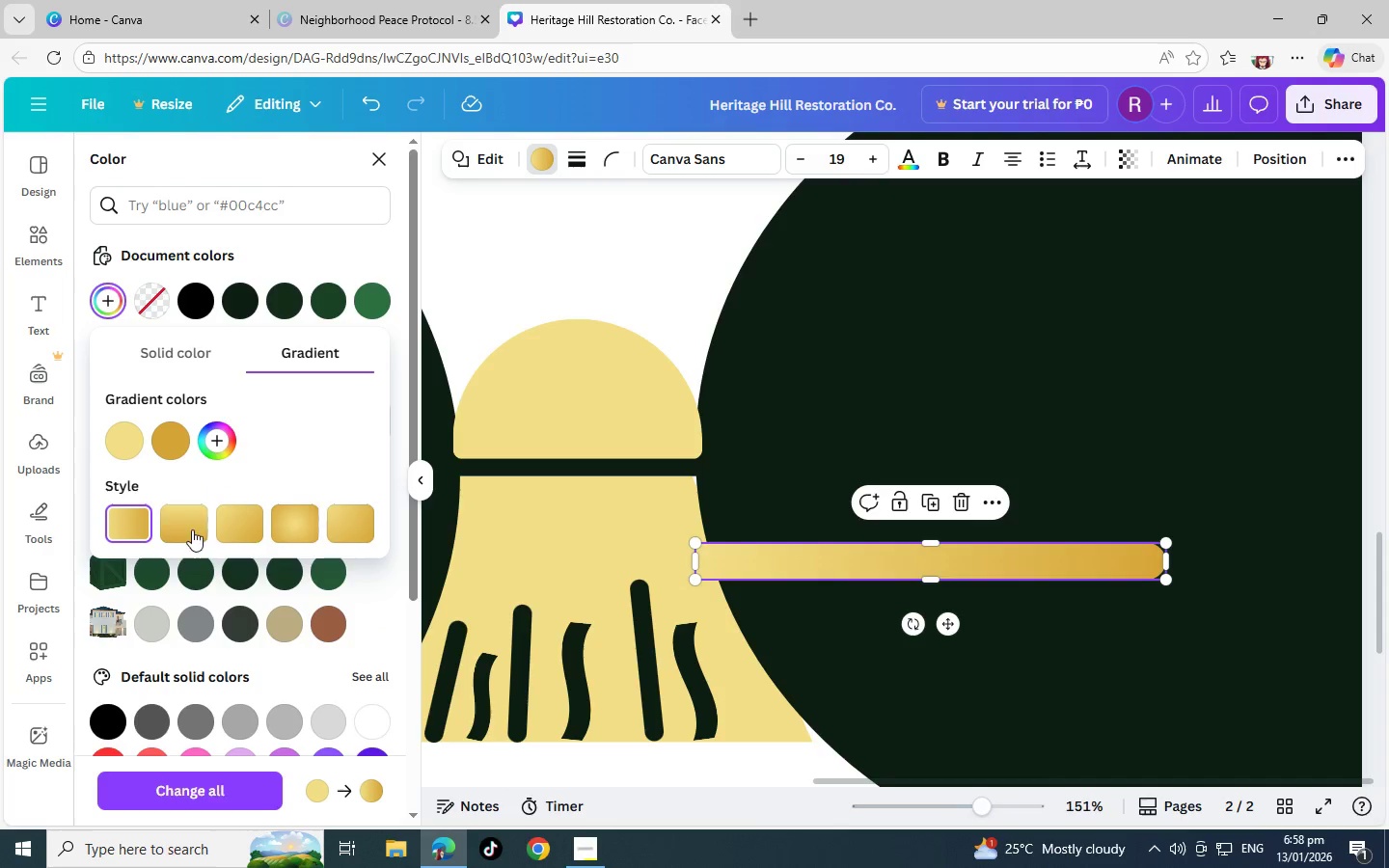 
left_click([169, 522])
 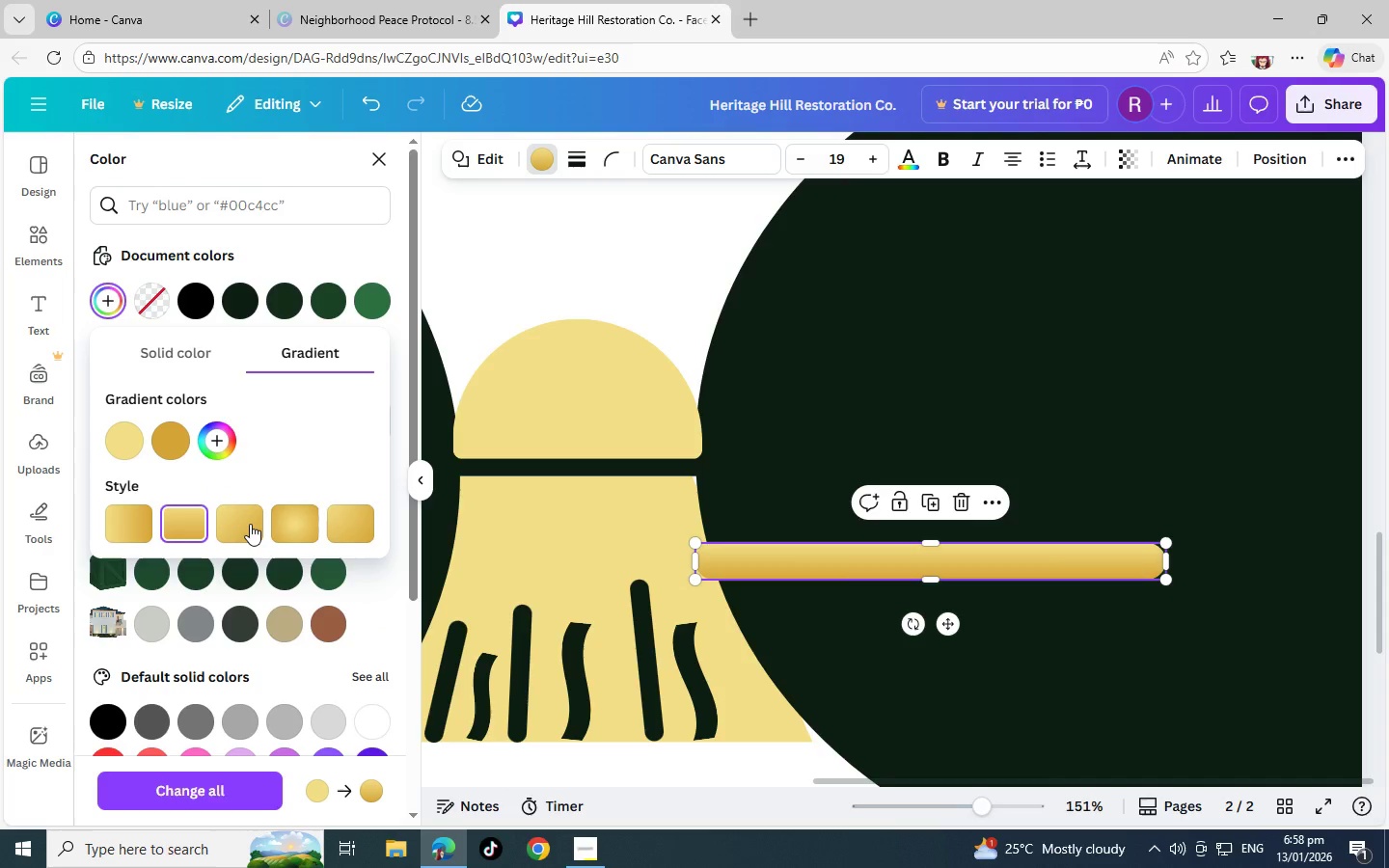 
left_click([253, 524])
 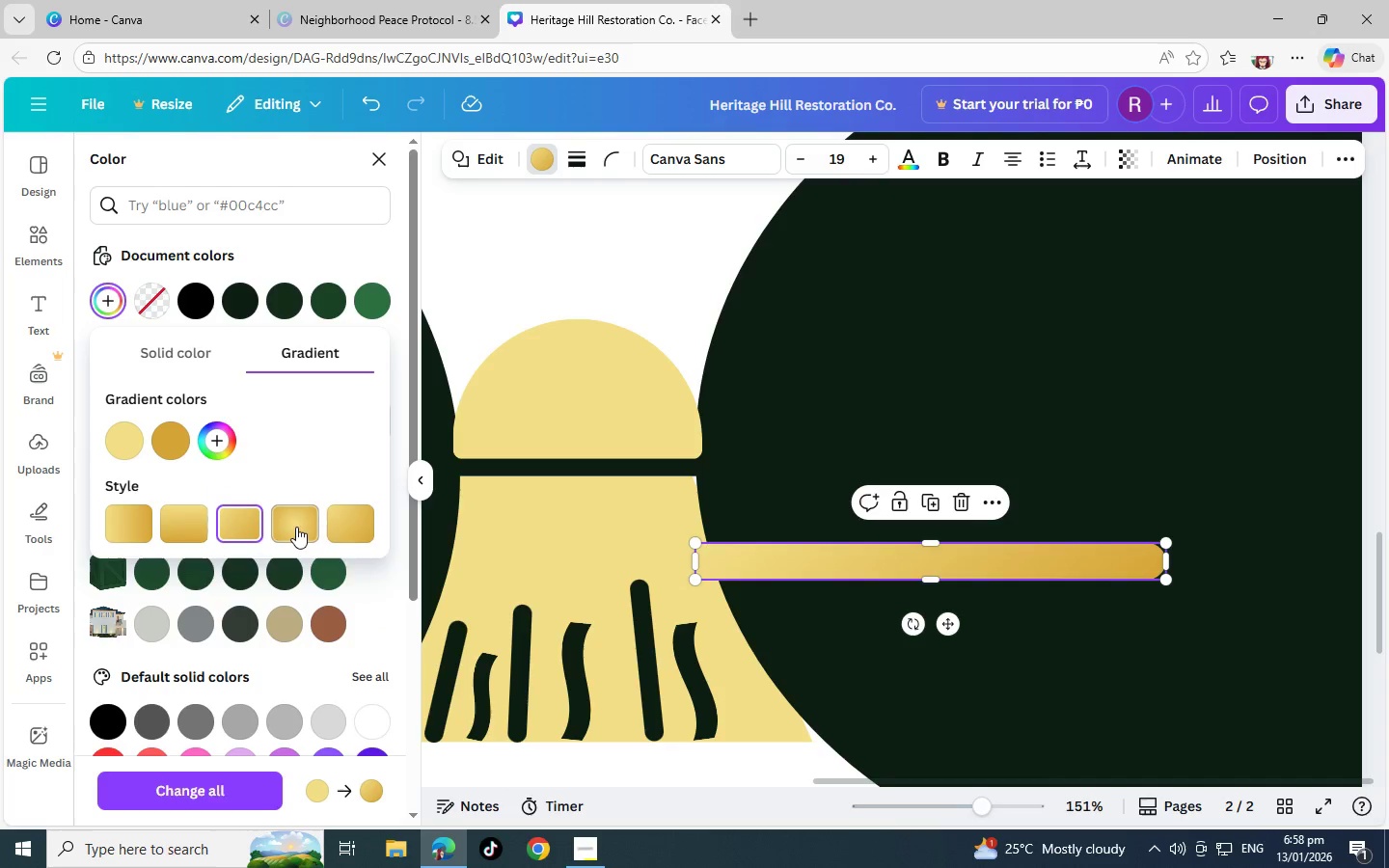 
left_click([300, 528])
 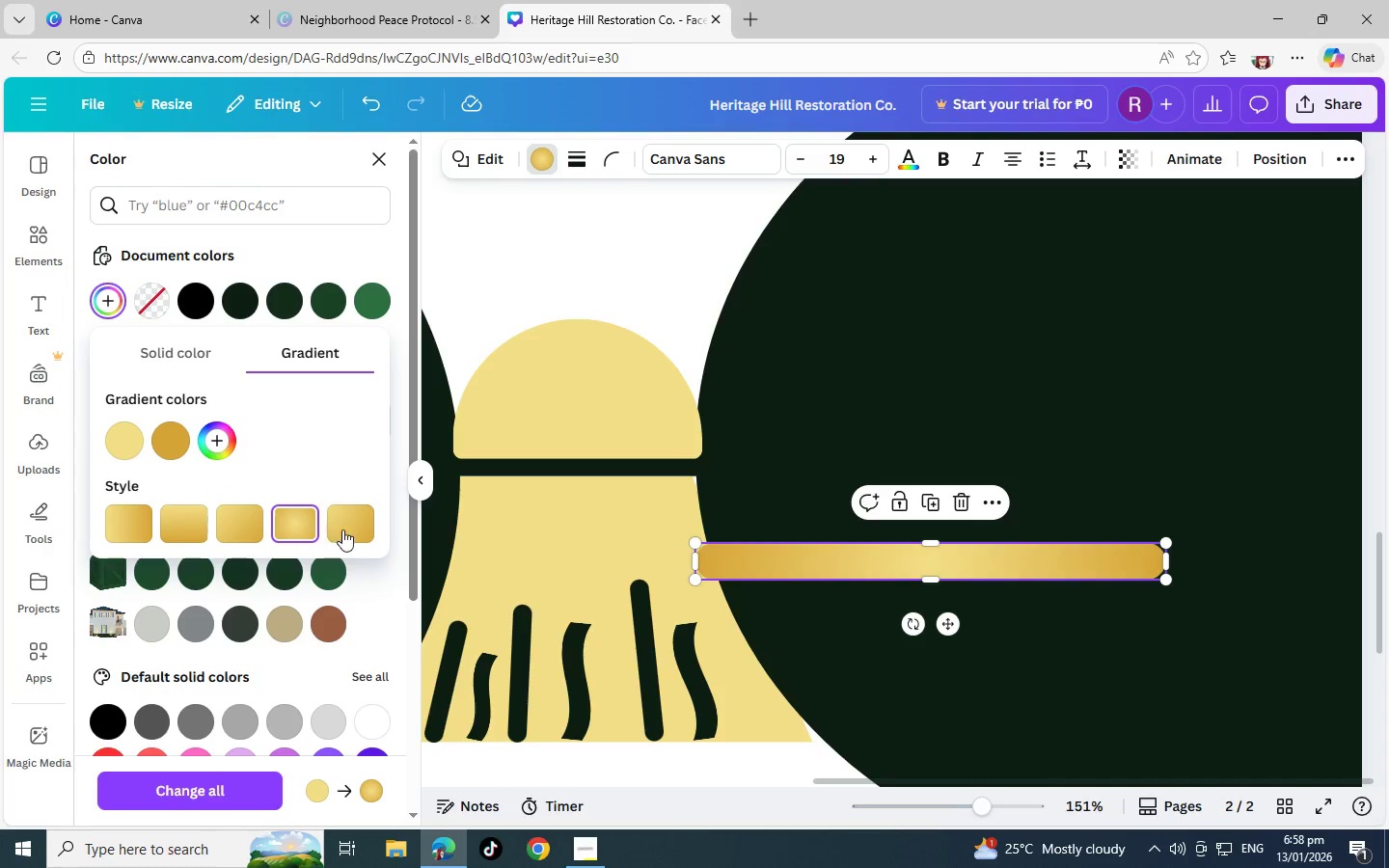 
left_click([357, 530])
 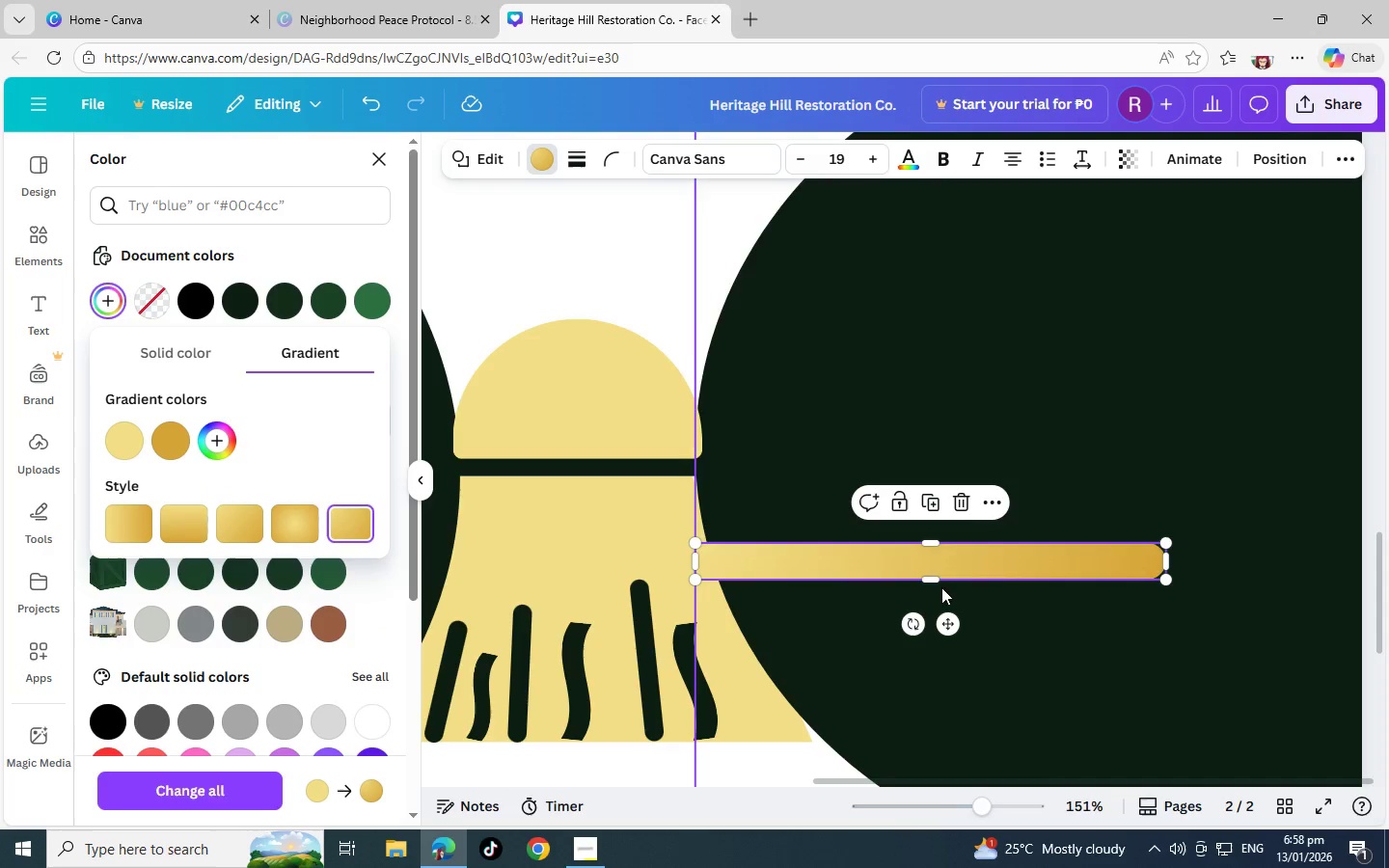 
left_click_drag(start_coordinate=[913, 564], to_coordinate=[776, 309])
 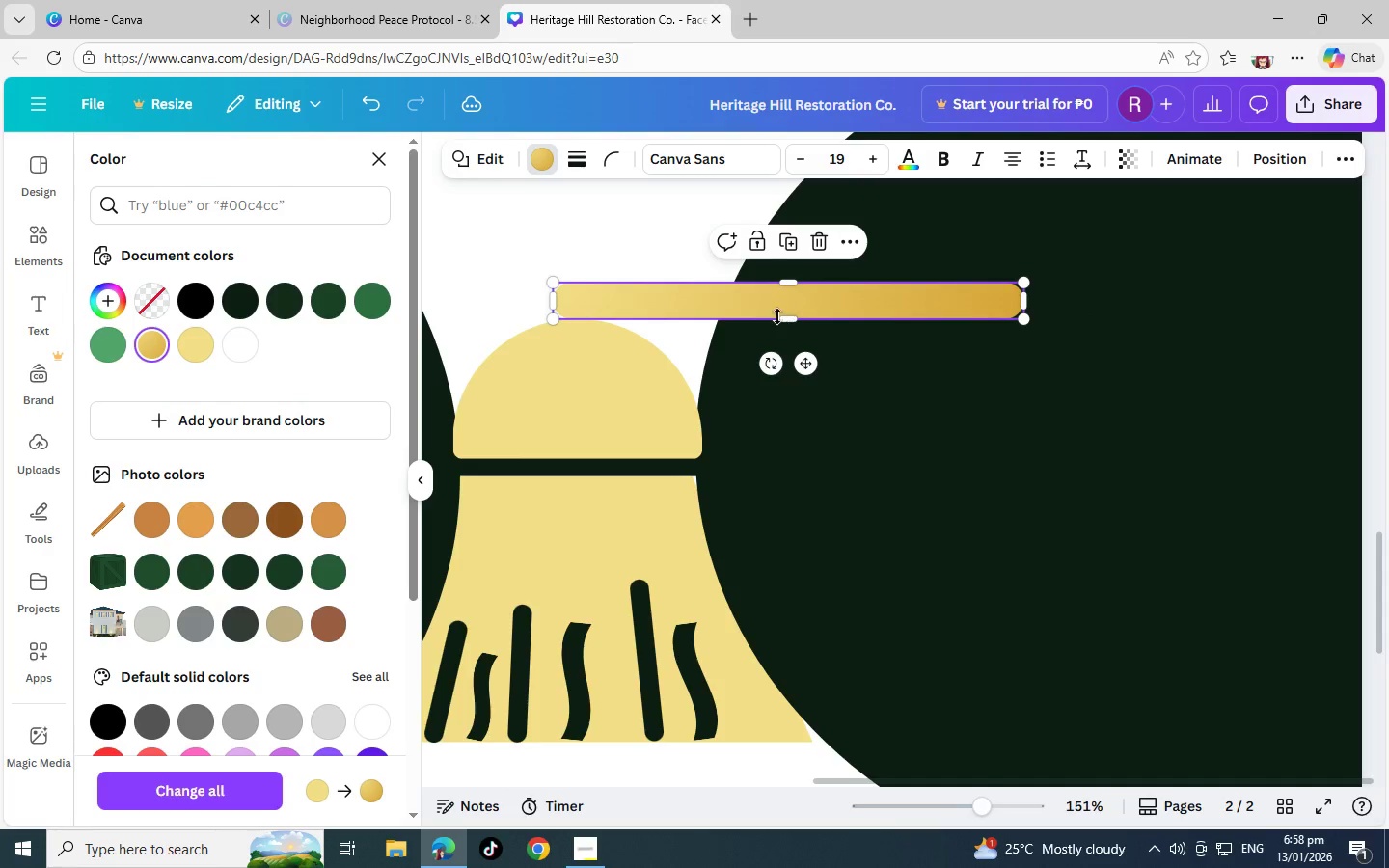 
scroll: coordinate [777, 316], scroll_direction: up, amount: 2.0
 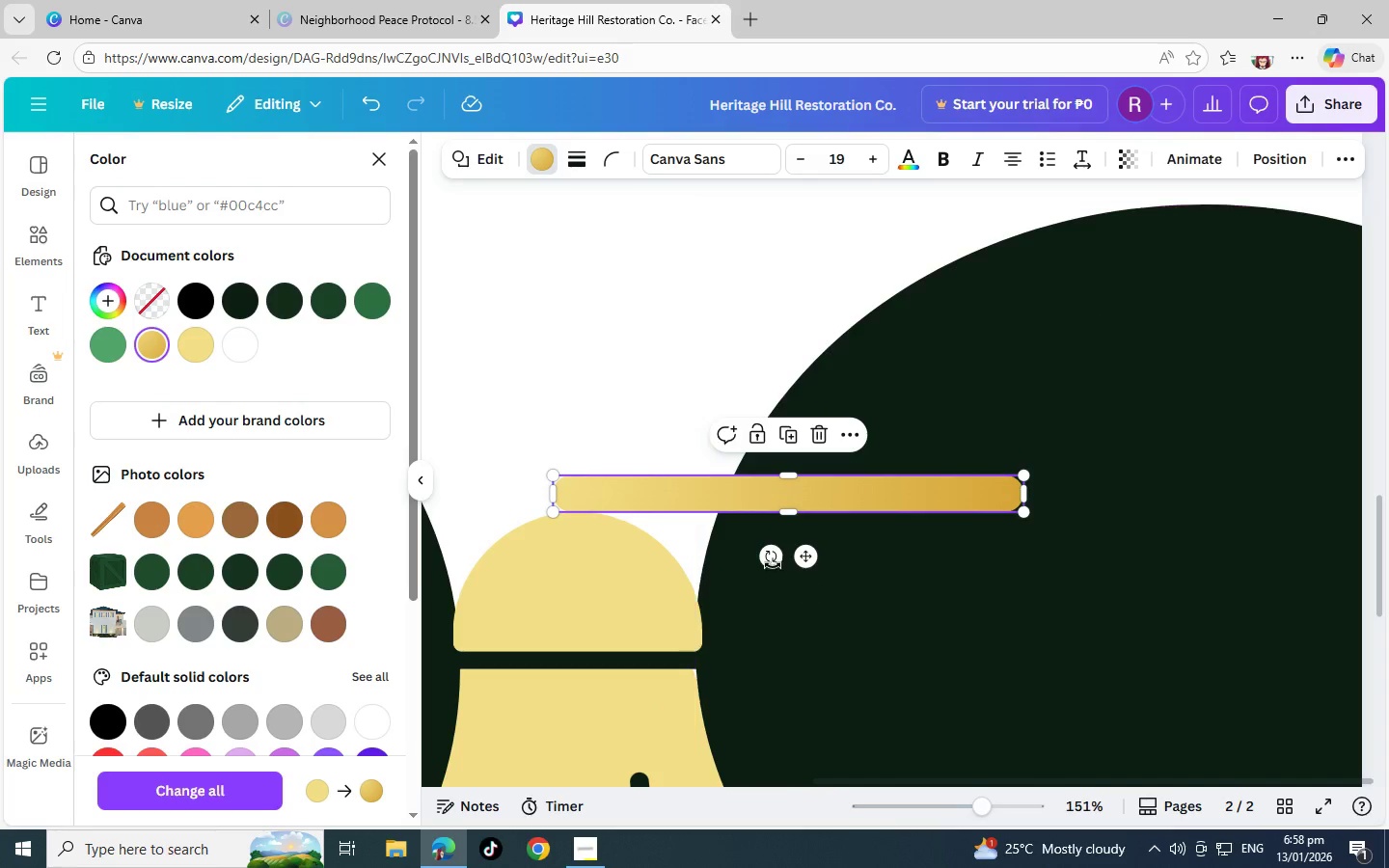 
left_click_drag(start_coordinate=[773, 565], to_coordinate=[1031, 505])
 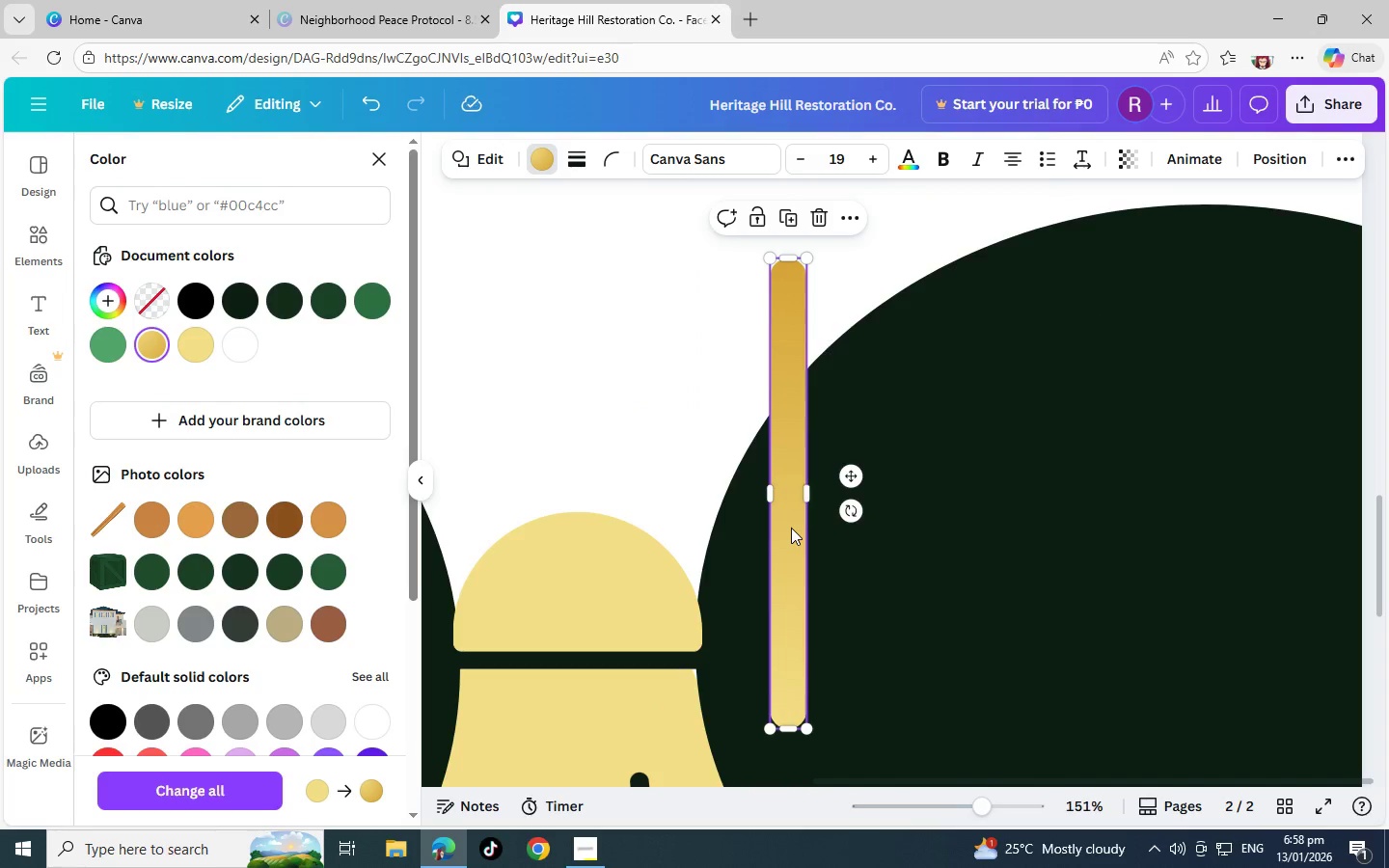 
left_click_drag(start_coordinate=[791, 528], to_coordinate=[575, 330])
 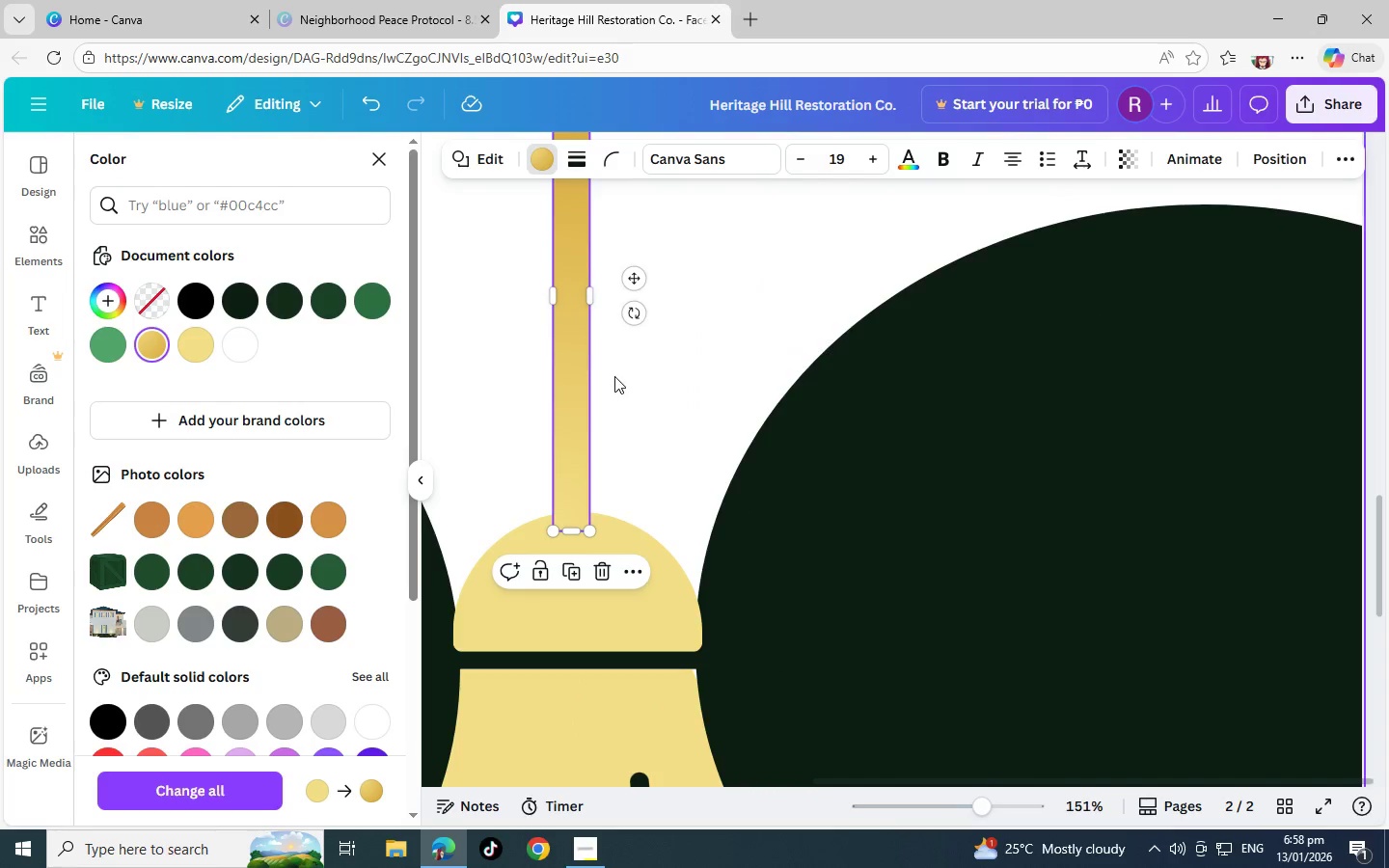 
scroll: coordinate [614, 376], scroll_direction: up, amount: 2.0
 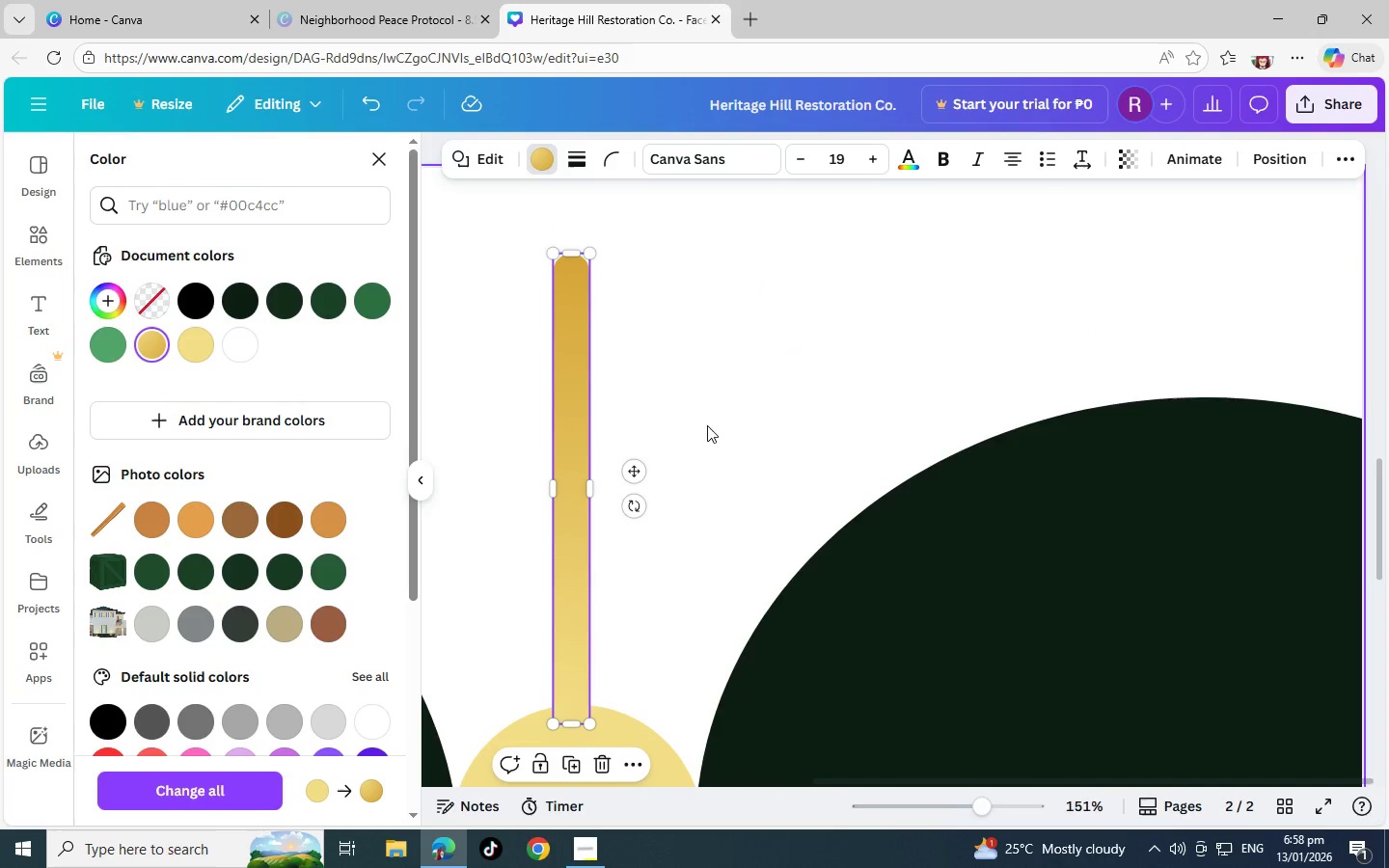 
left_click([713, 420])
 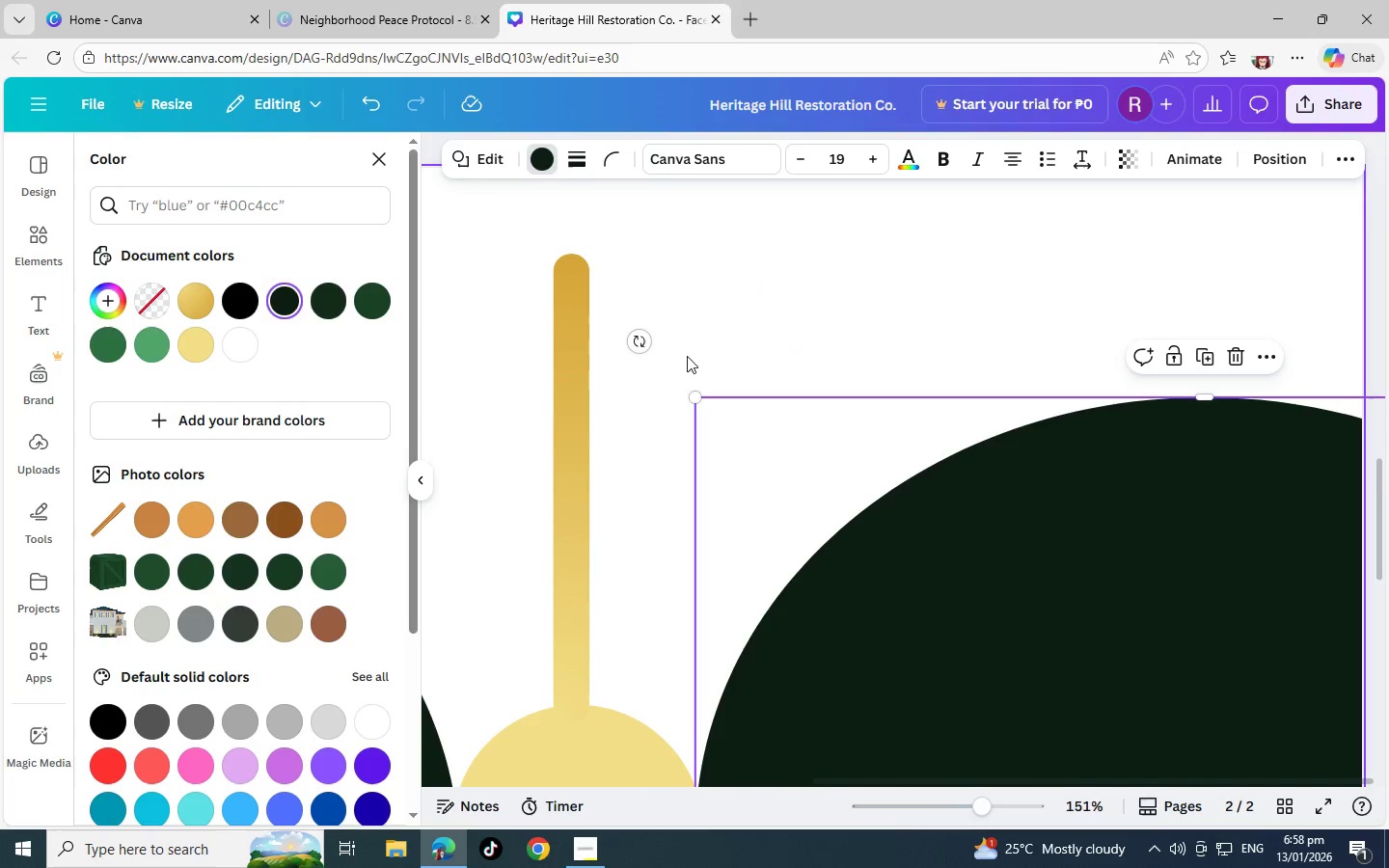 
left_click([703, 324])
 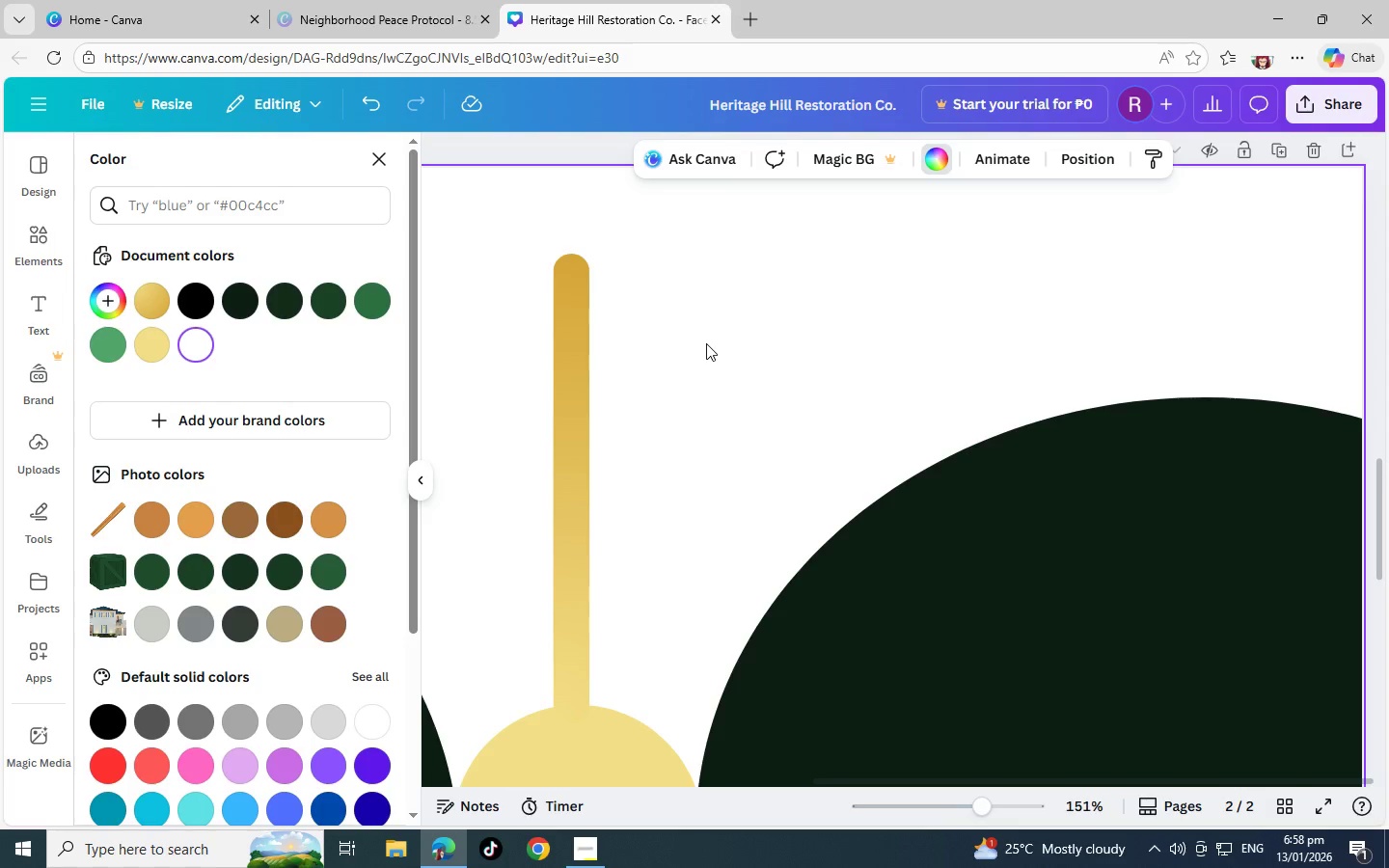 
scroll: coordinate [706, 343], scroll_direction: down, amount: 1.0
 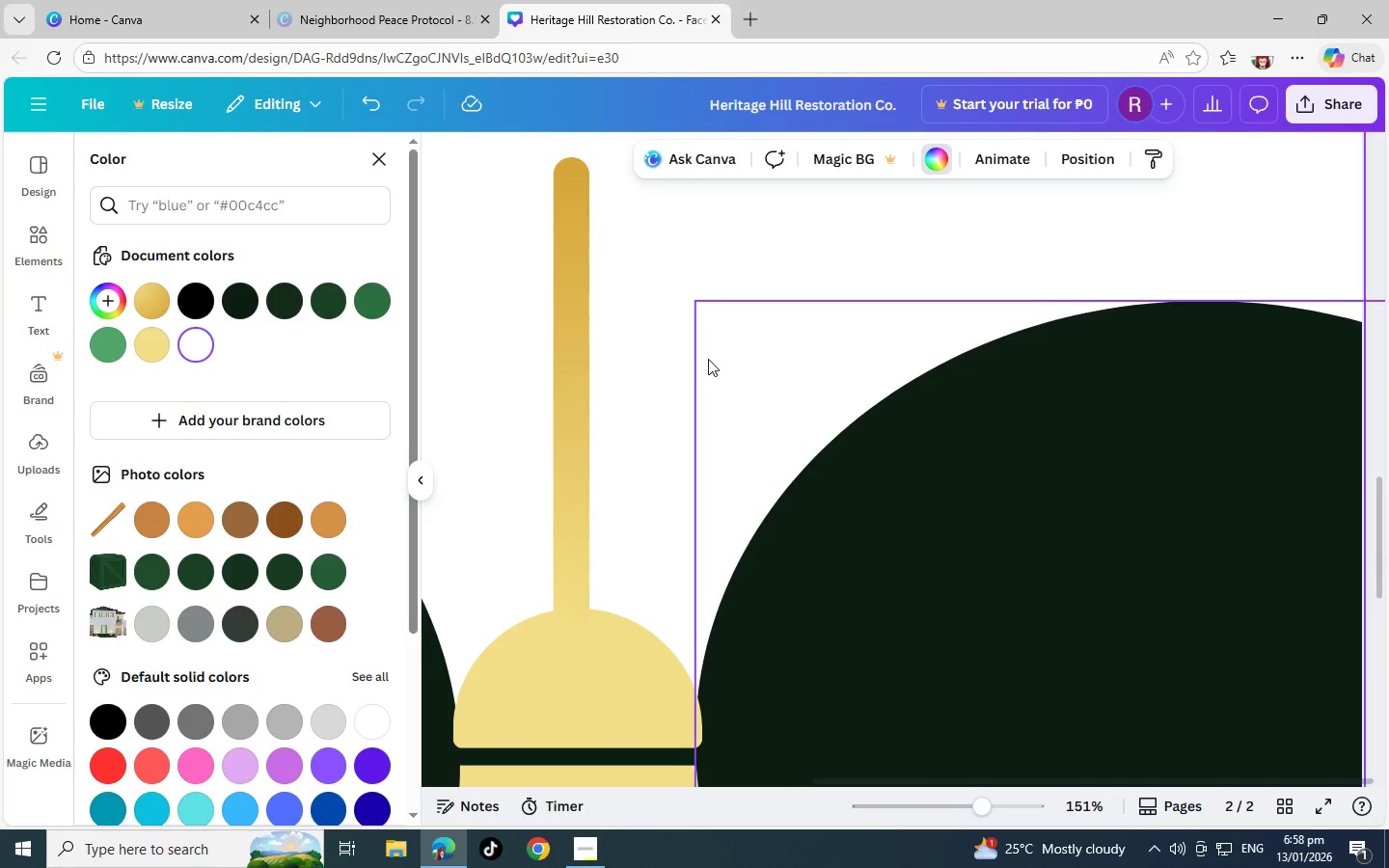 
scroll: coordinate [708, 359], scroll_direction: up, amount: 1.0
 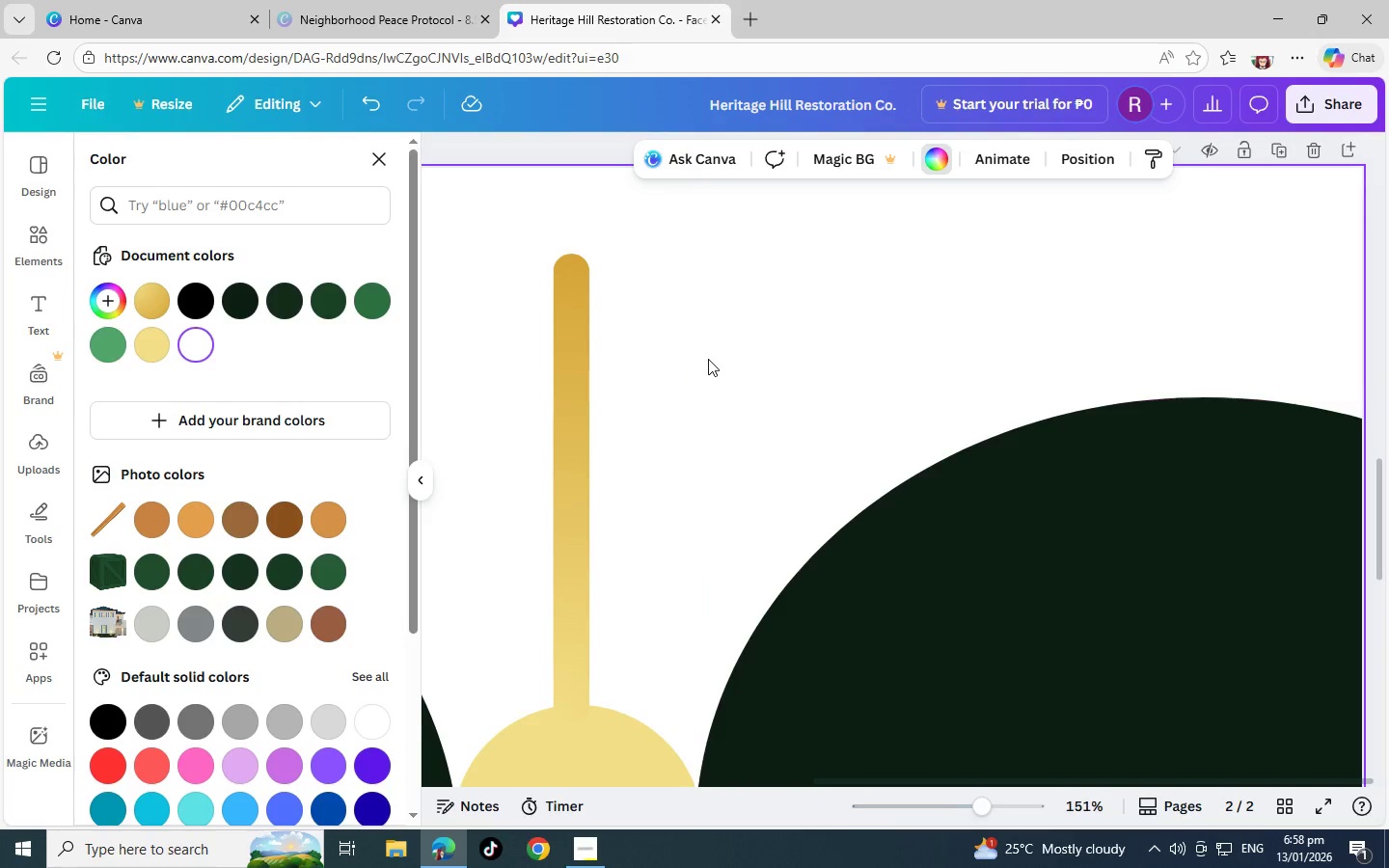 
scroll: coordinate [708, 359], scroll_direction: down, amount: 3.0
 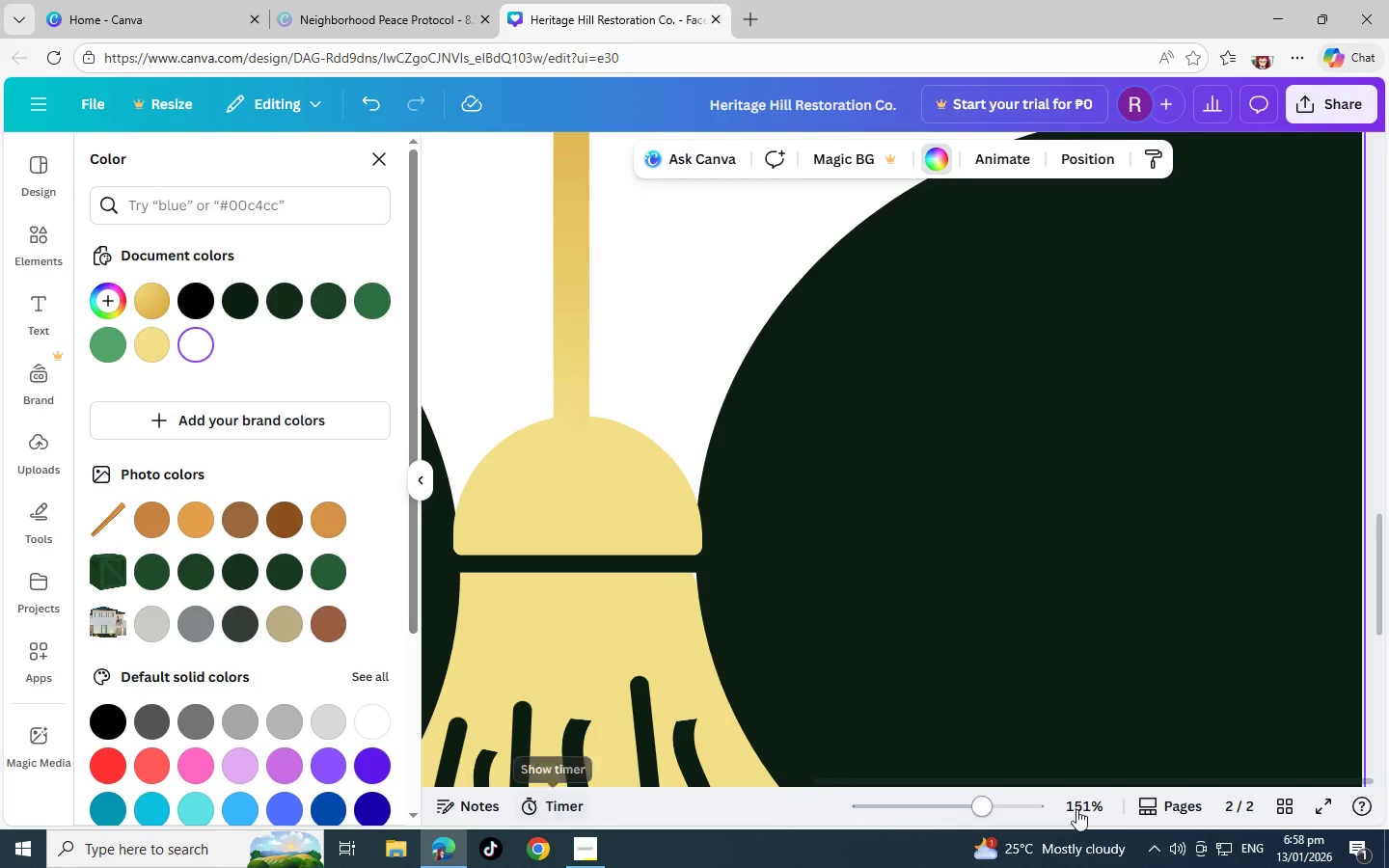 
left_click([968, 810])
 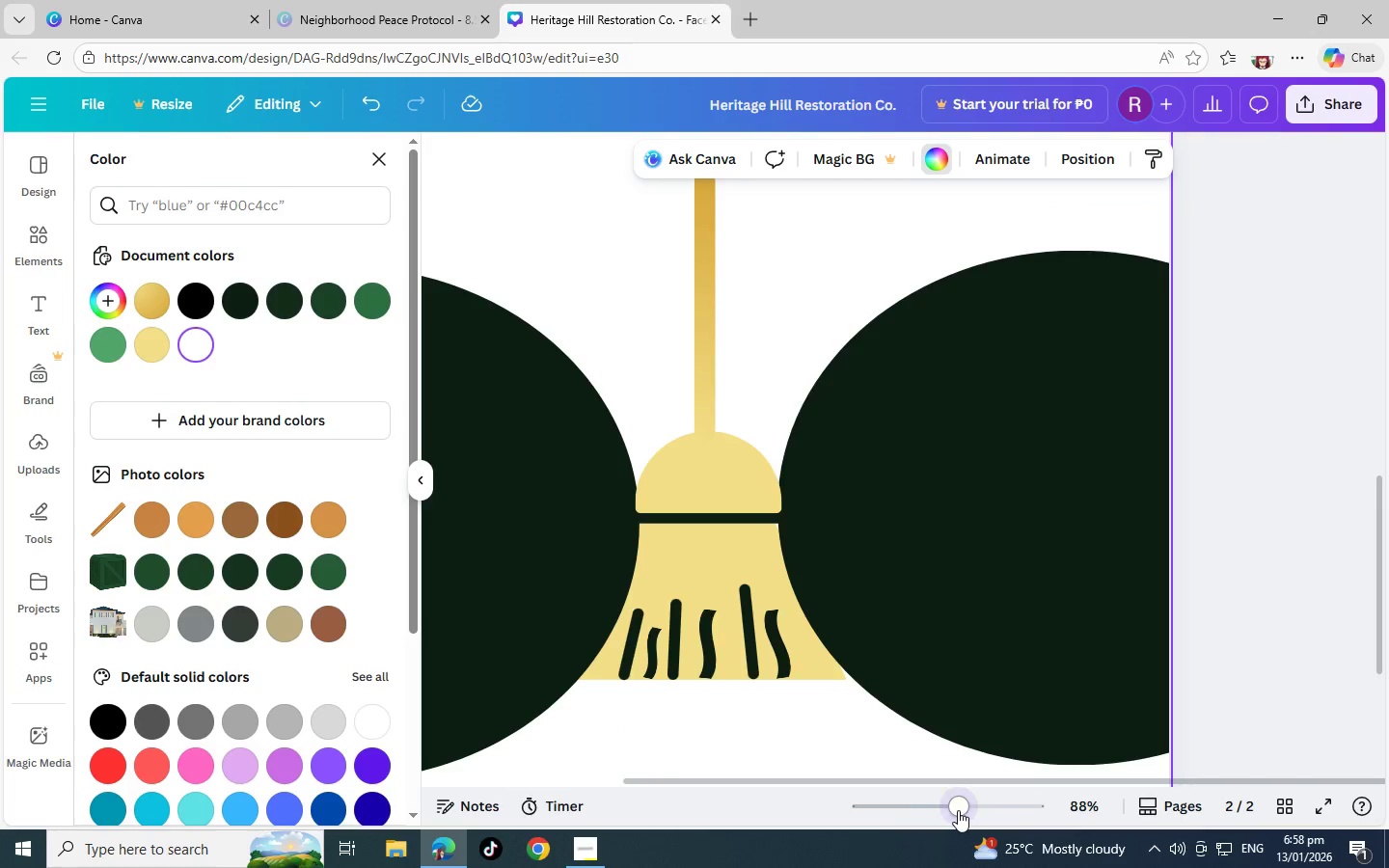 
triple_click([953, 810])
 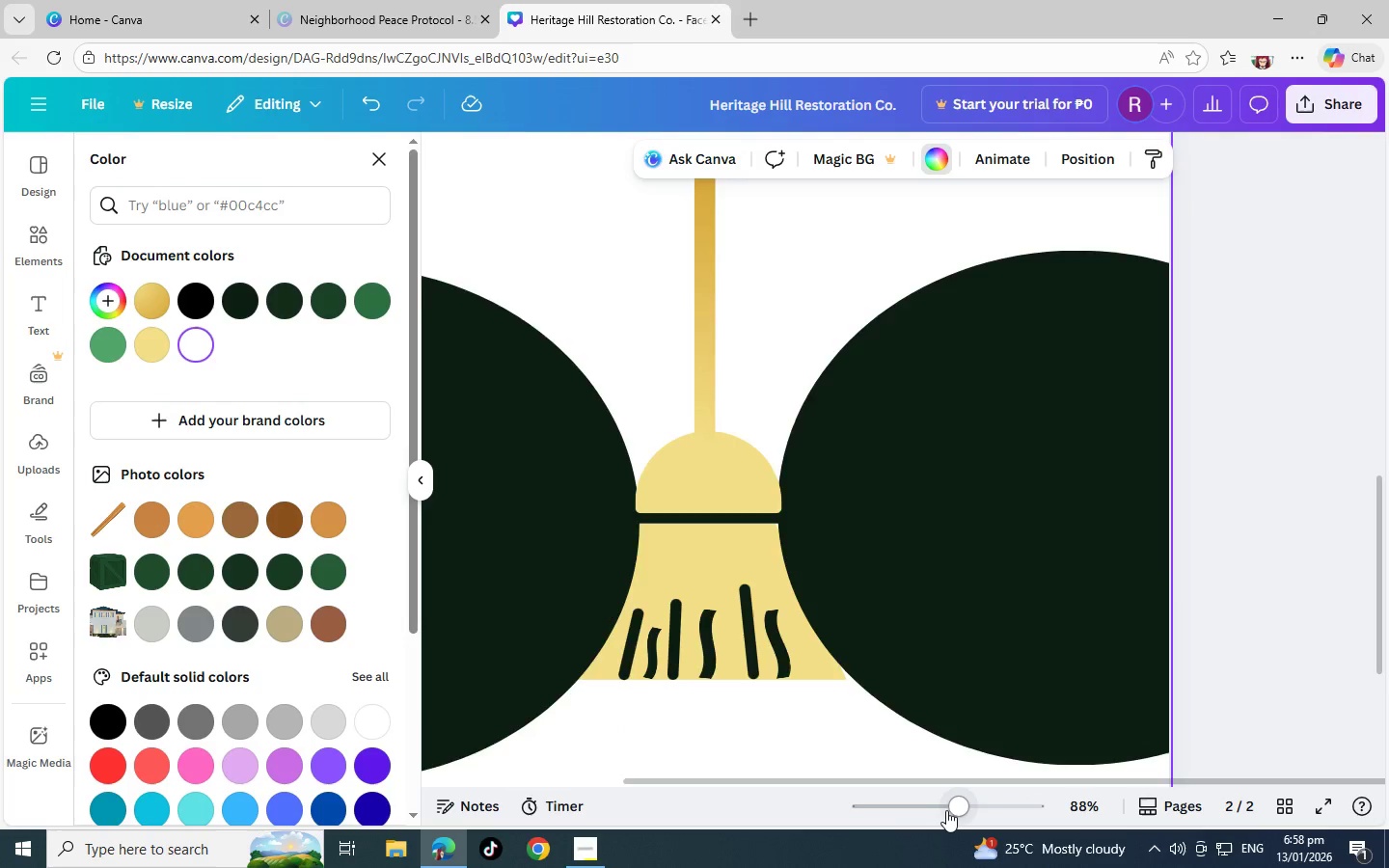 
triple_click([942, 810])
 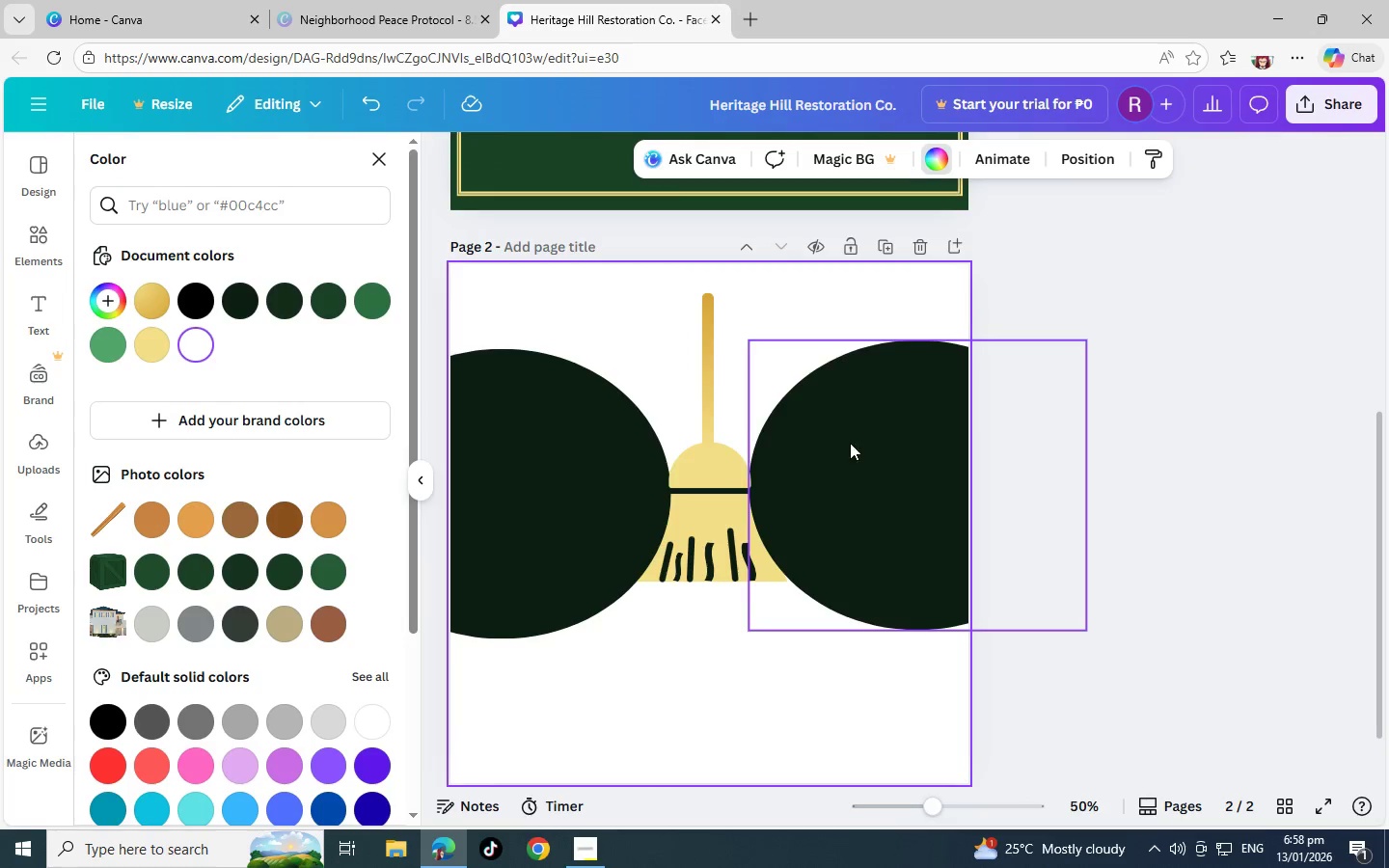 
left_click([1120, 326])
 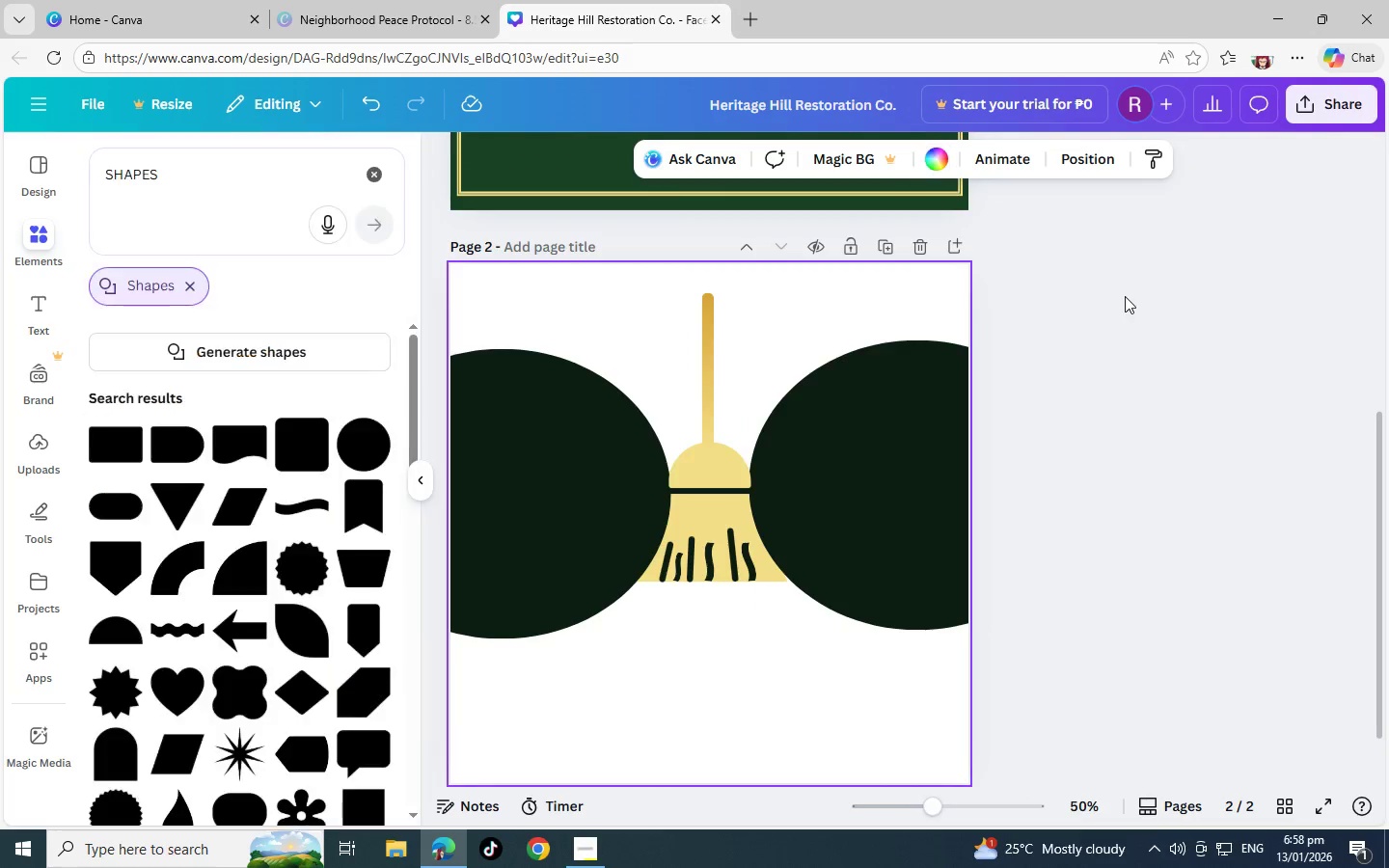 
left_click_drag(start_coordinate=[1125, 296], to_coordinate=[406, 634])
 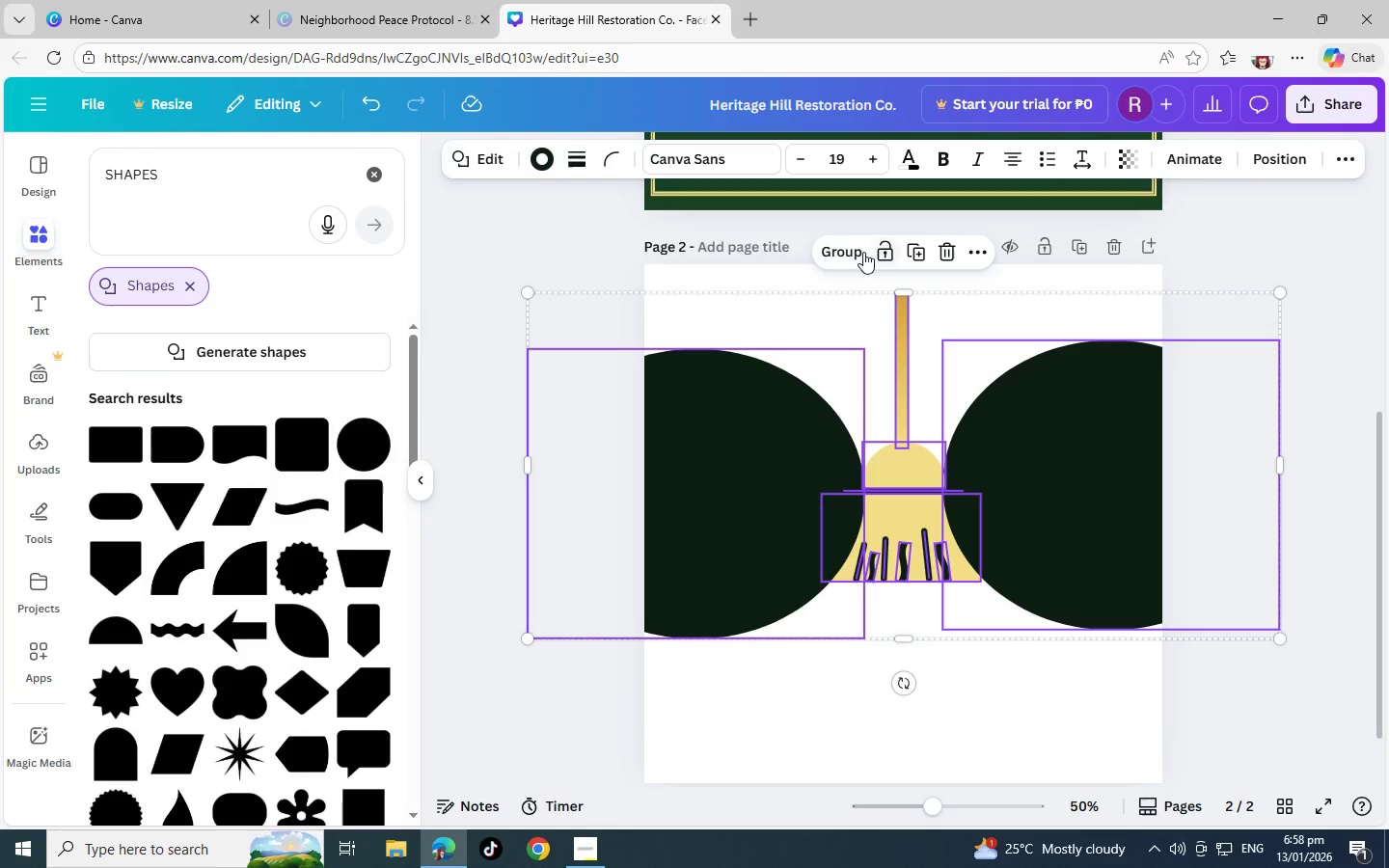 
left_click([846, 248])
 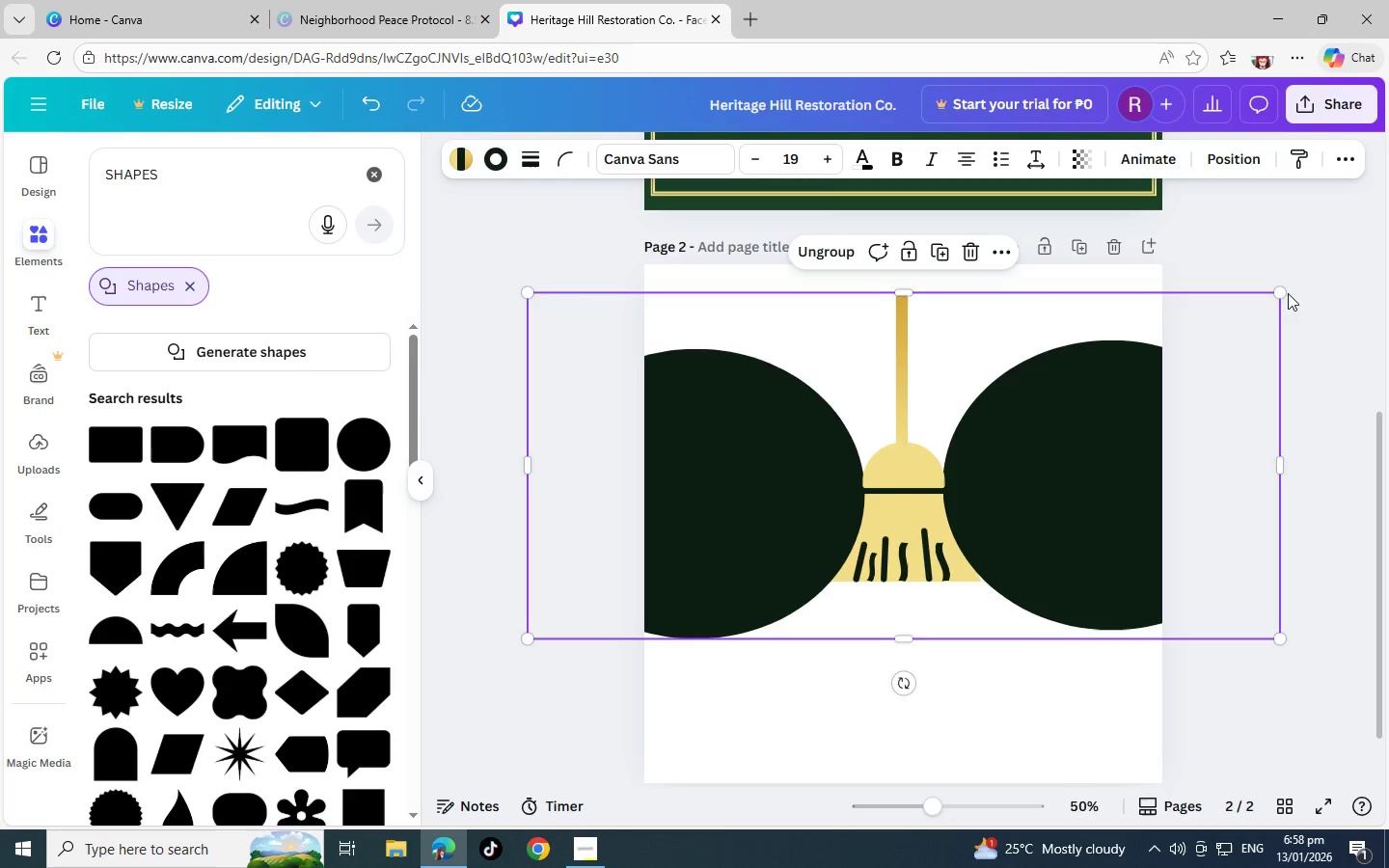 
left_click_drag(start_coordinate=[1284, 293], to_coordinate=[865, 457])
 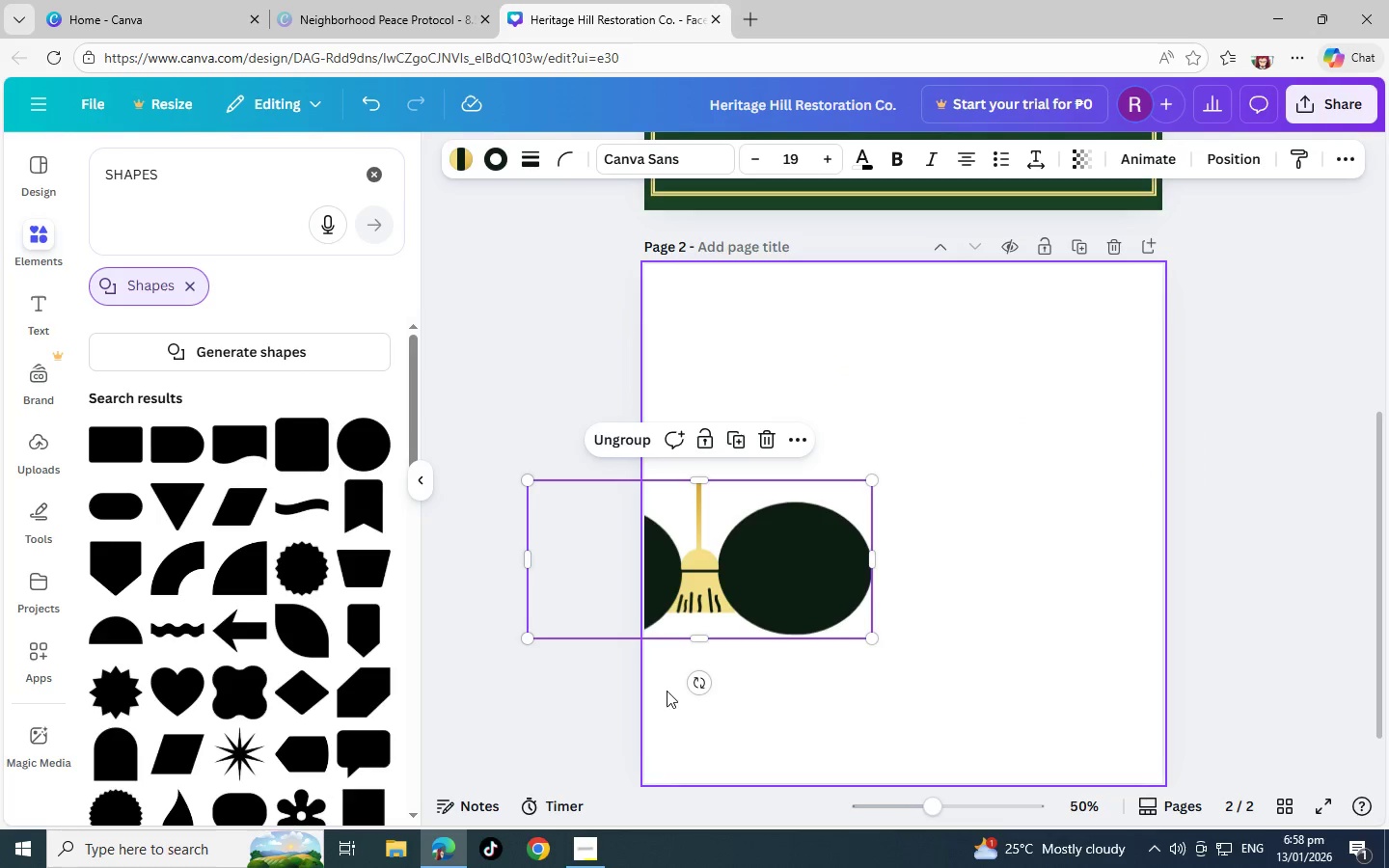 
left_click_drag(start_coordinate=[695, 691], to_coordinate=[736, 677])
 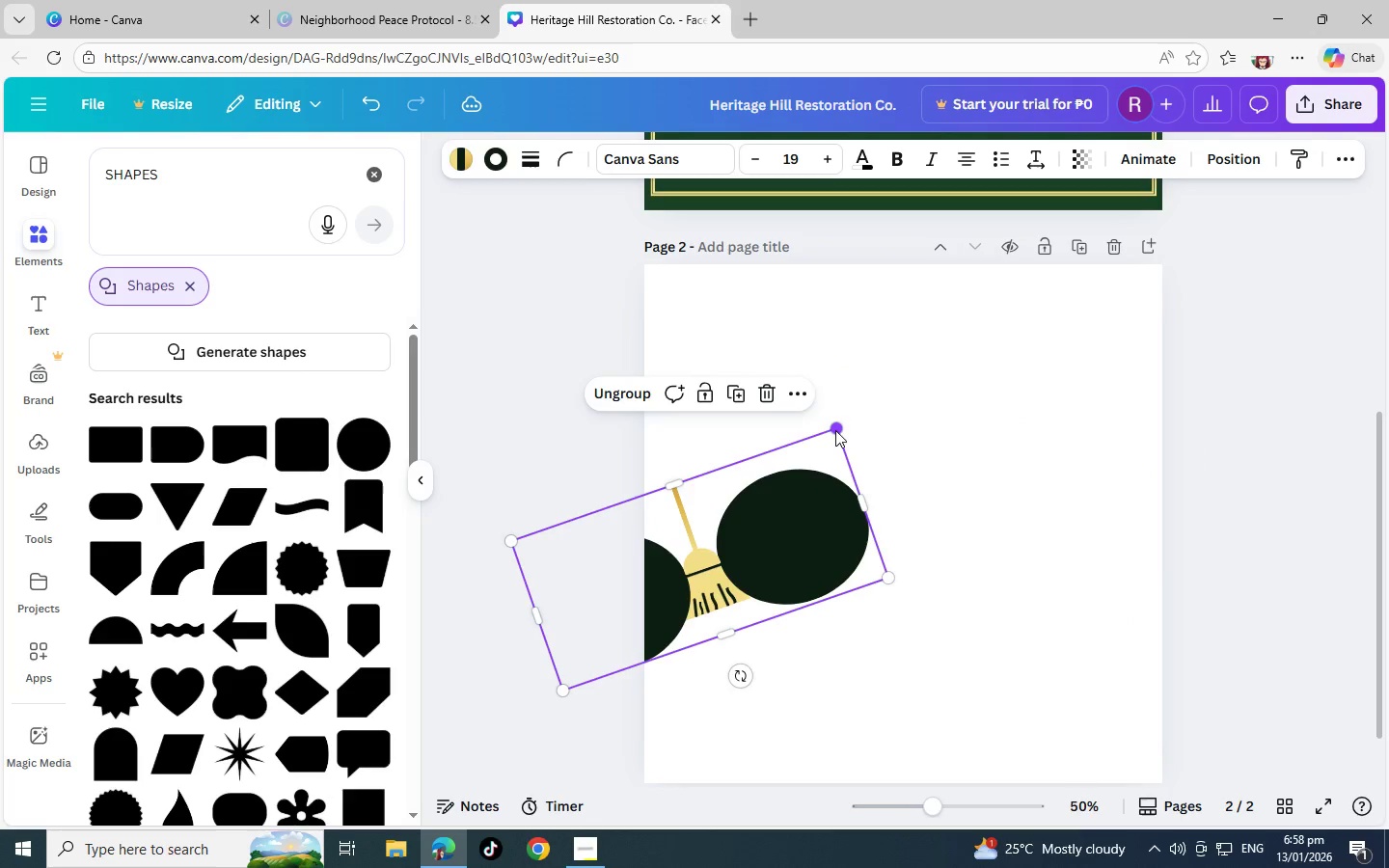 
left_click_drag(start_coordinate=[835, 430], to_coordinate=[773, 494])
 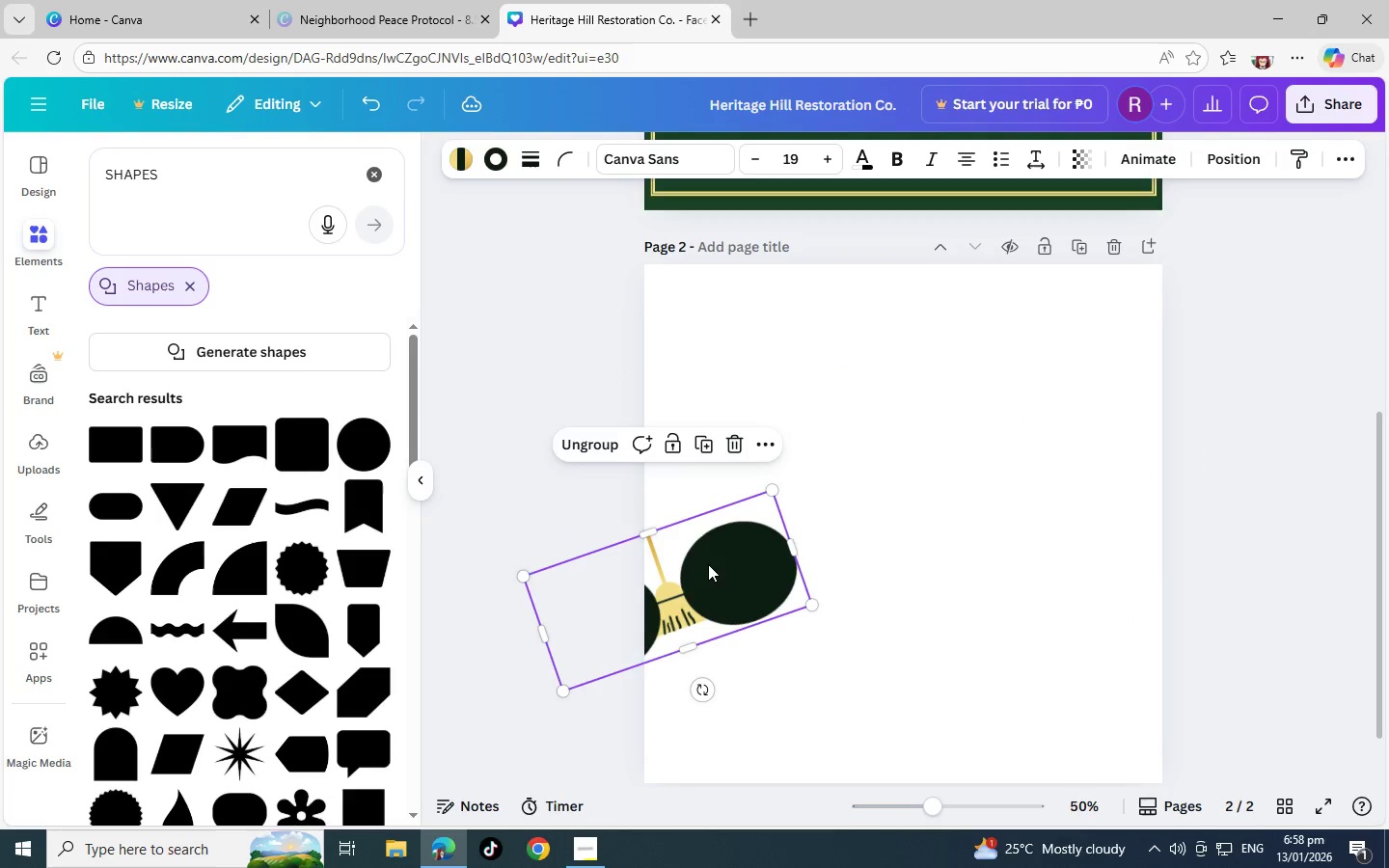 
left_click_drag(start_coordinate=[708, 564], to_coordinate=[769, 367])
 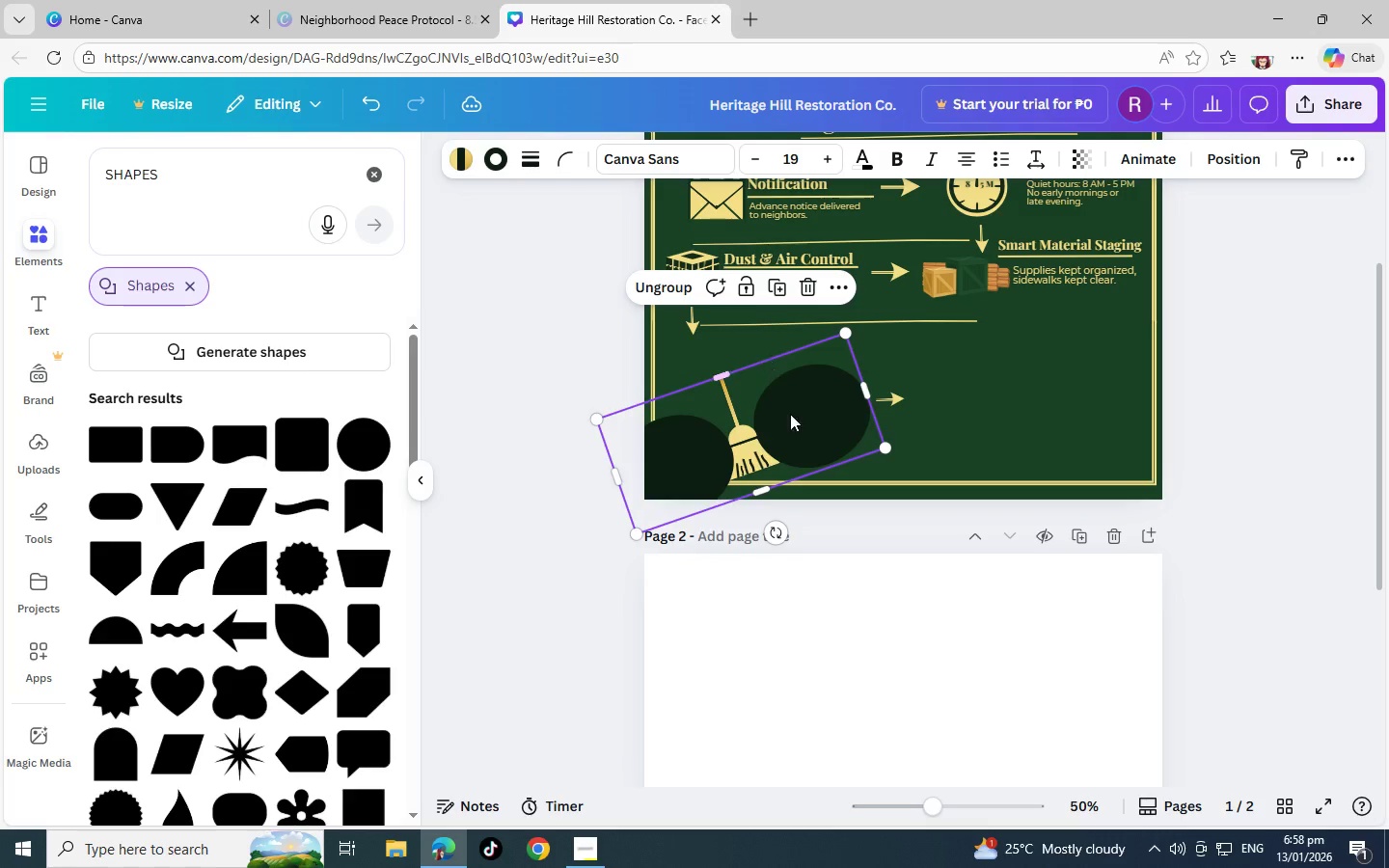 
scroll: coordinate [823, 449], scroll_direction: up, amount: 3.0
 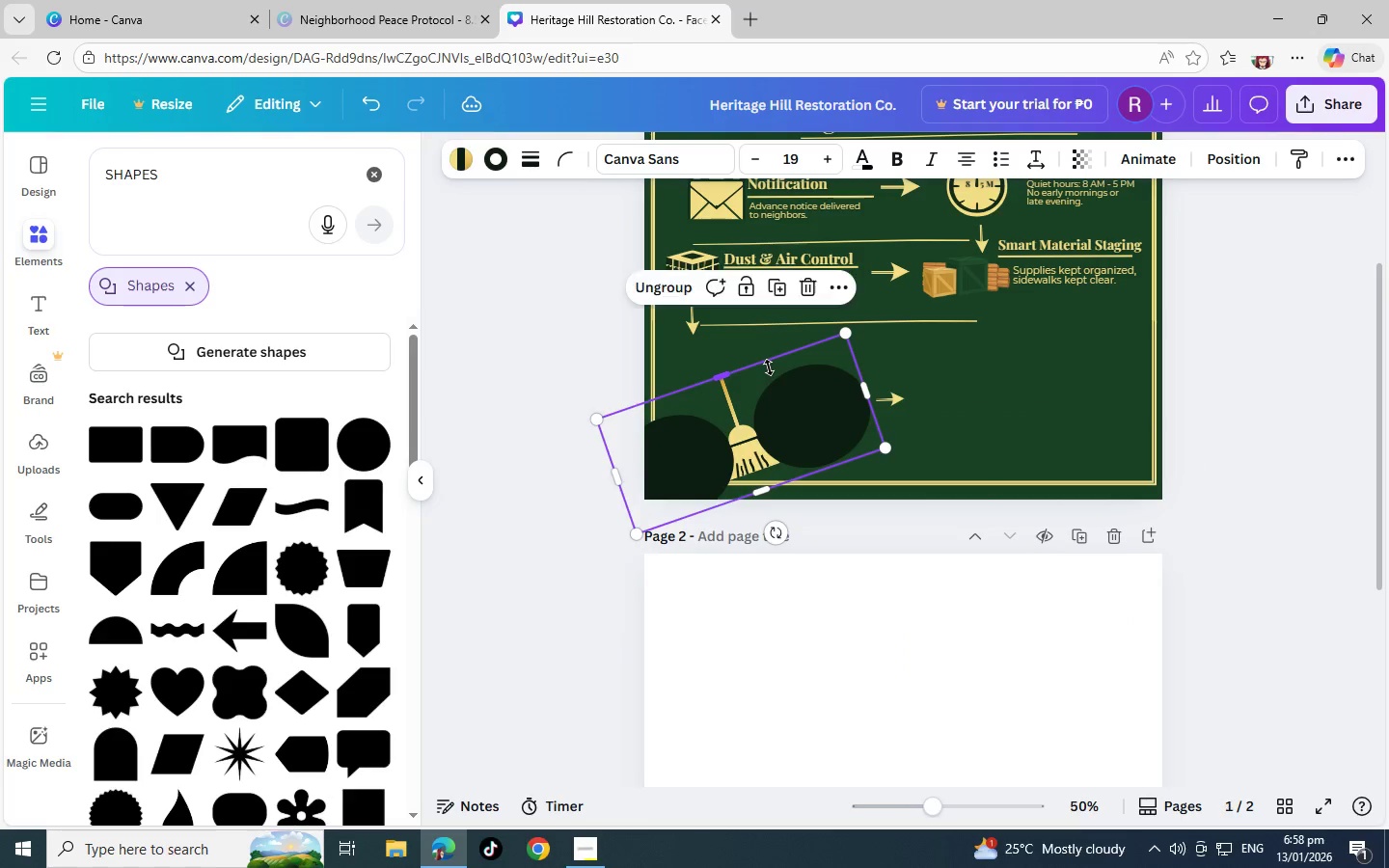 
left_click_drag(start_coordinate=[793, 421], to_coordinate=[802, 374])
 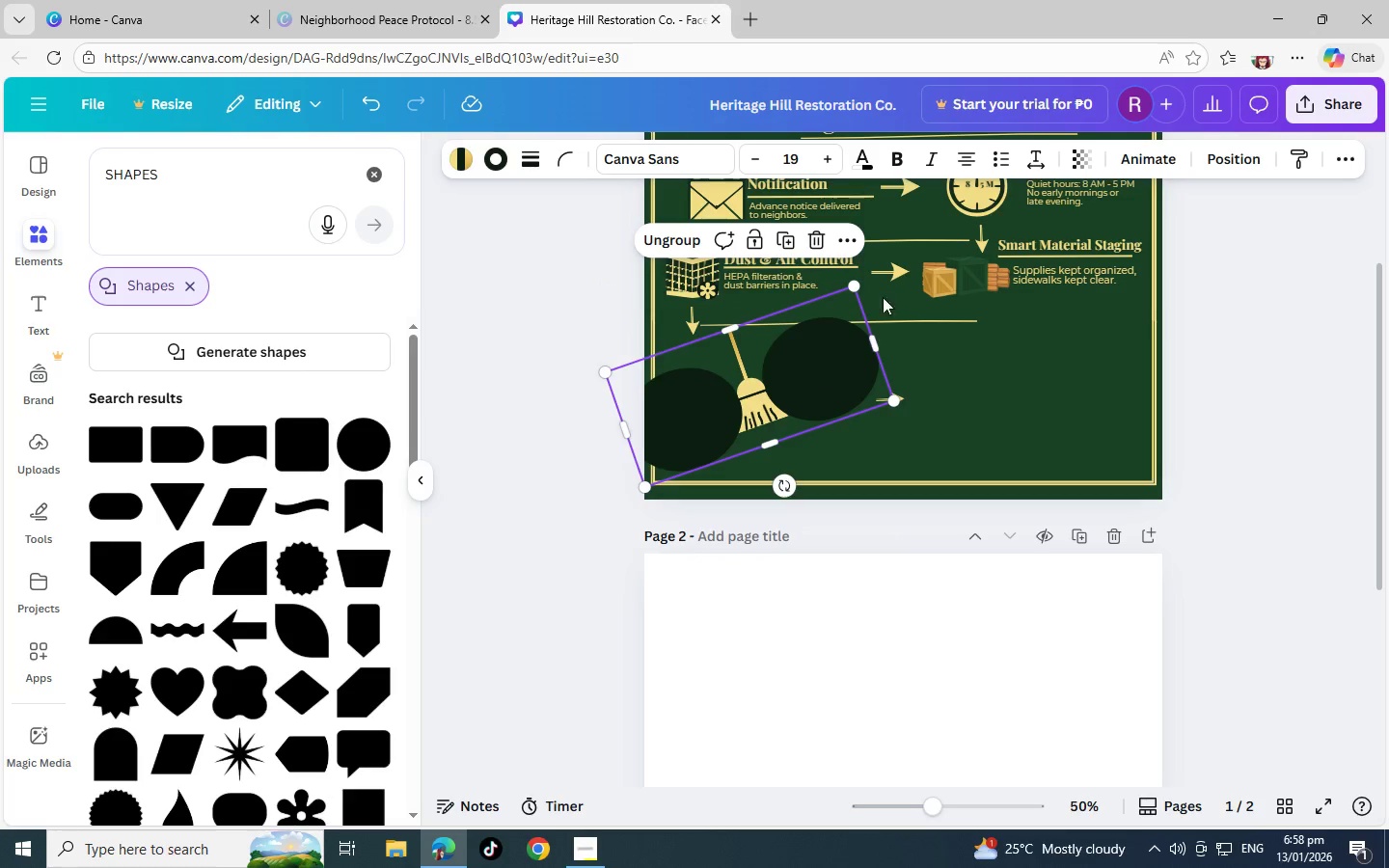 
wait(8.22)
 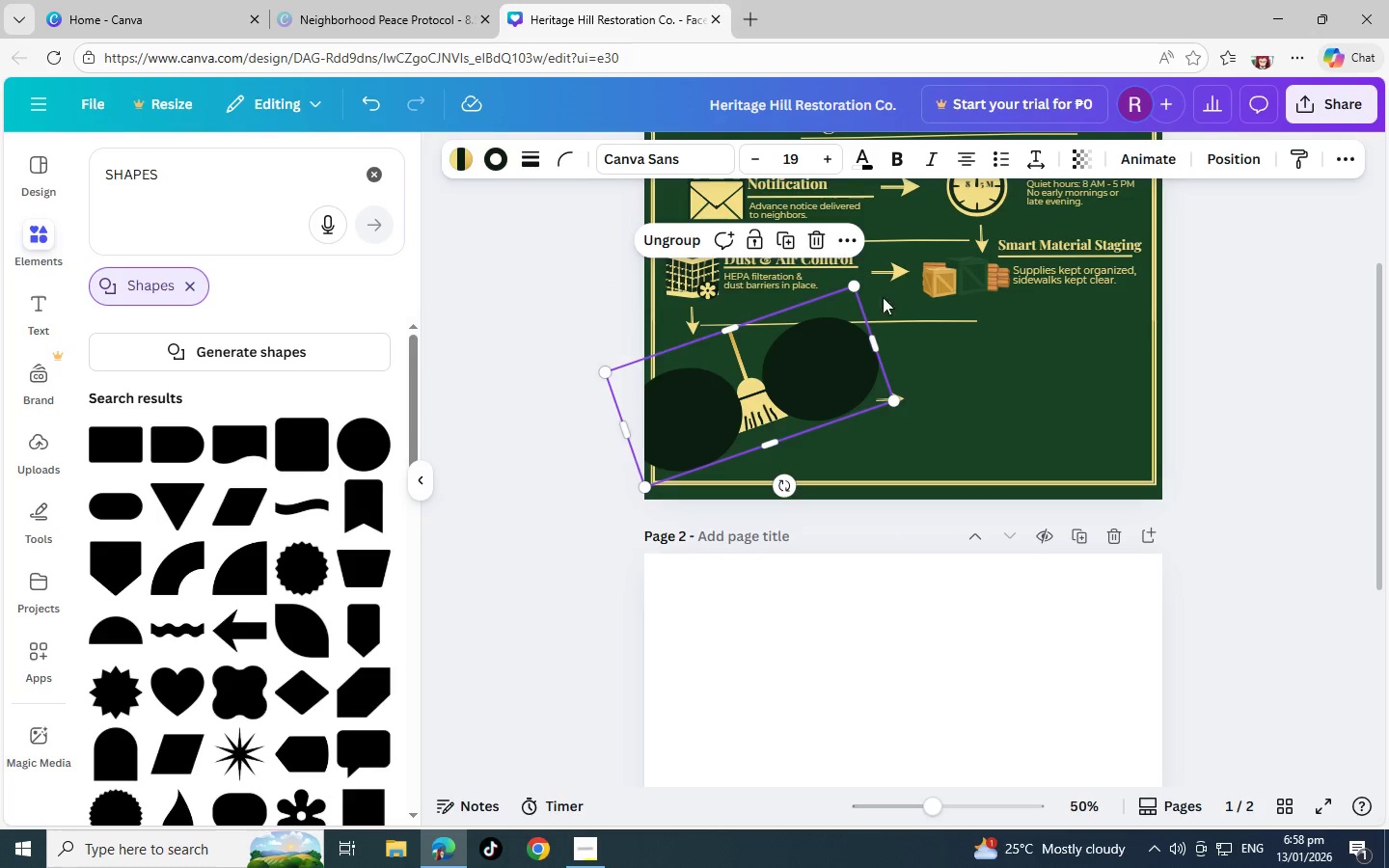 
left_click([1236, 155])
 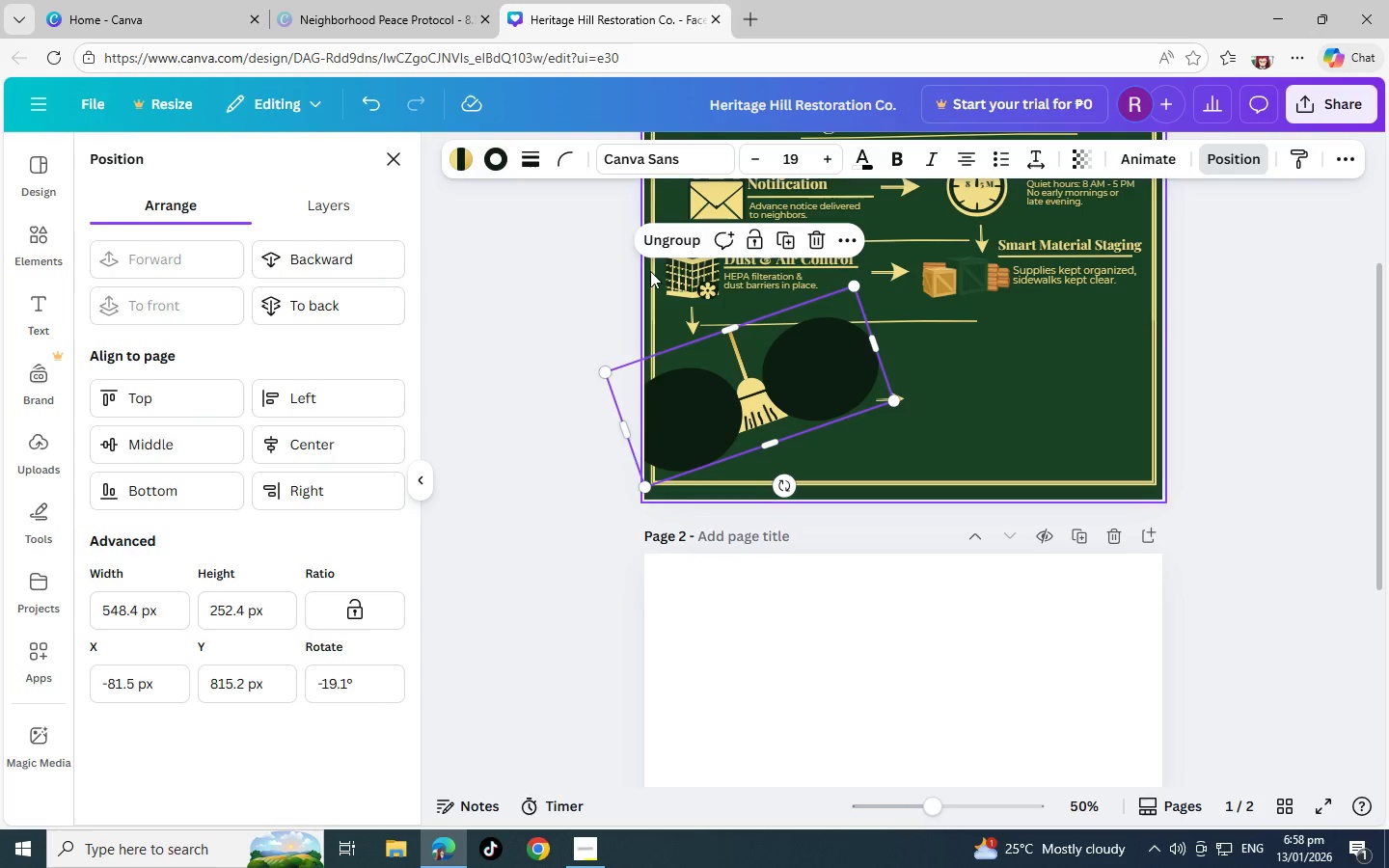 
left_click([665, 237])
 